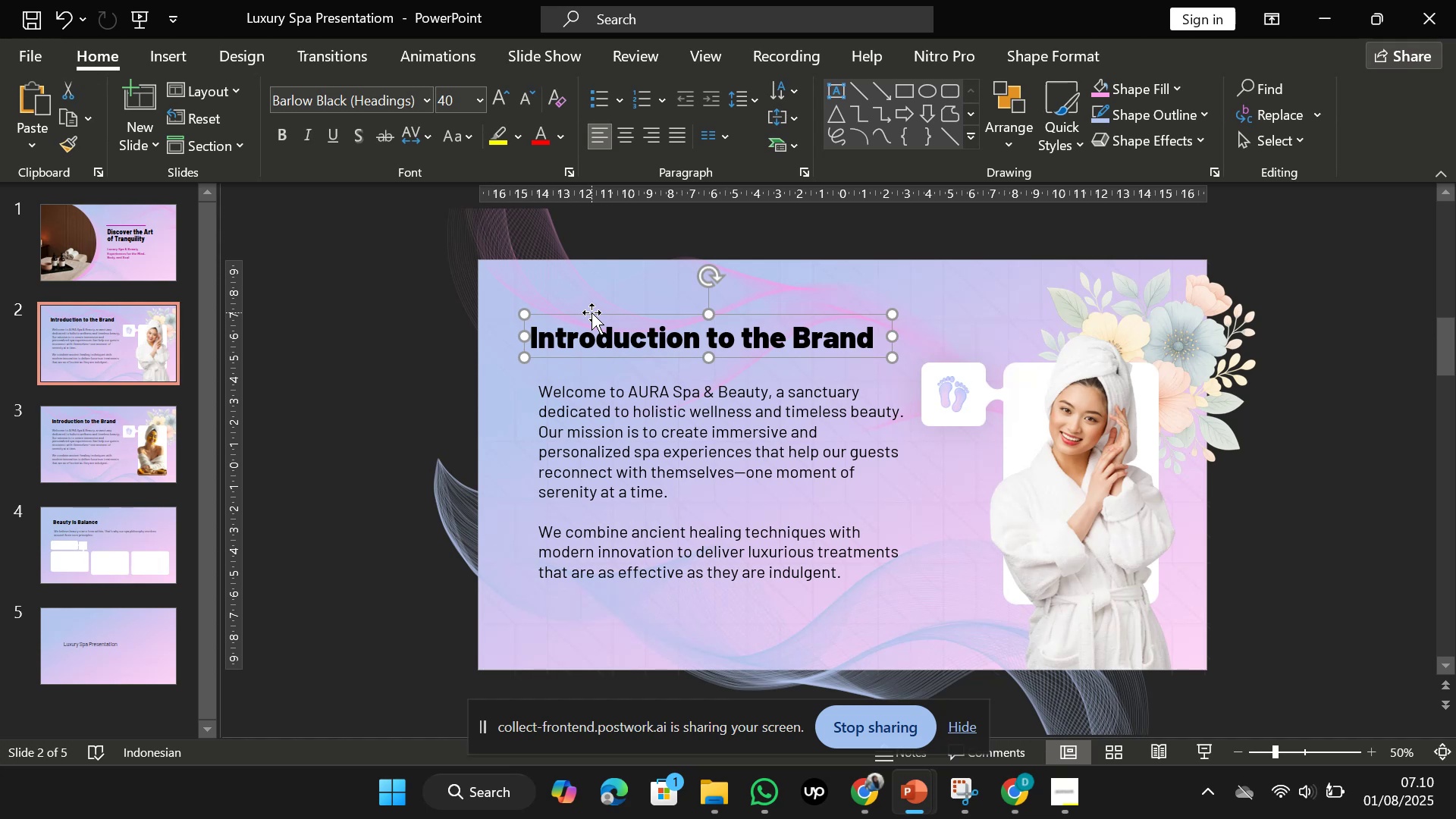 
hold_key(key=Unknown, duration=0.7)
 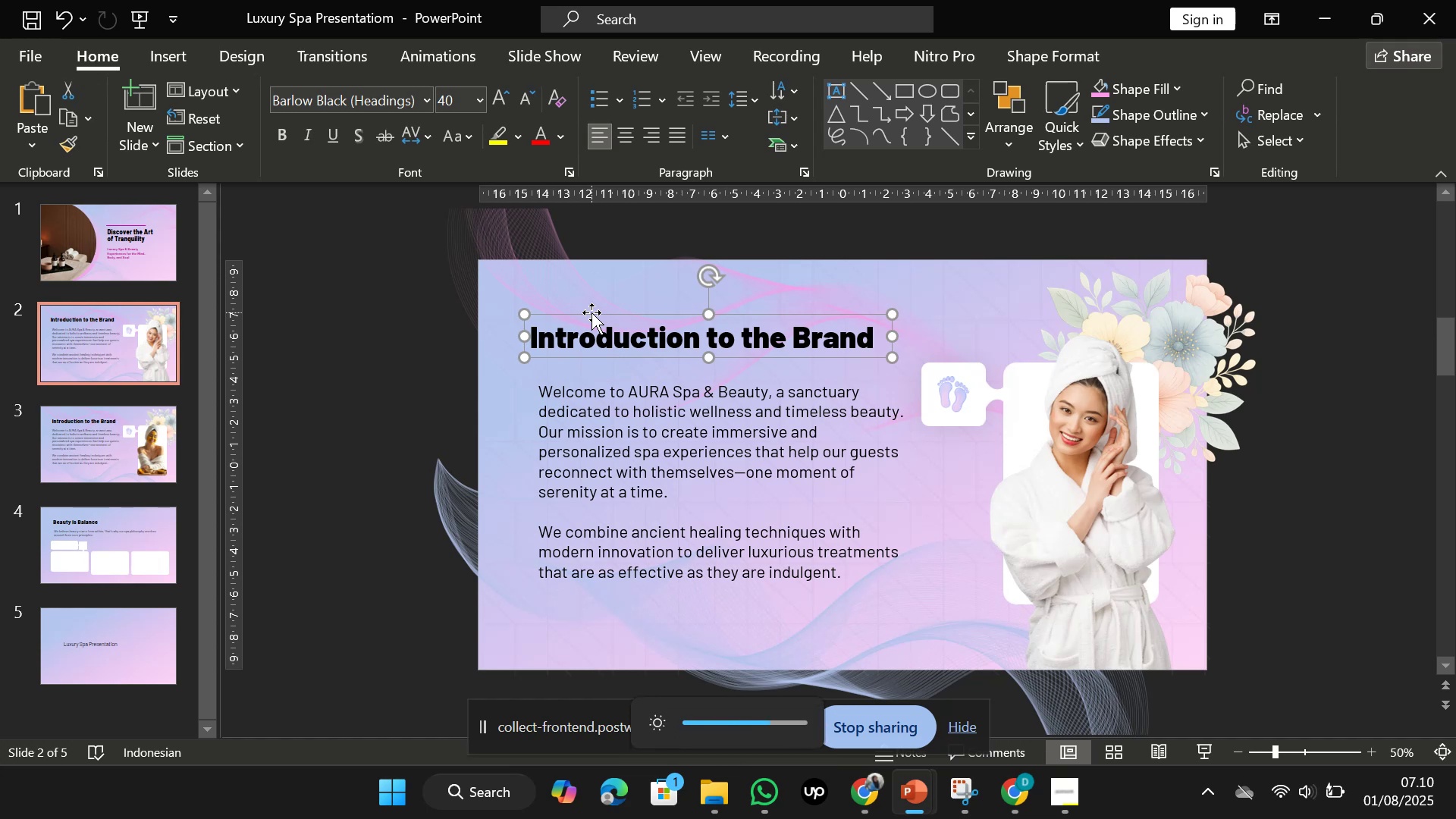 
left_click_drag(start_coordinate=[592, 312], to_coordinate=[587, 296])
 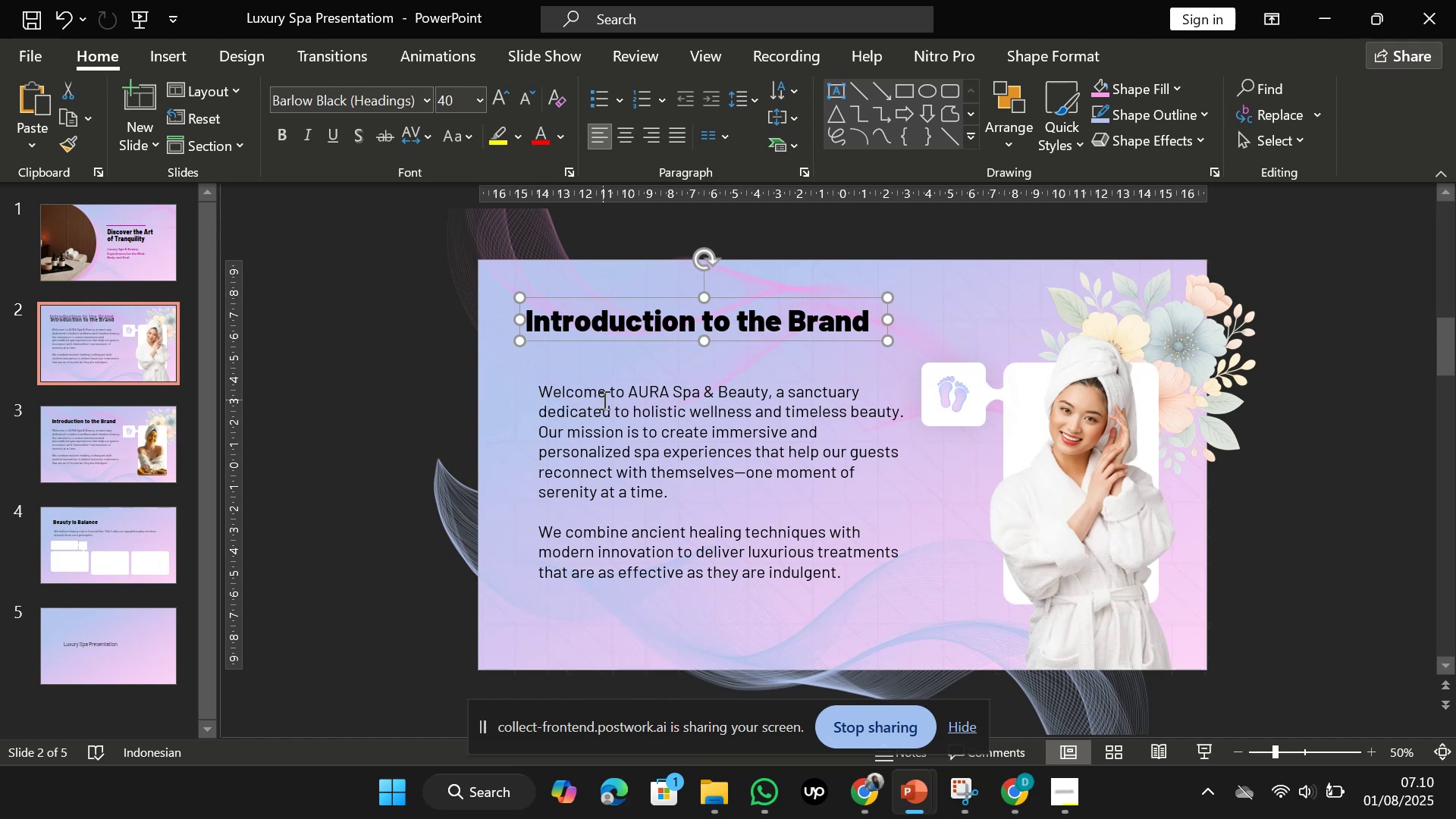 
left_click([603, 400])
 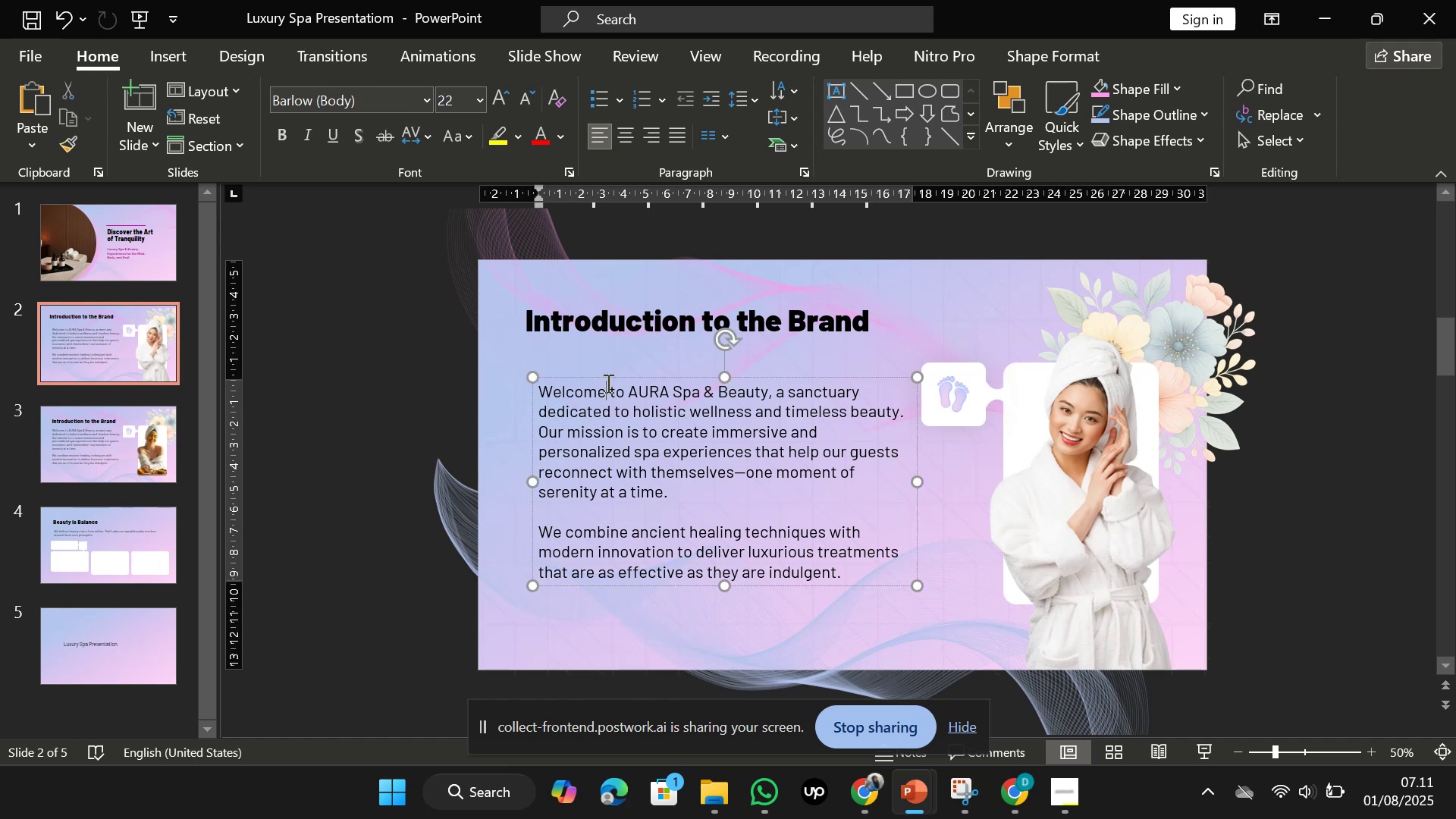 
left_click_drag(start_coordinate=[608, 380], to_coordinate=[595, 380])
 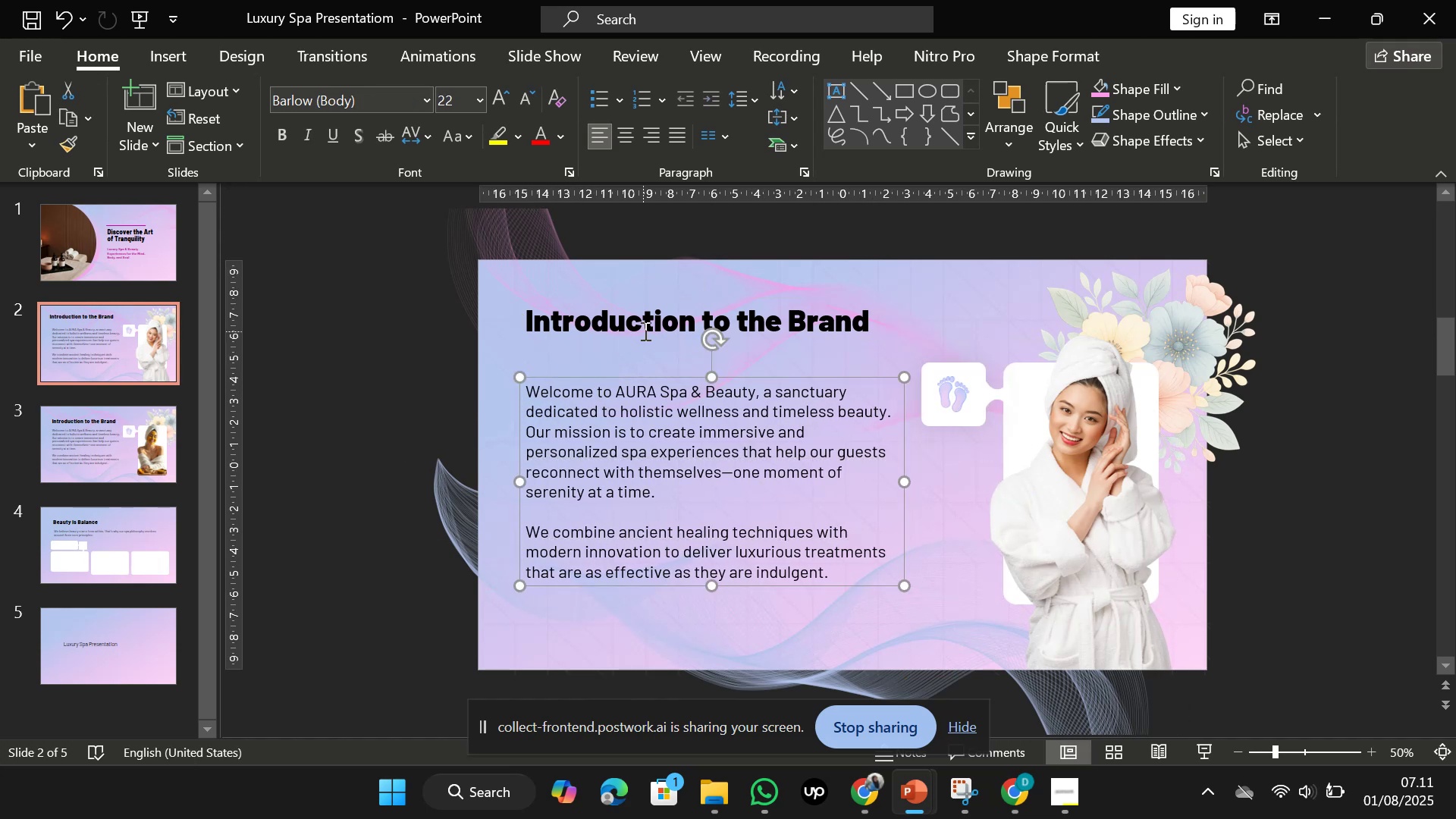 
hold_key(key=ShiftLeft, duration=3.31)
 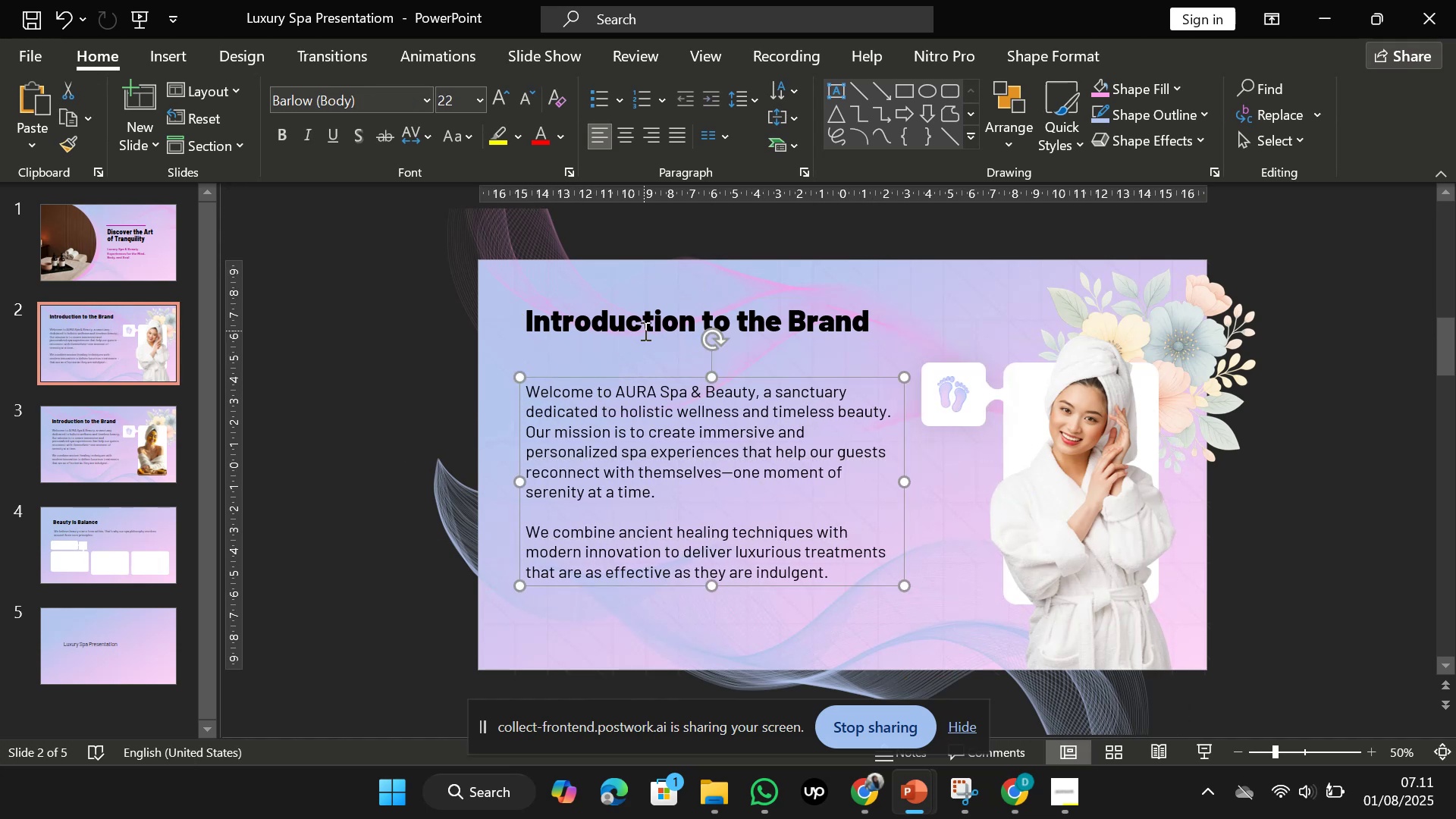 
left_click([644, 331])
 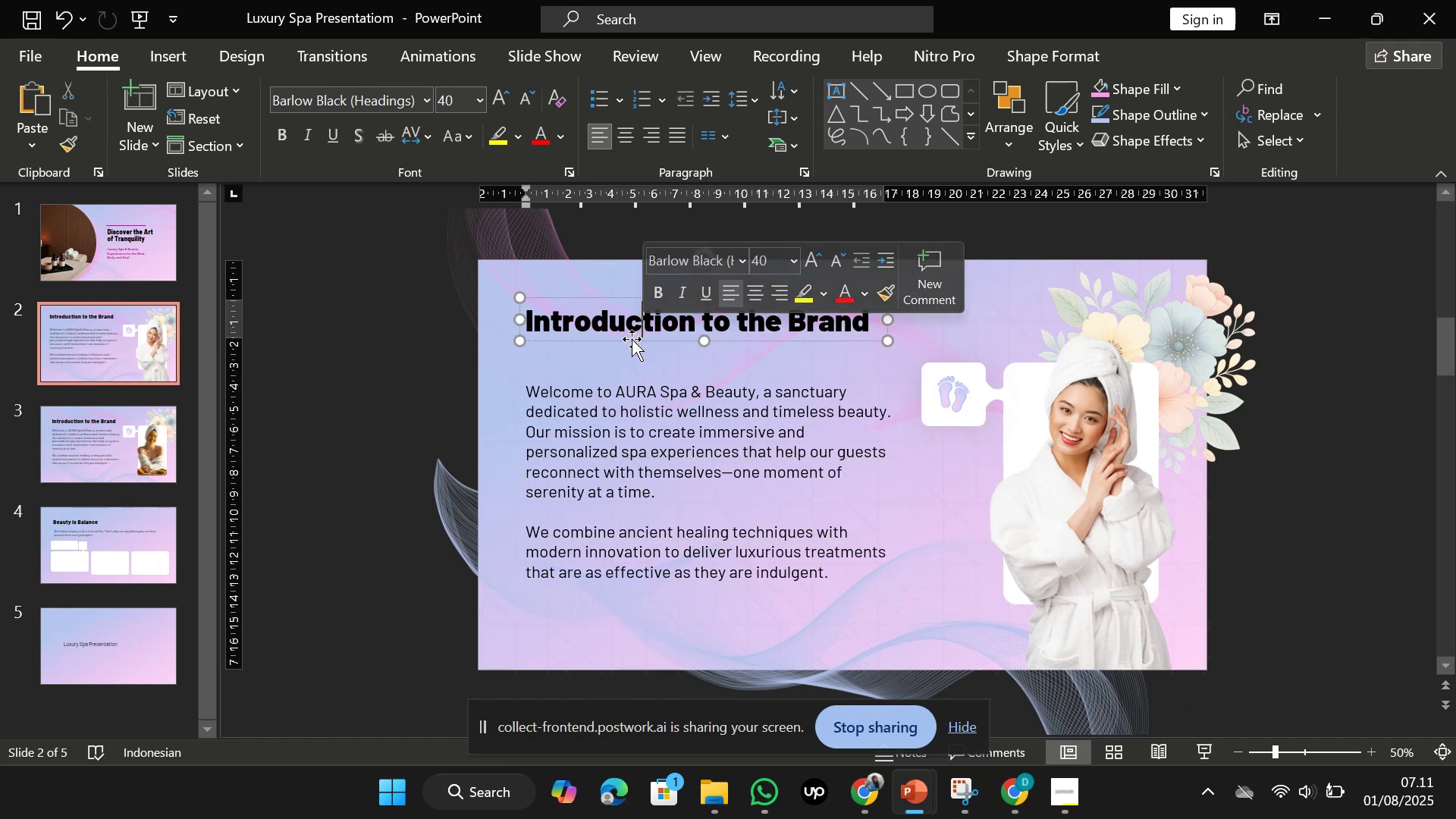 
left_click([632, 339])
 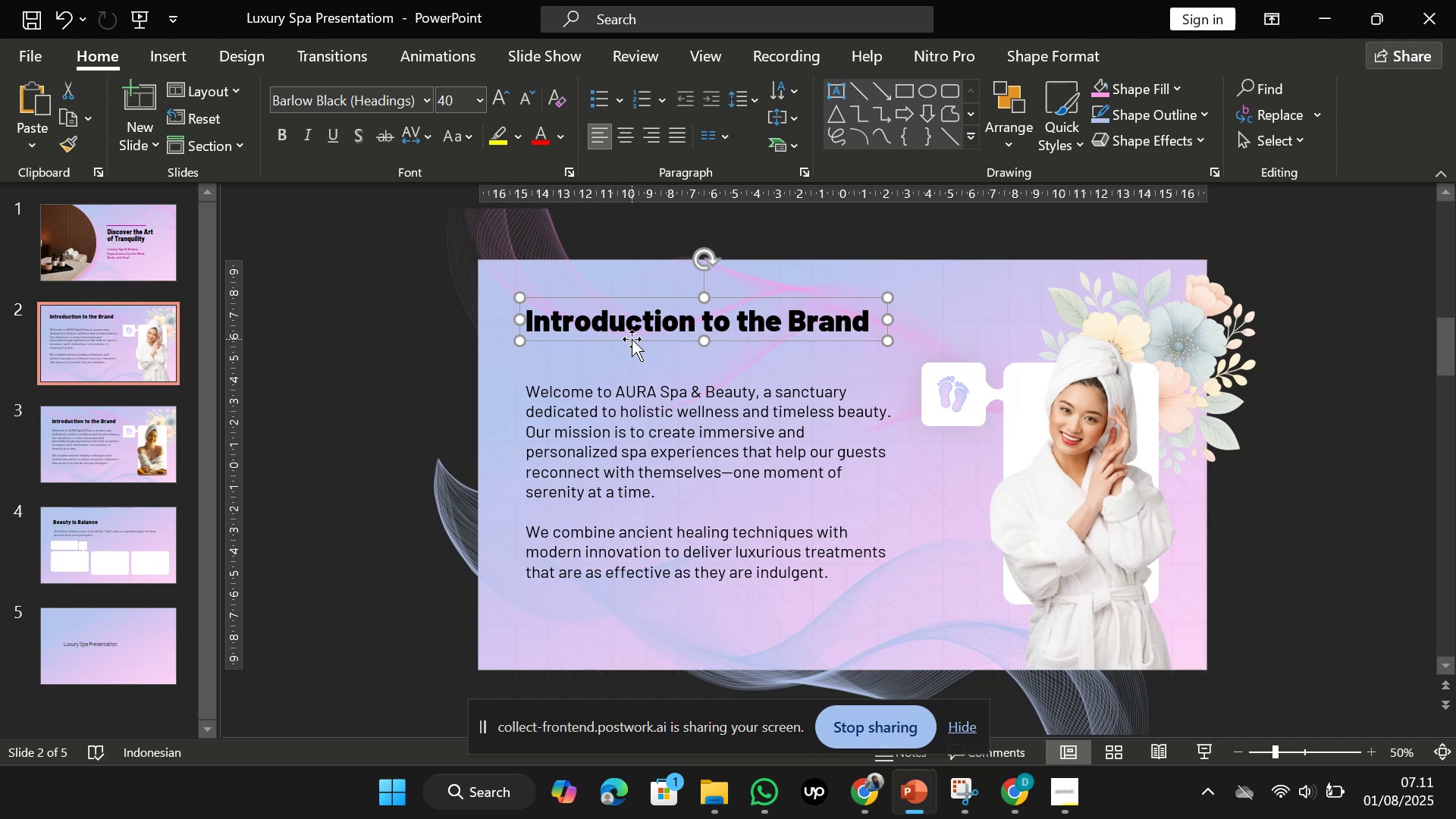 
key(Control+C)
 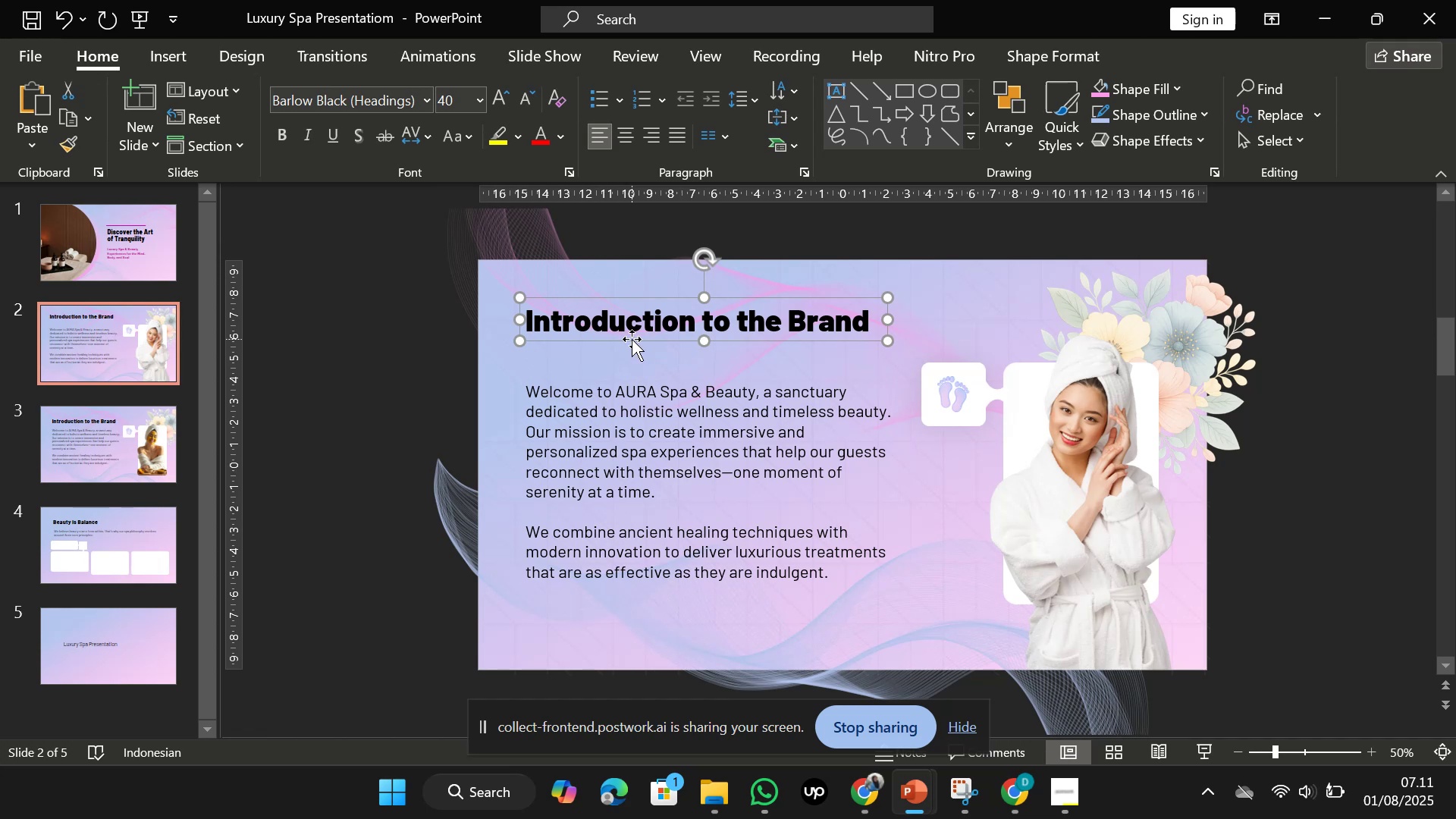 
left_click_drag(start_coordinate=[632, 339], to_coordinate=[630, 369])
 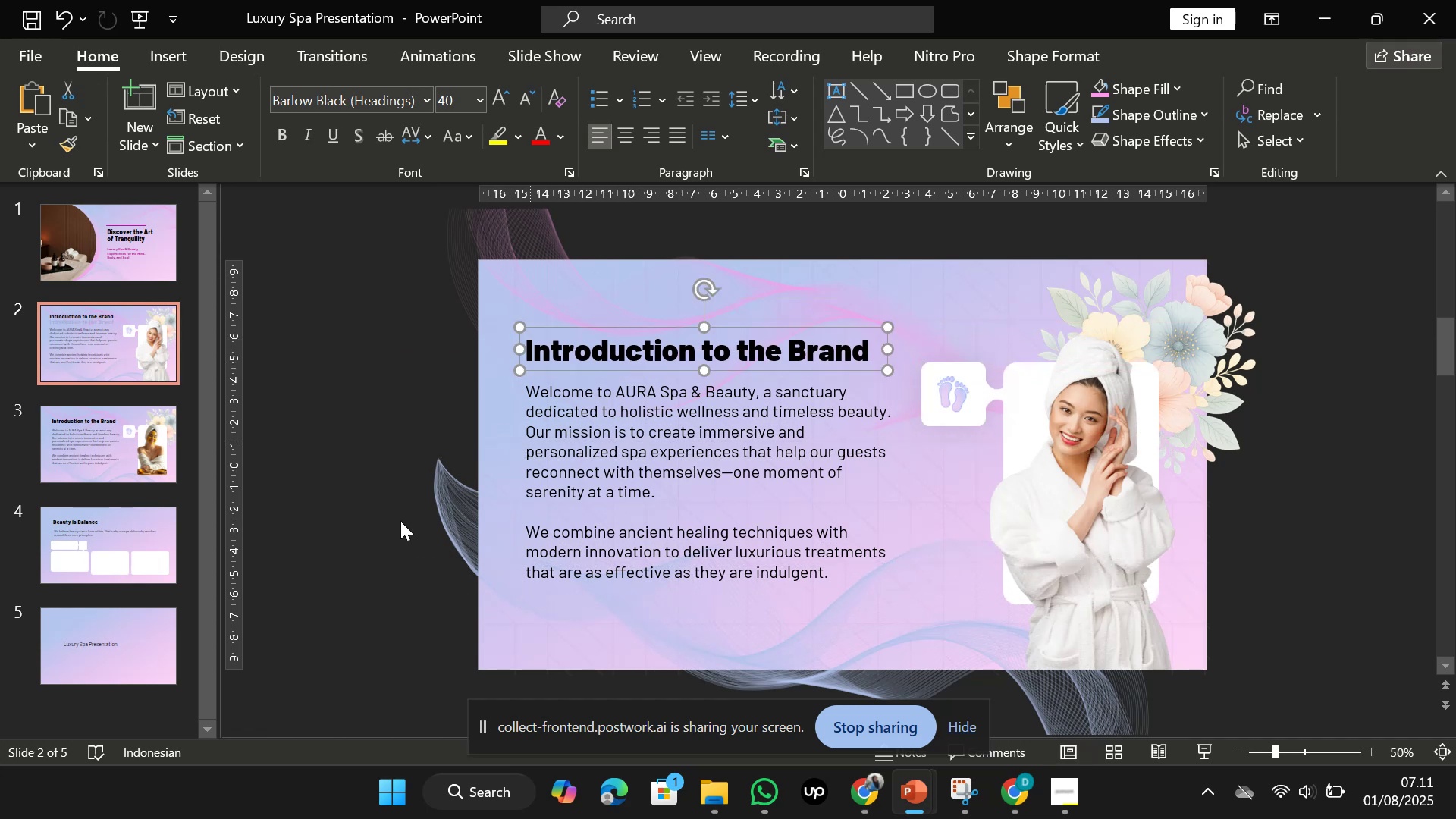 
hold_key(key=ShiftLeft, duration=2.65)
 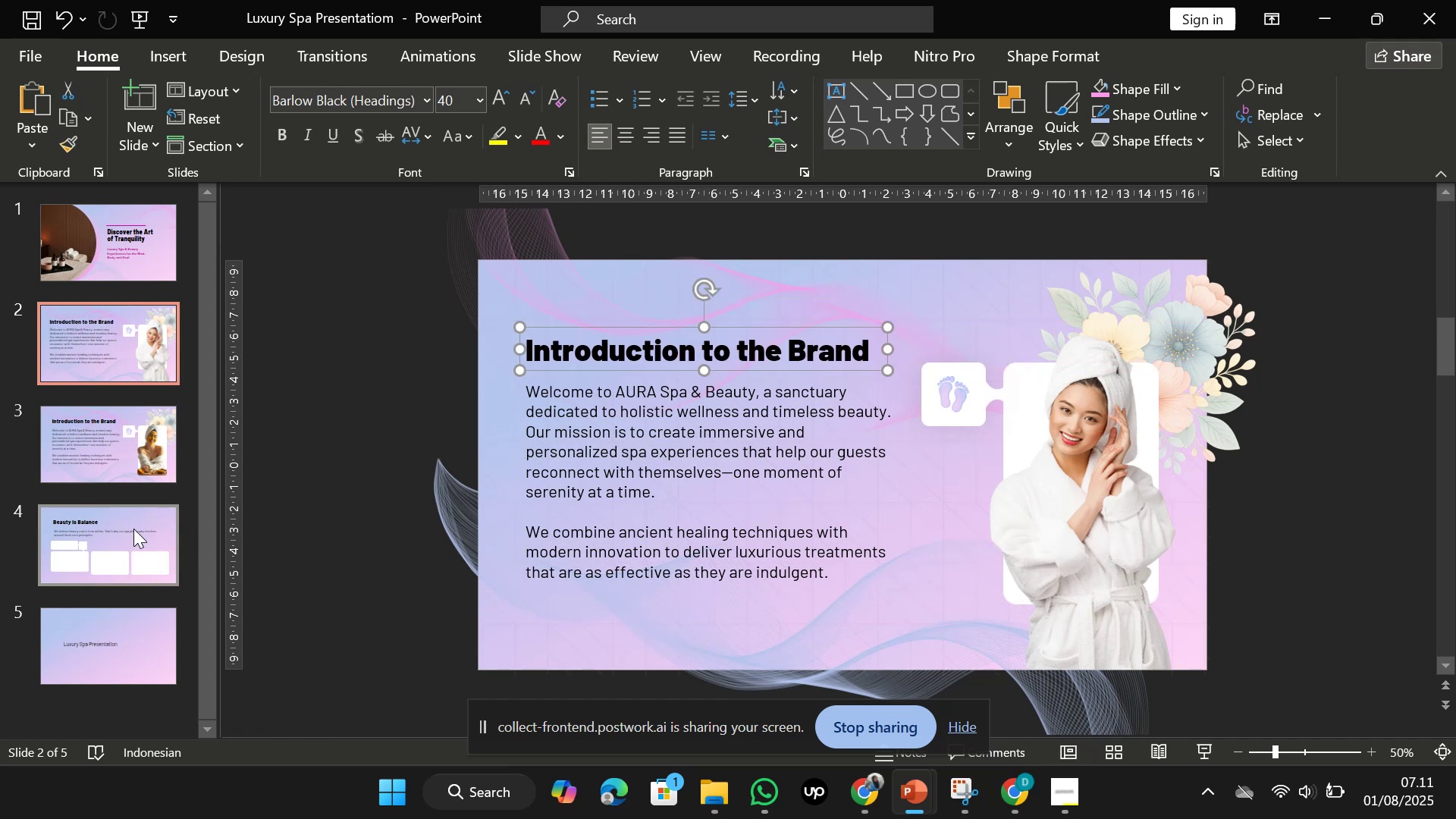 
left_click([108, 537])
 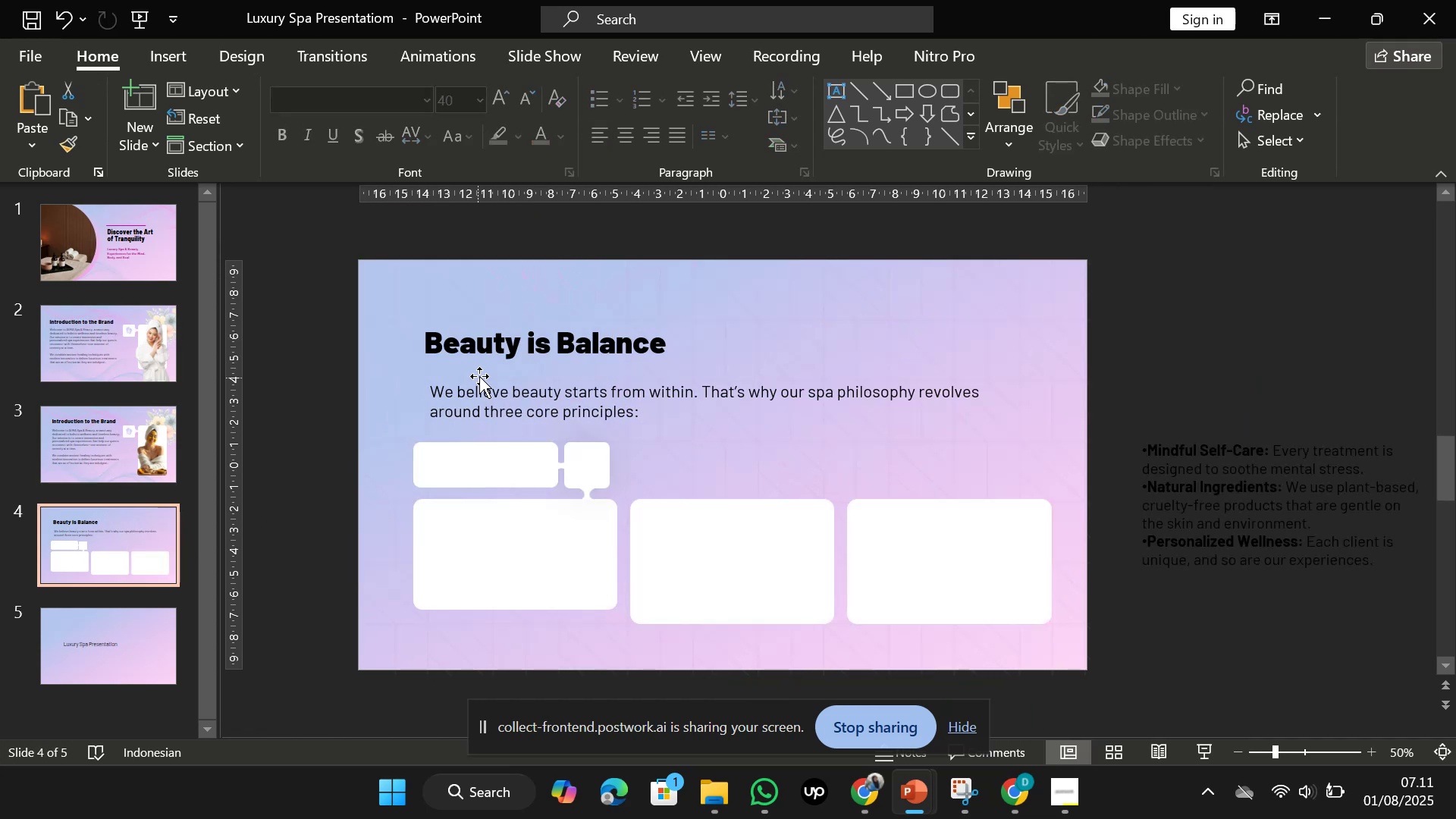 
left_click([485, 362])
 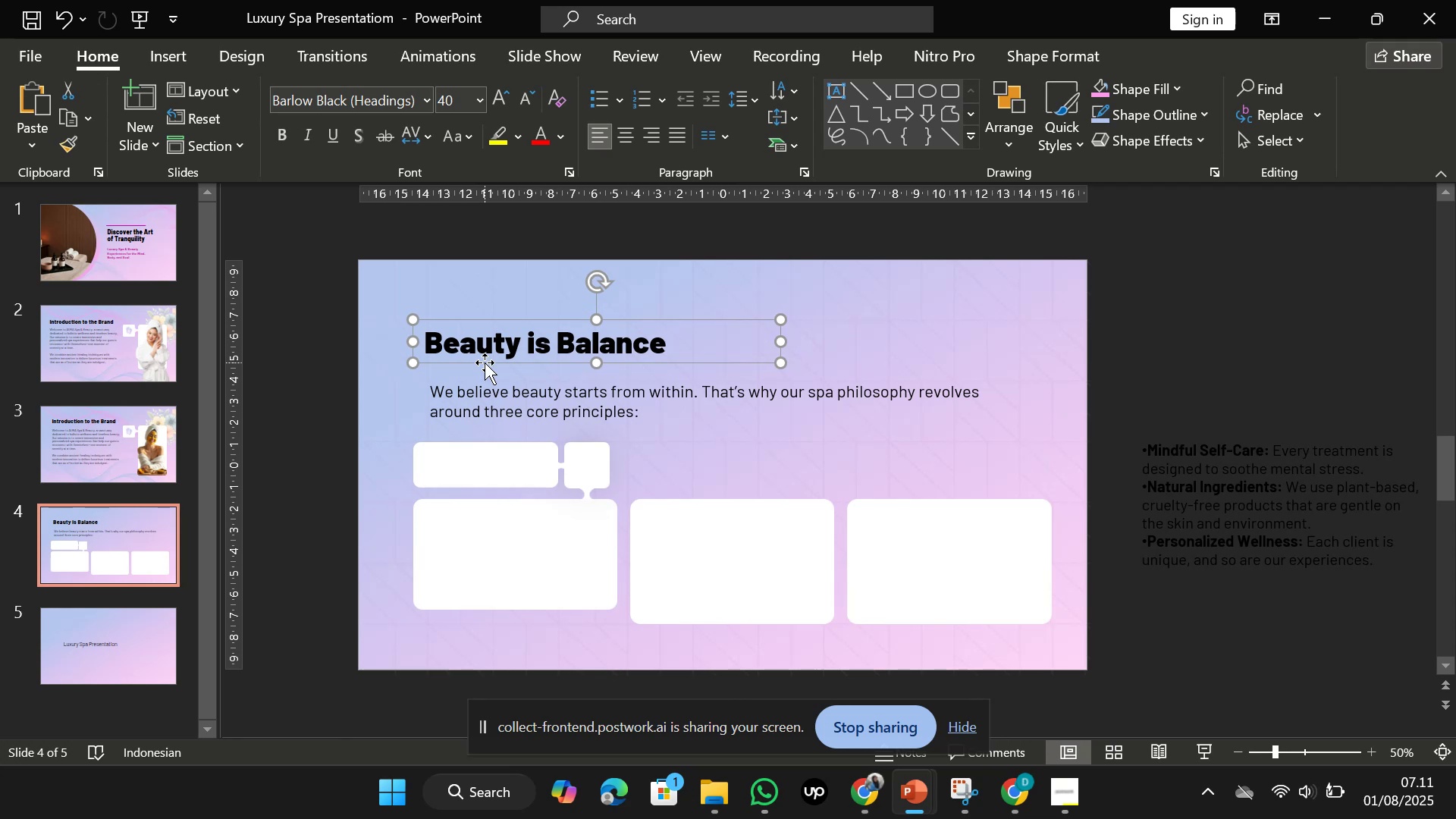 
left_click_drag(start_coordinate=[485, 362], to_coordinate=[488, 422])
 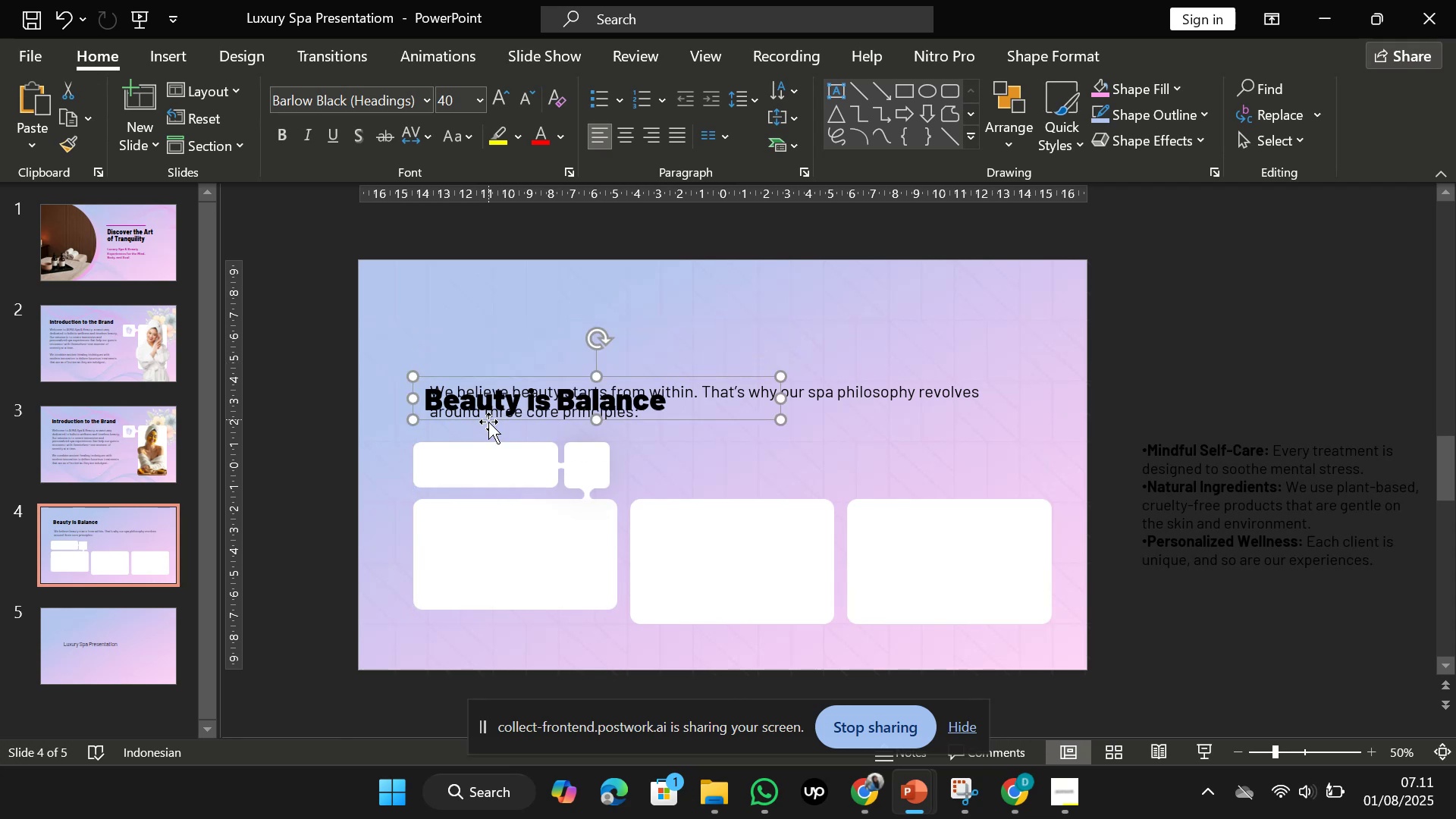 
key(Control+V)
 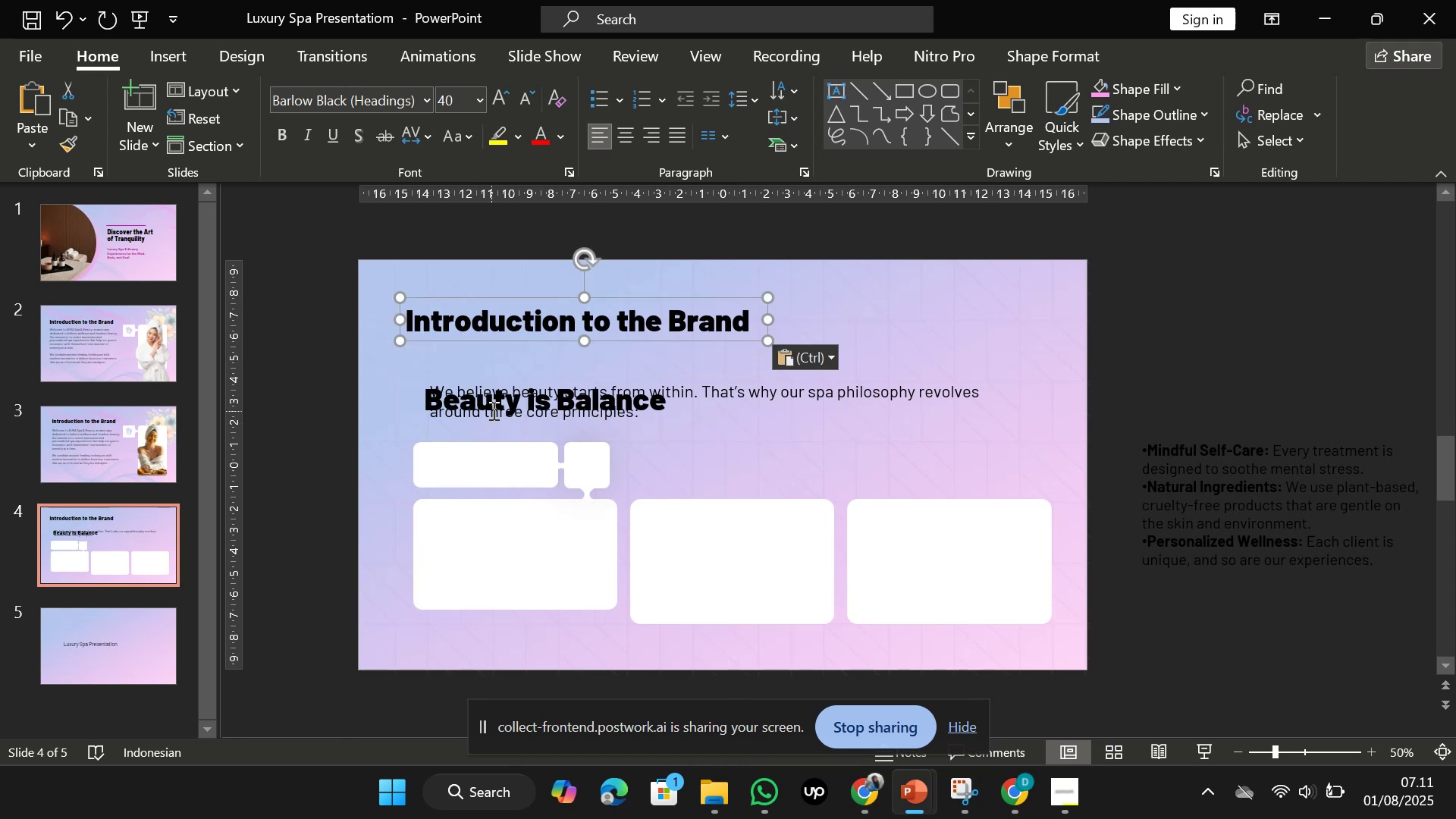 
left_click([494, 409])
 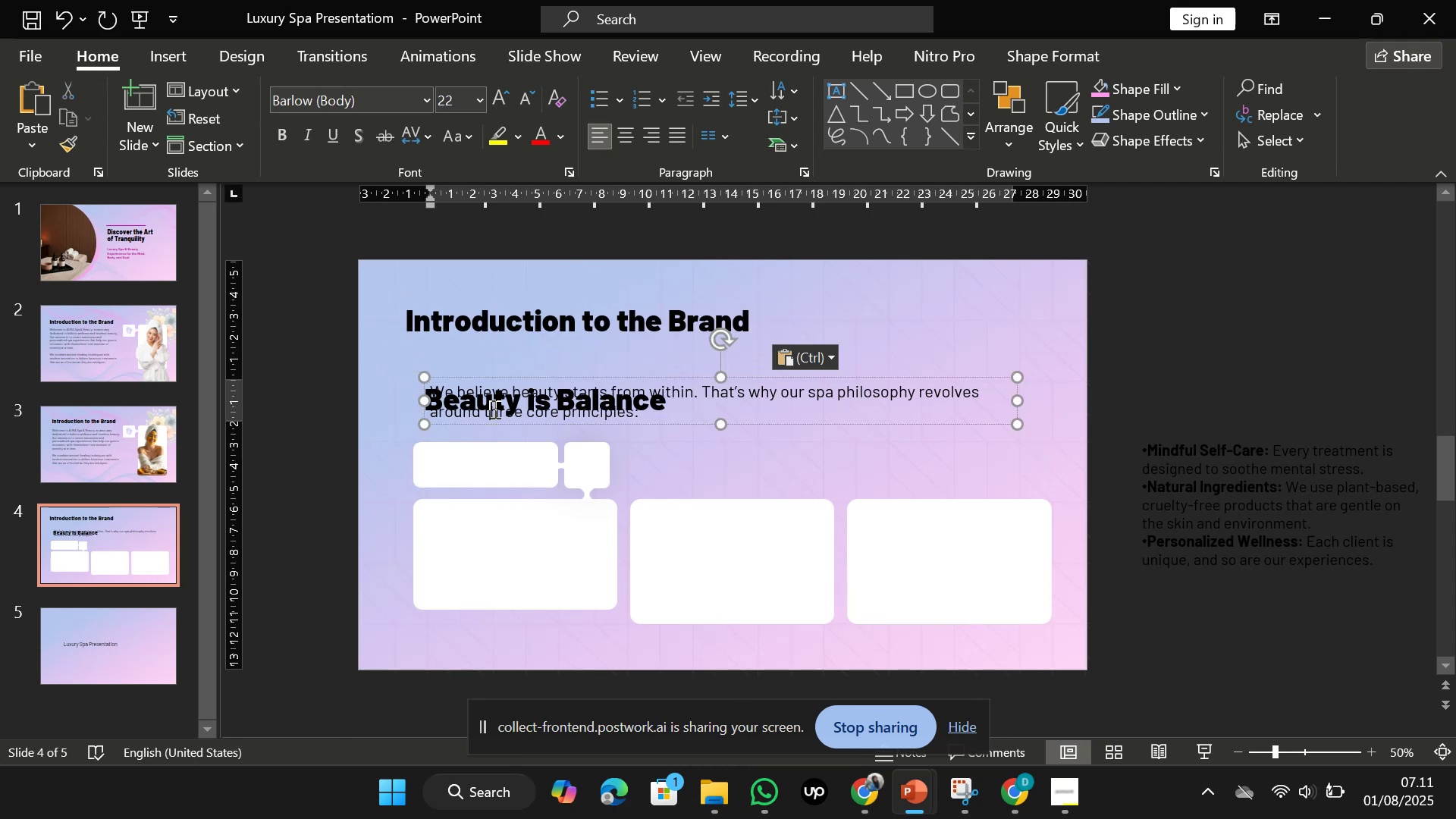 
key(Control+A)
 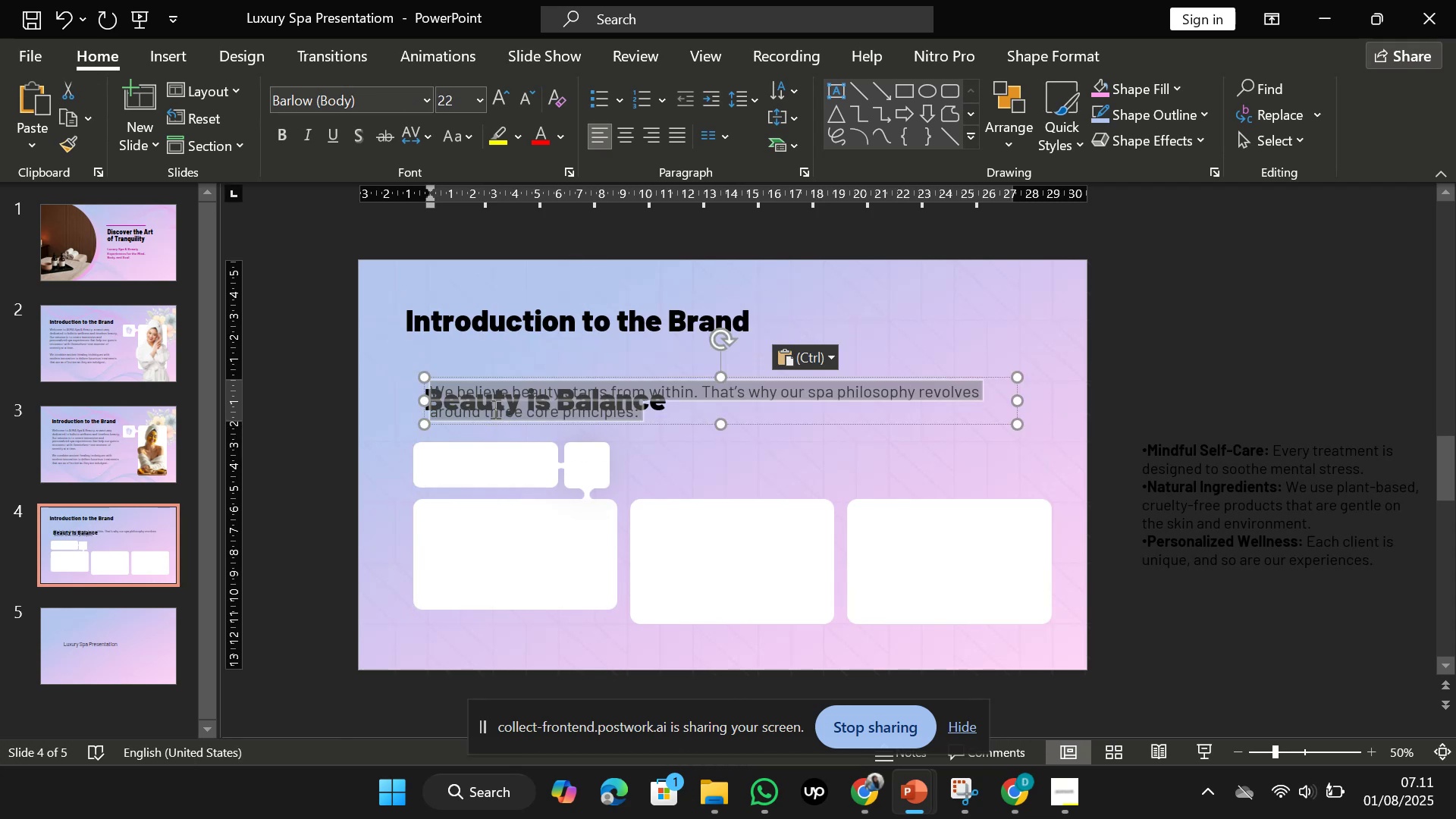 
key(Control+X)
 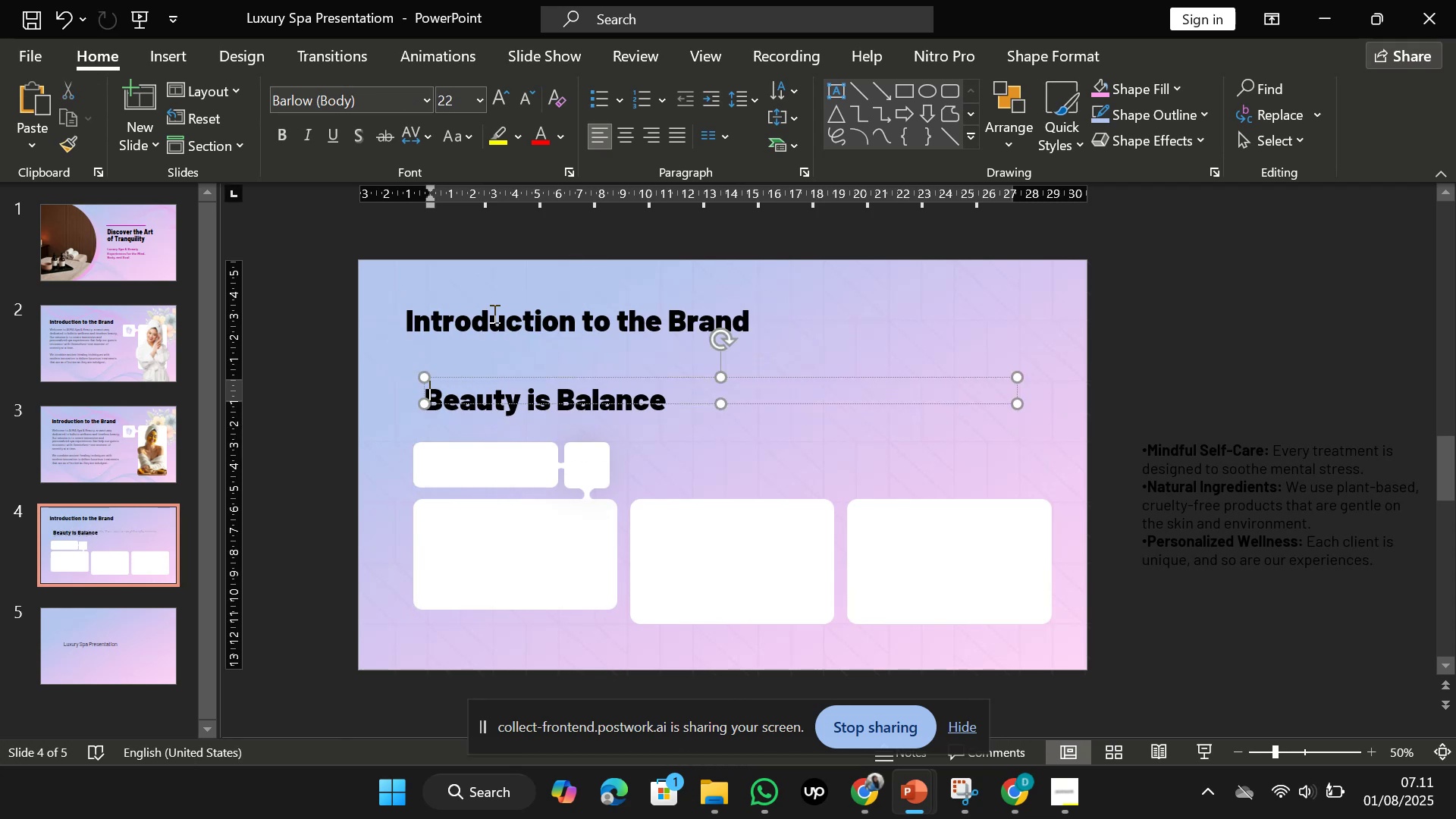 
left_click([493, 313])
 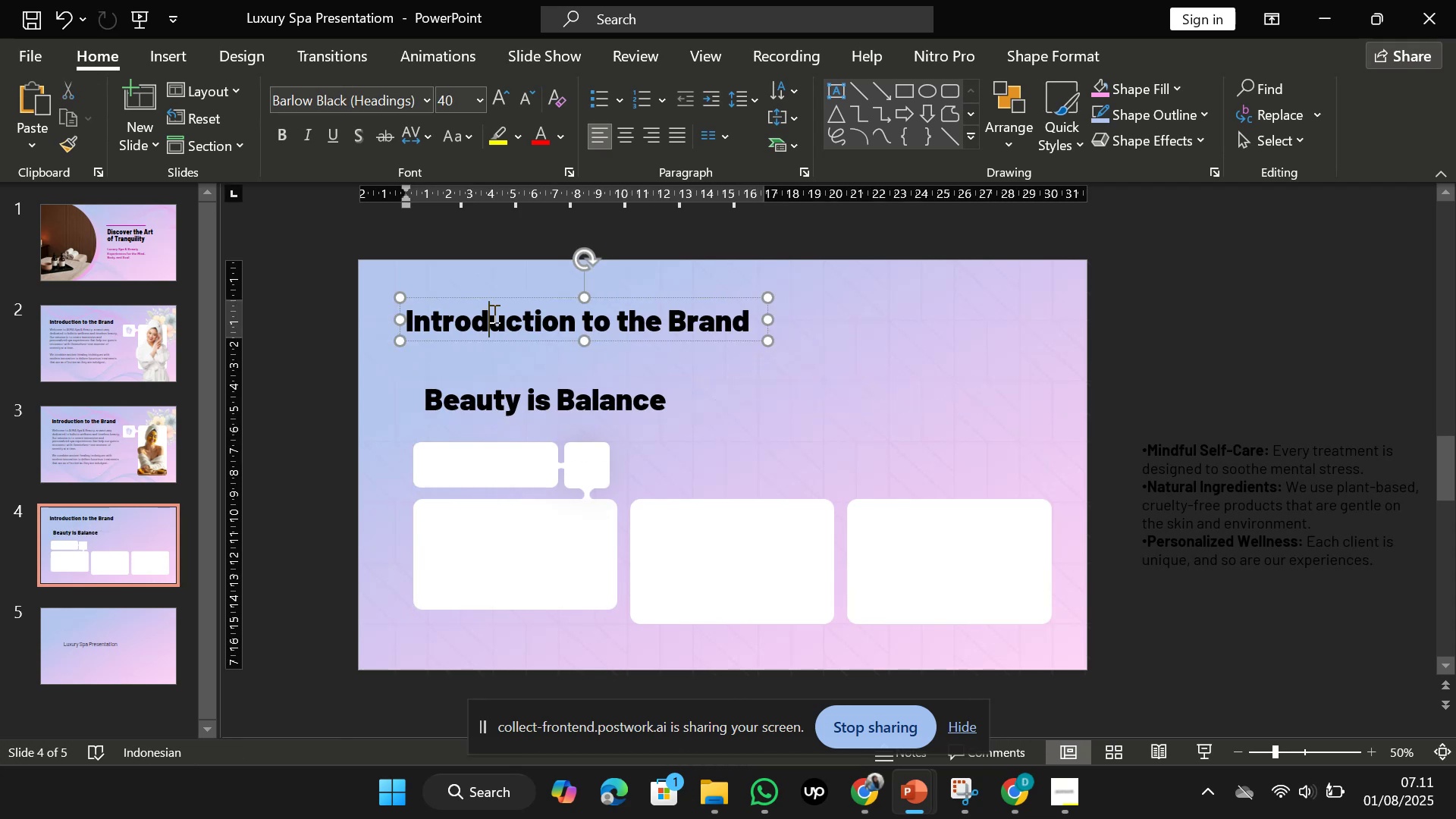 
key(Control+A)
 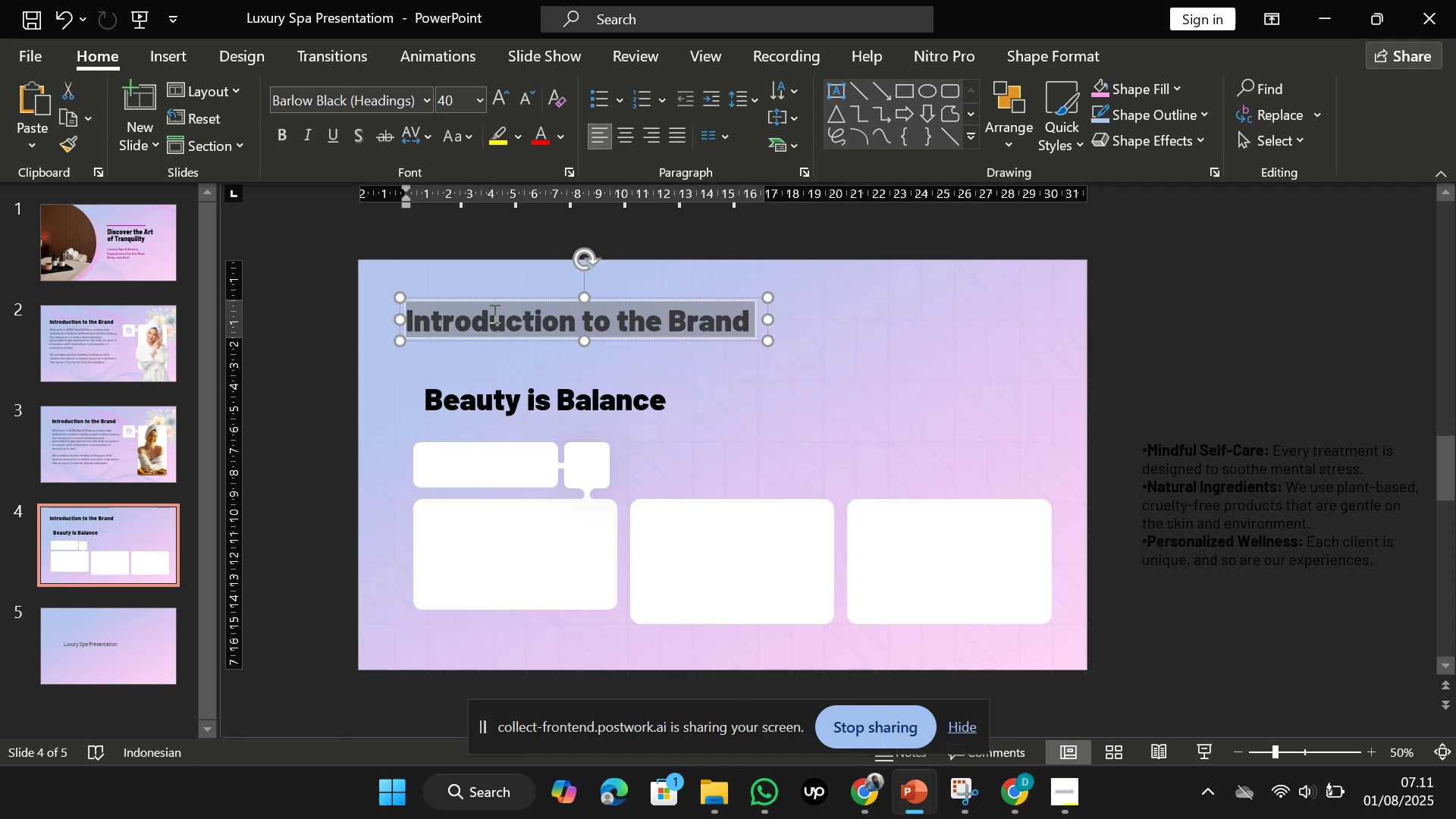 
key(Control+Z)
 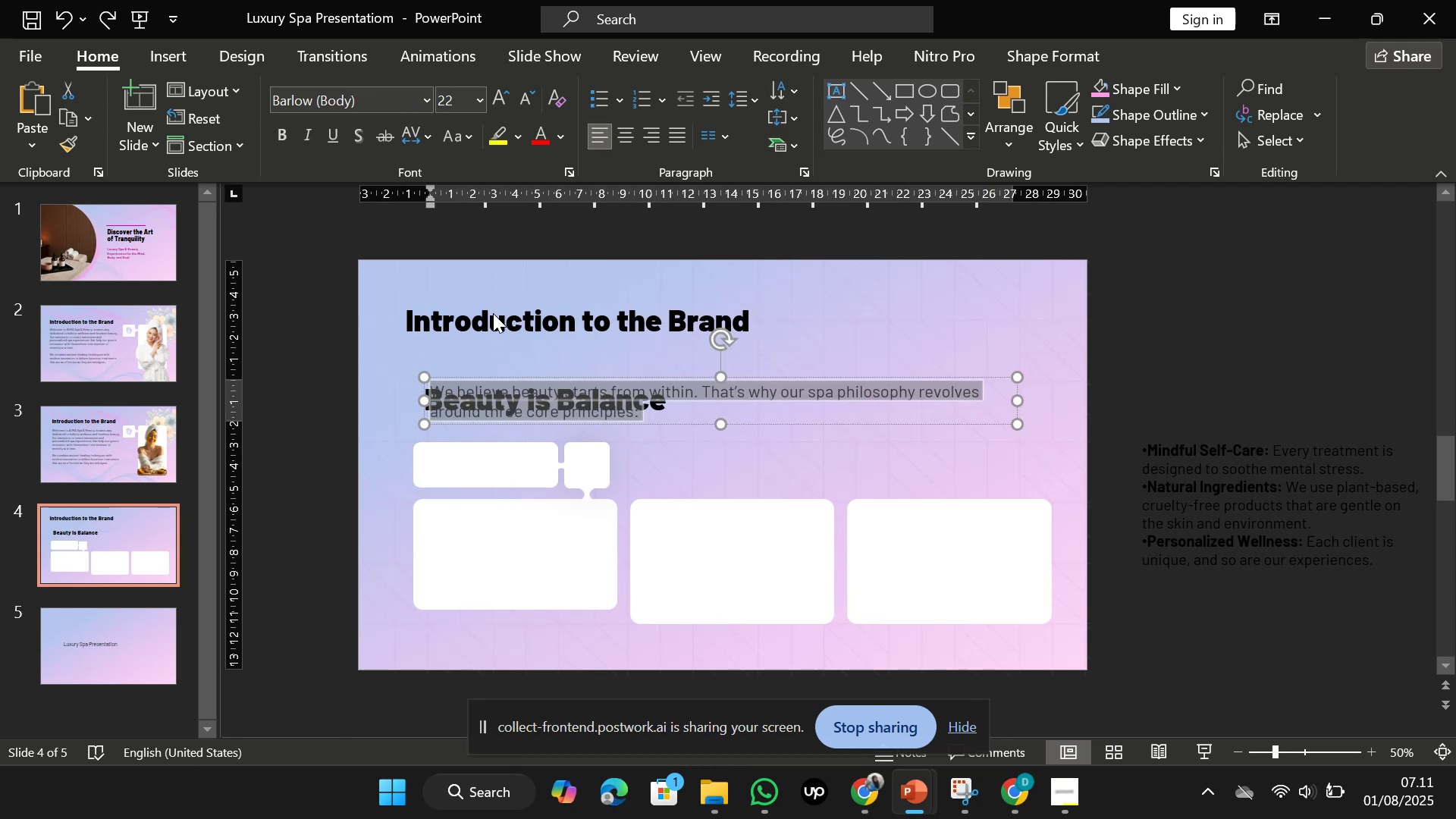 
key(Control+Z)
 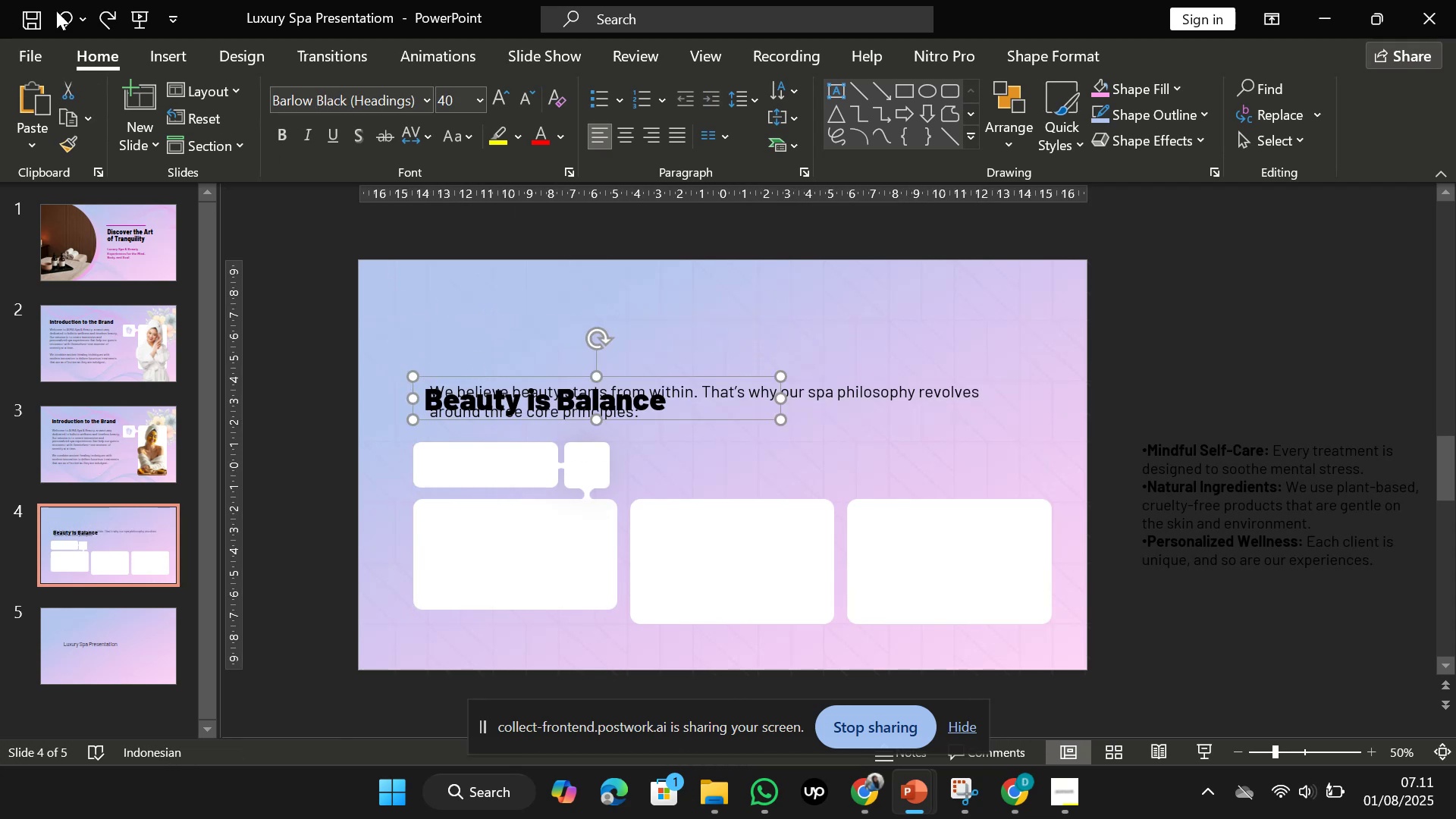 
left_click([116, 29])
 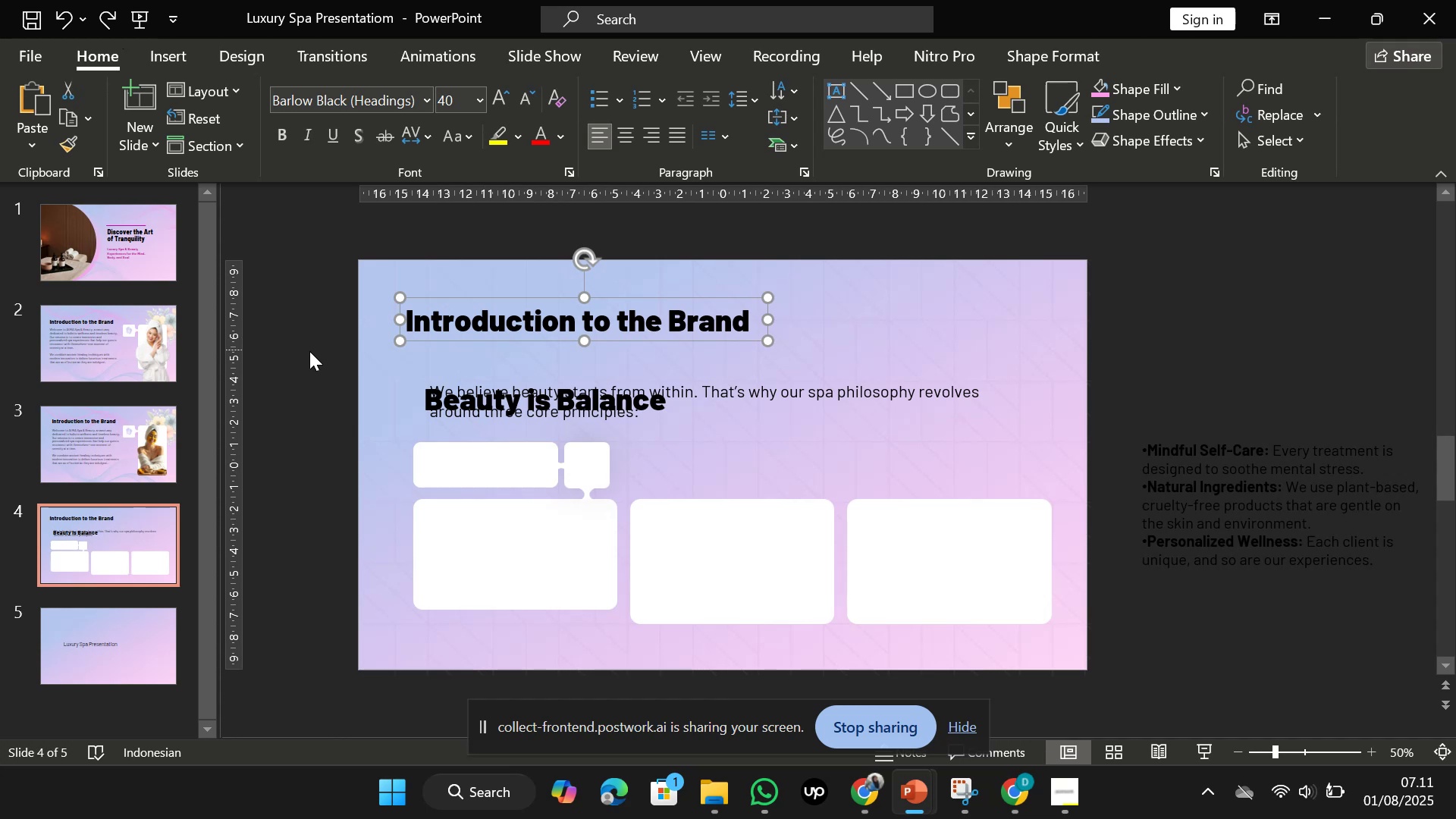 
left_click([321, 363])
 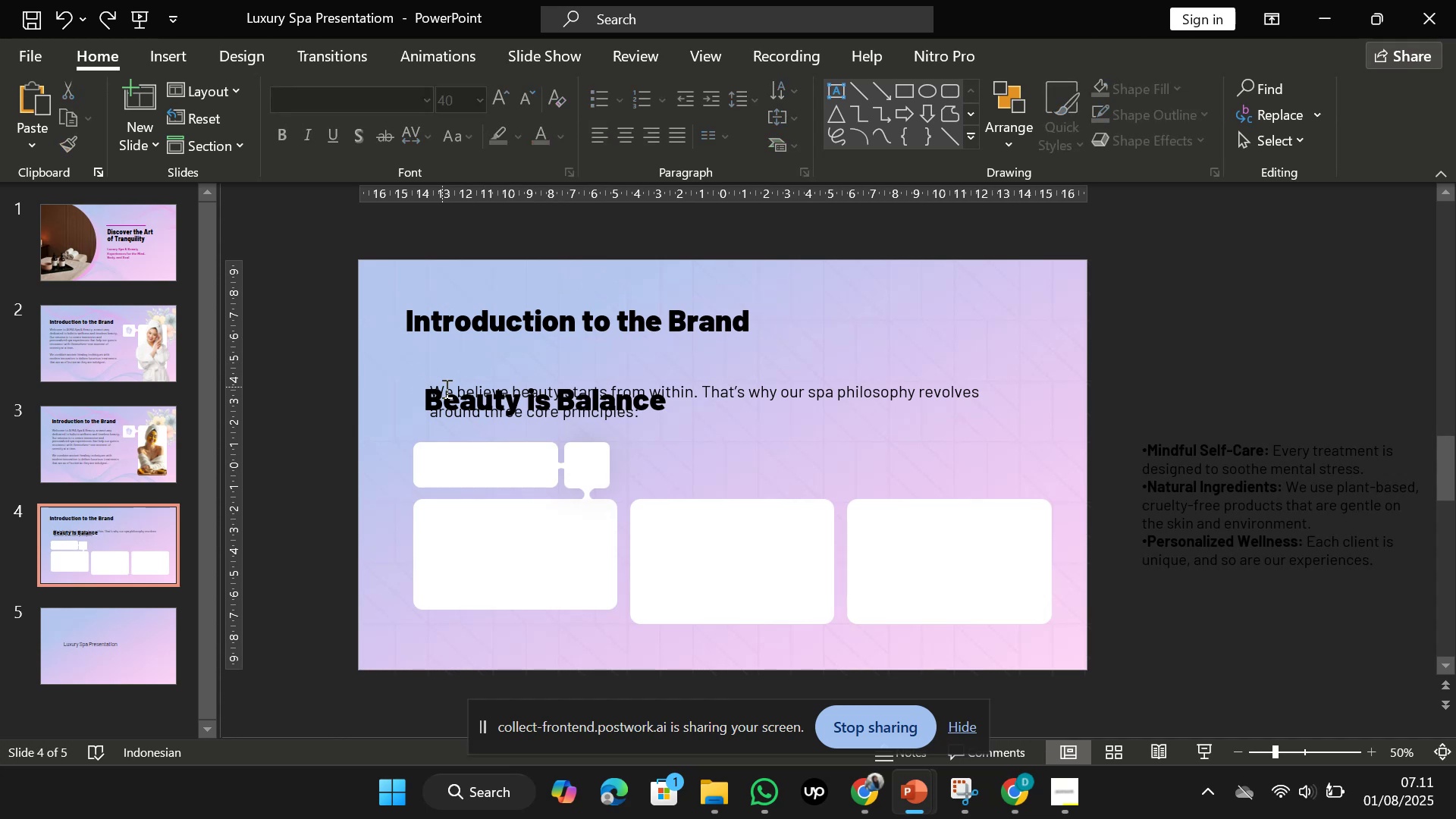 
left_click([447, 389])
 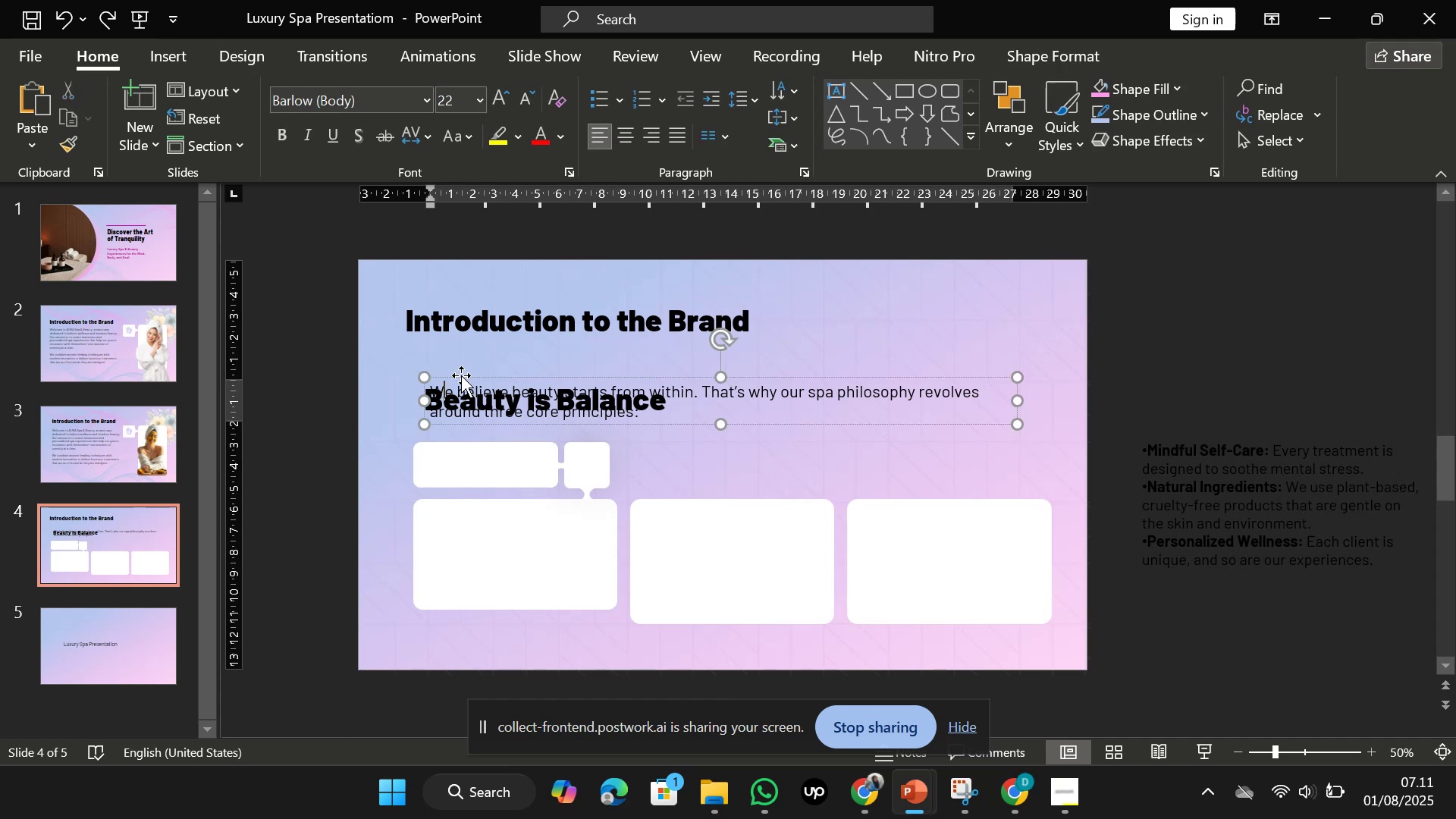 
left_click([461, 375])
 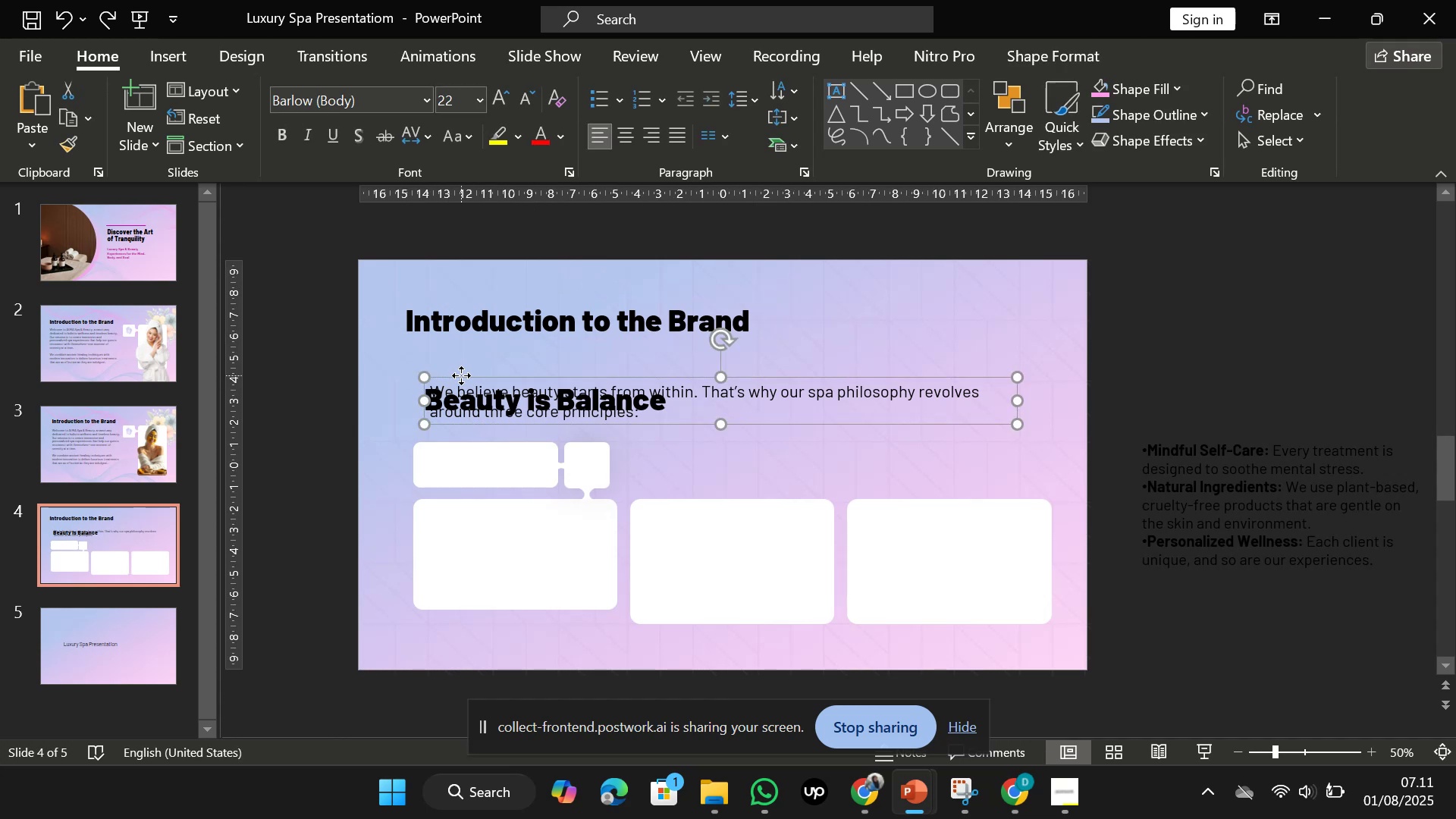 
right_click([461, 375])
 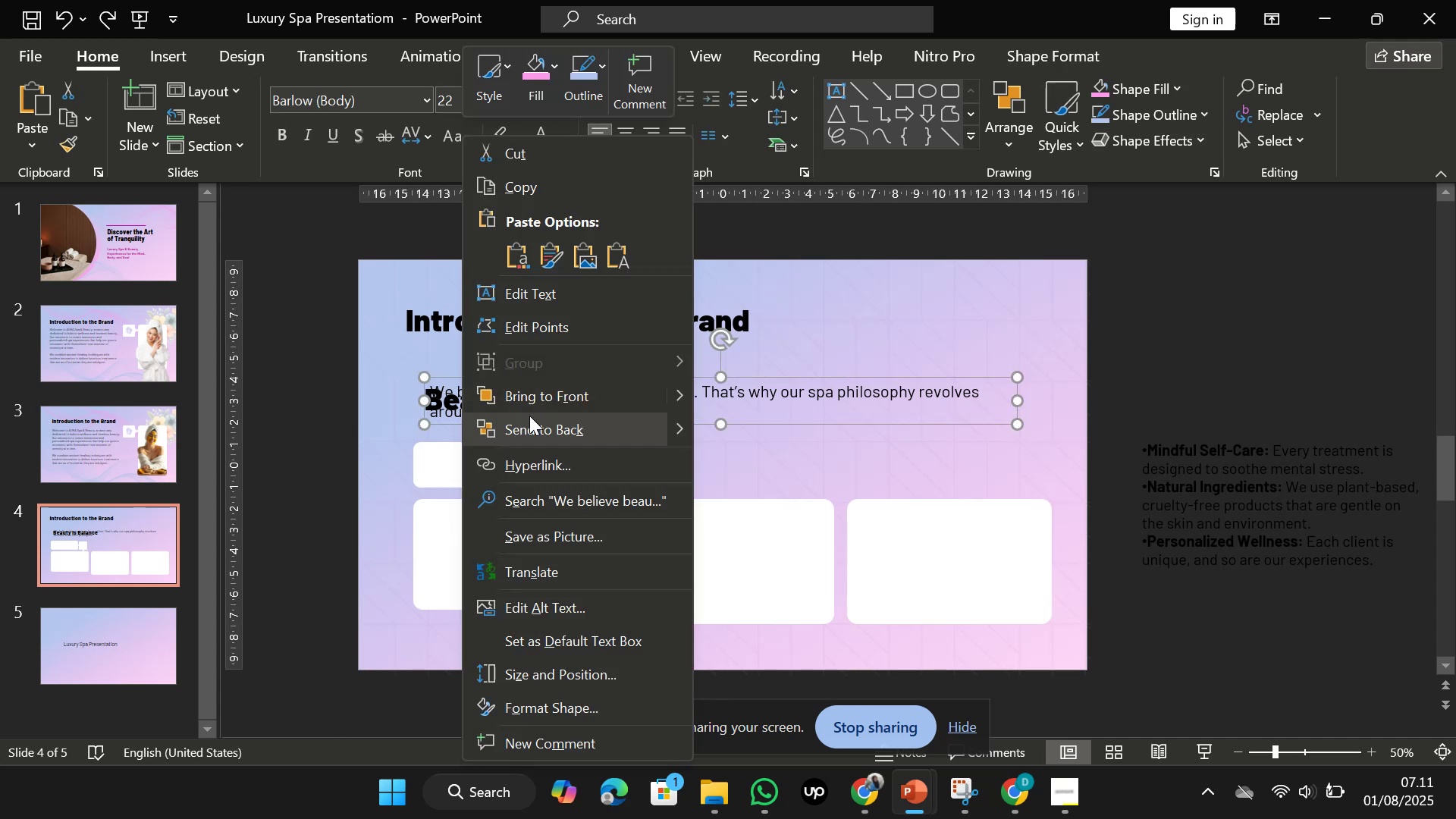 
left_click([532, 428])
 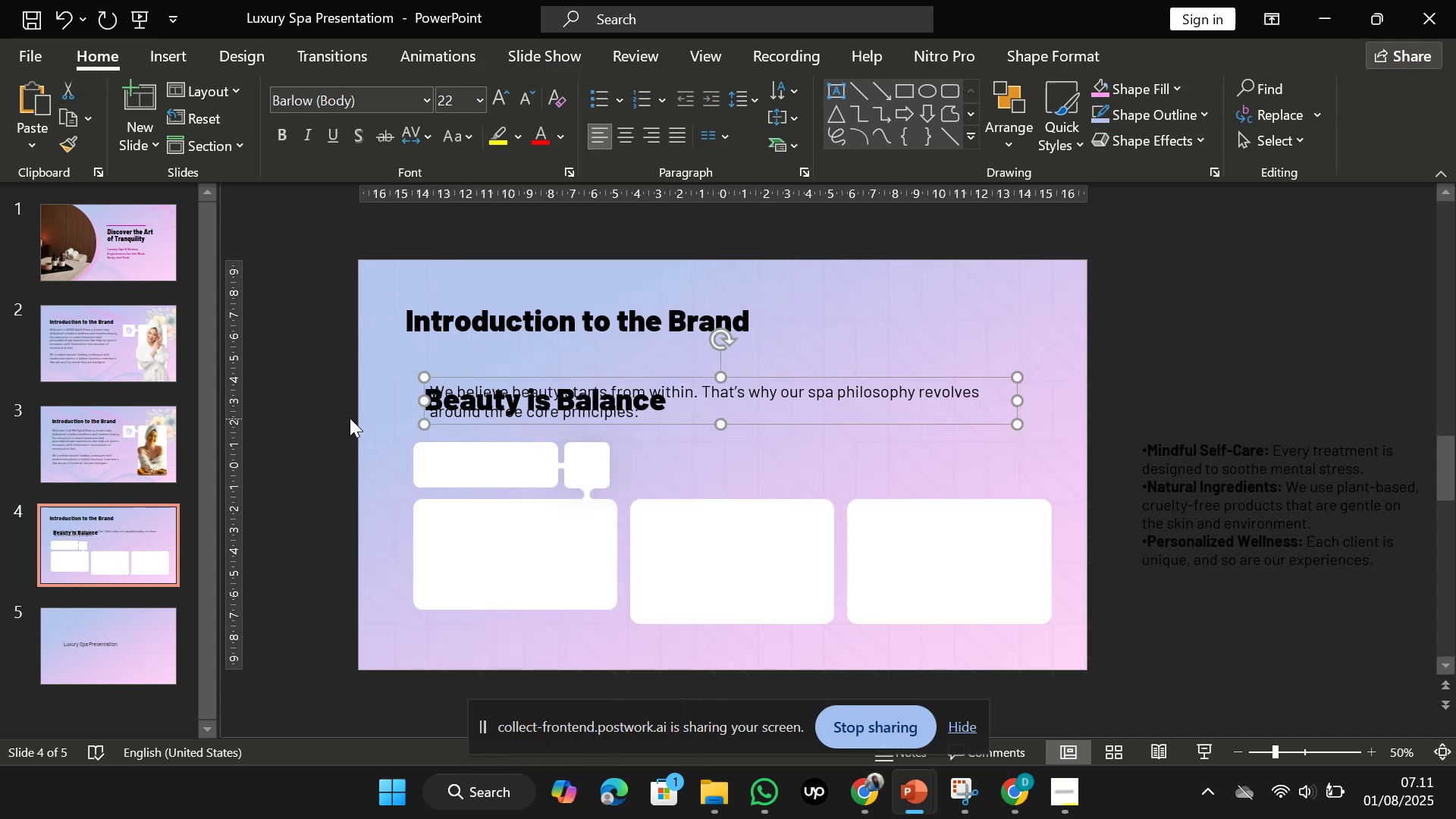 
left_click([340, 416])
 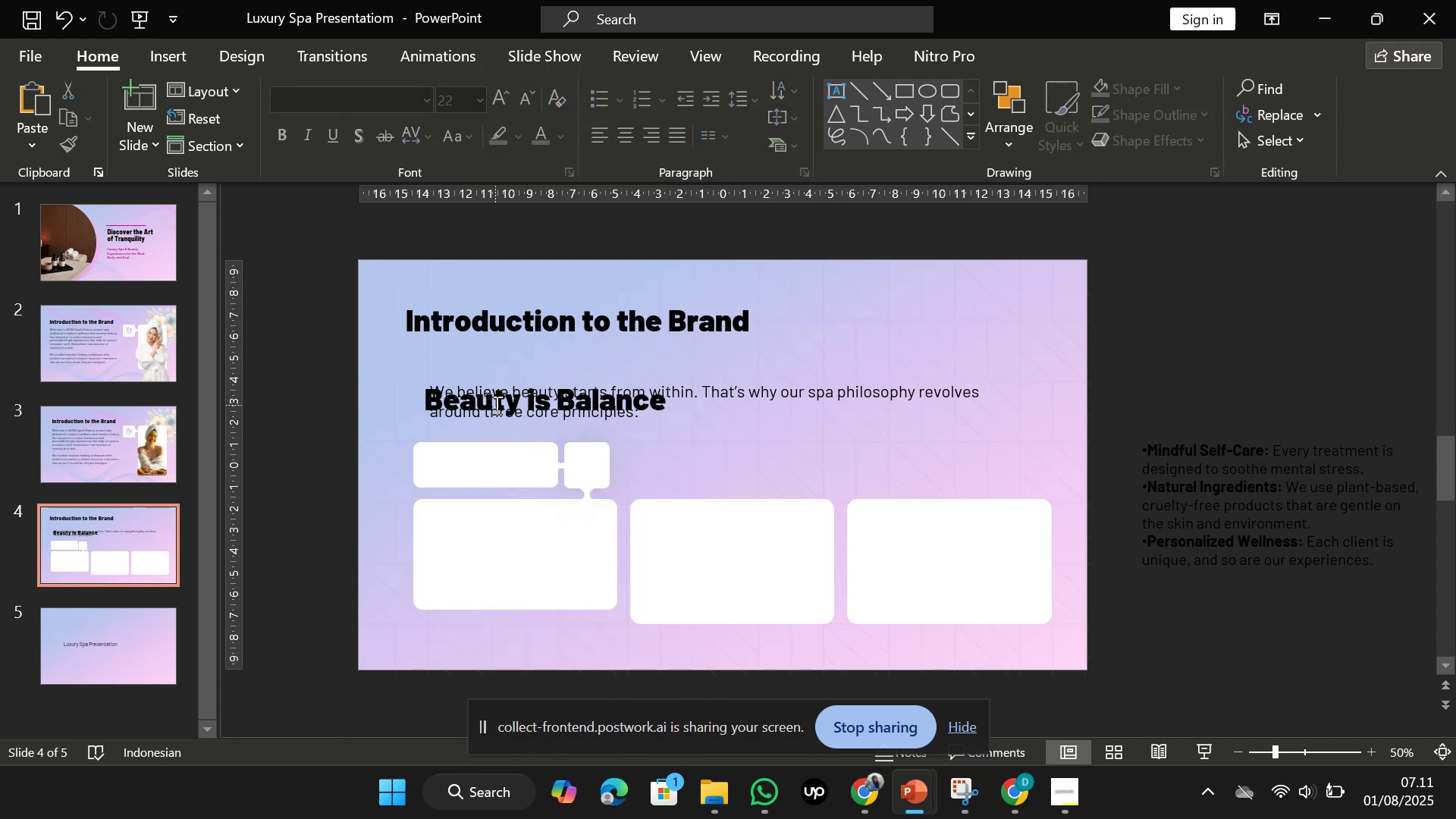 
double_click([495, 405])
 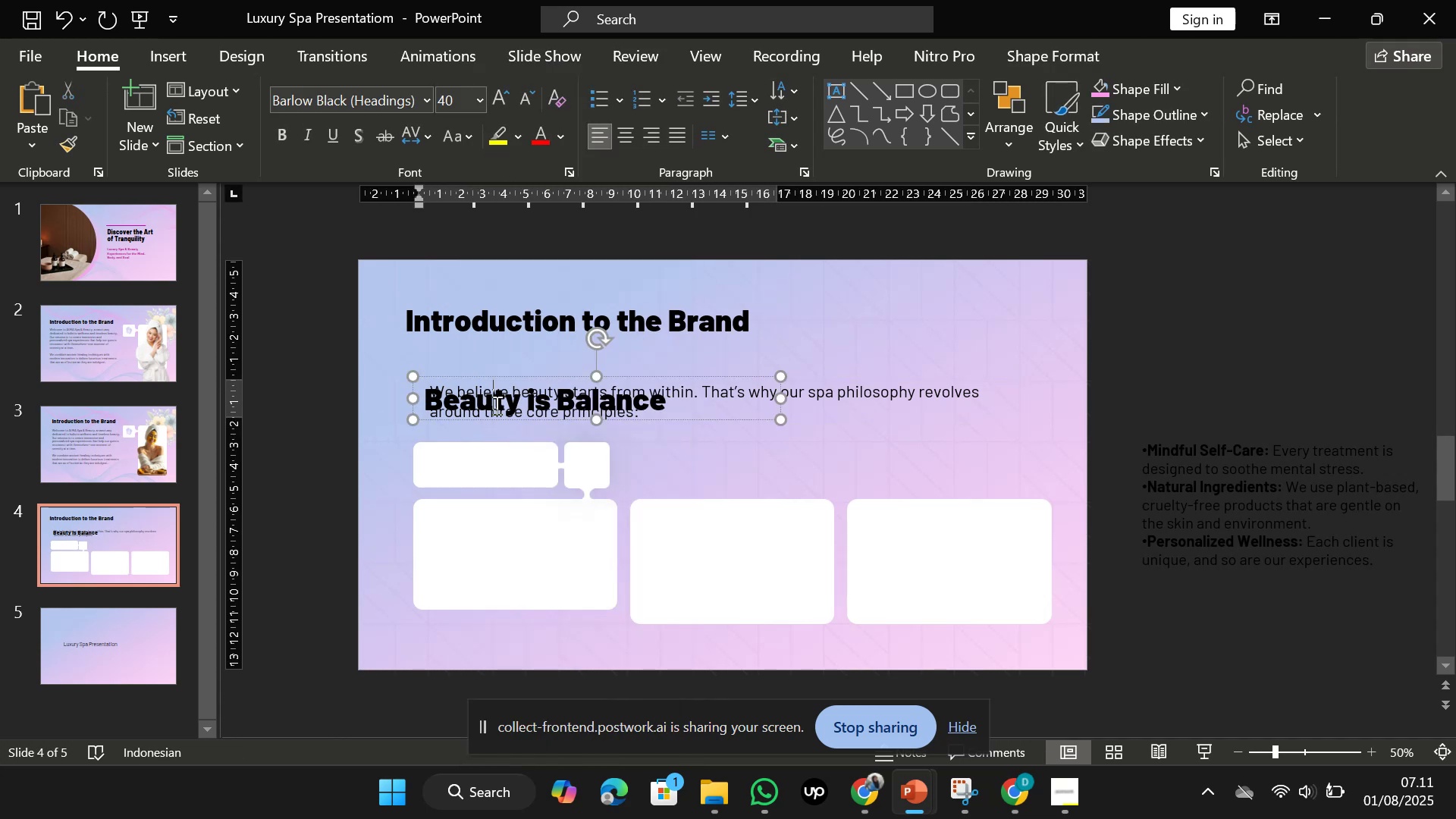 
key(Control+A)
 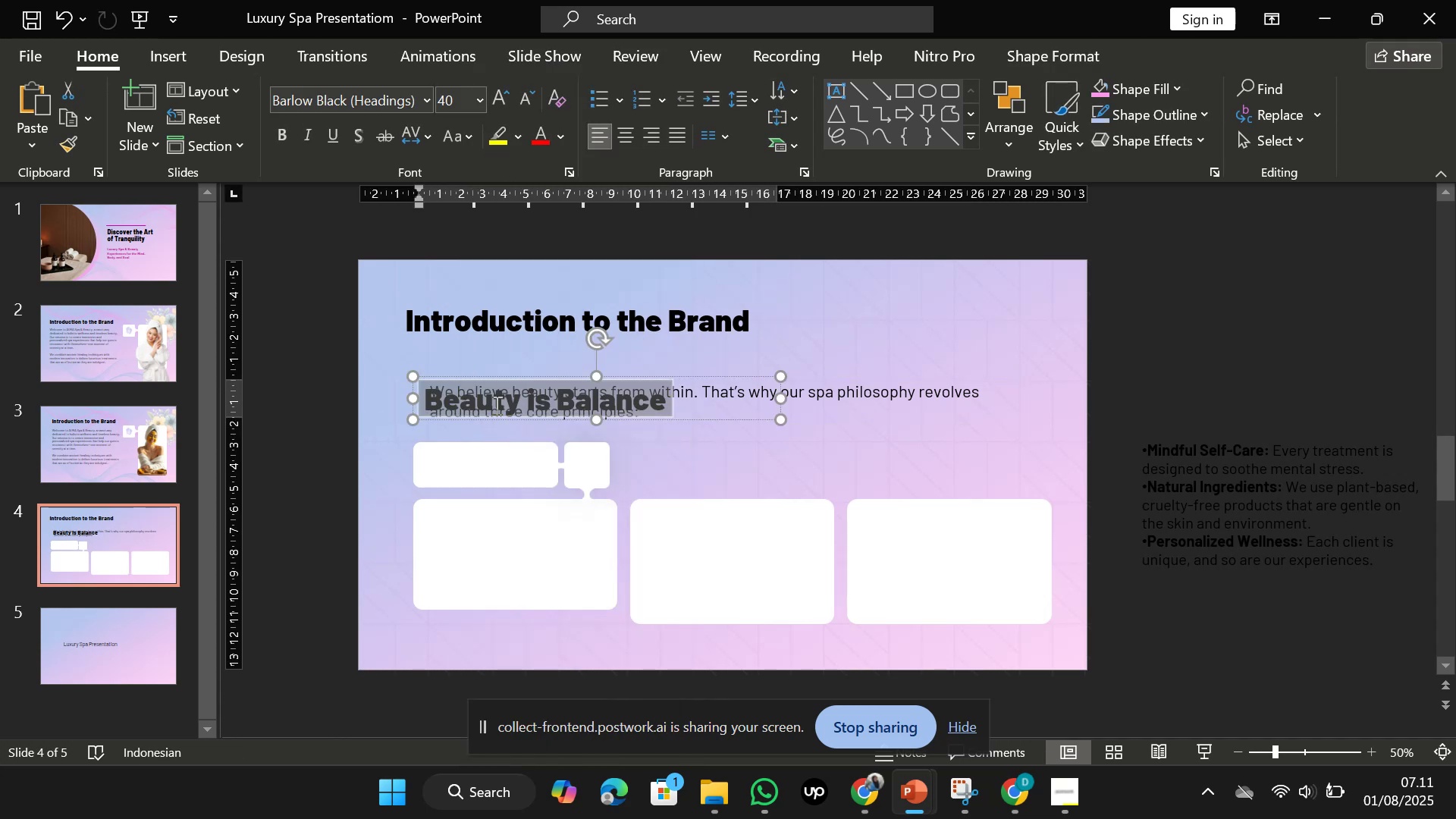 
key(Control+X)
 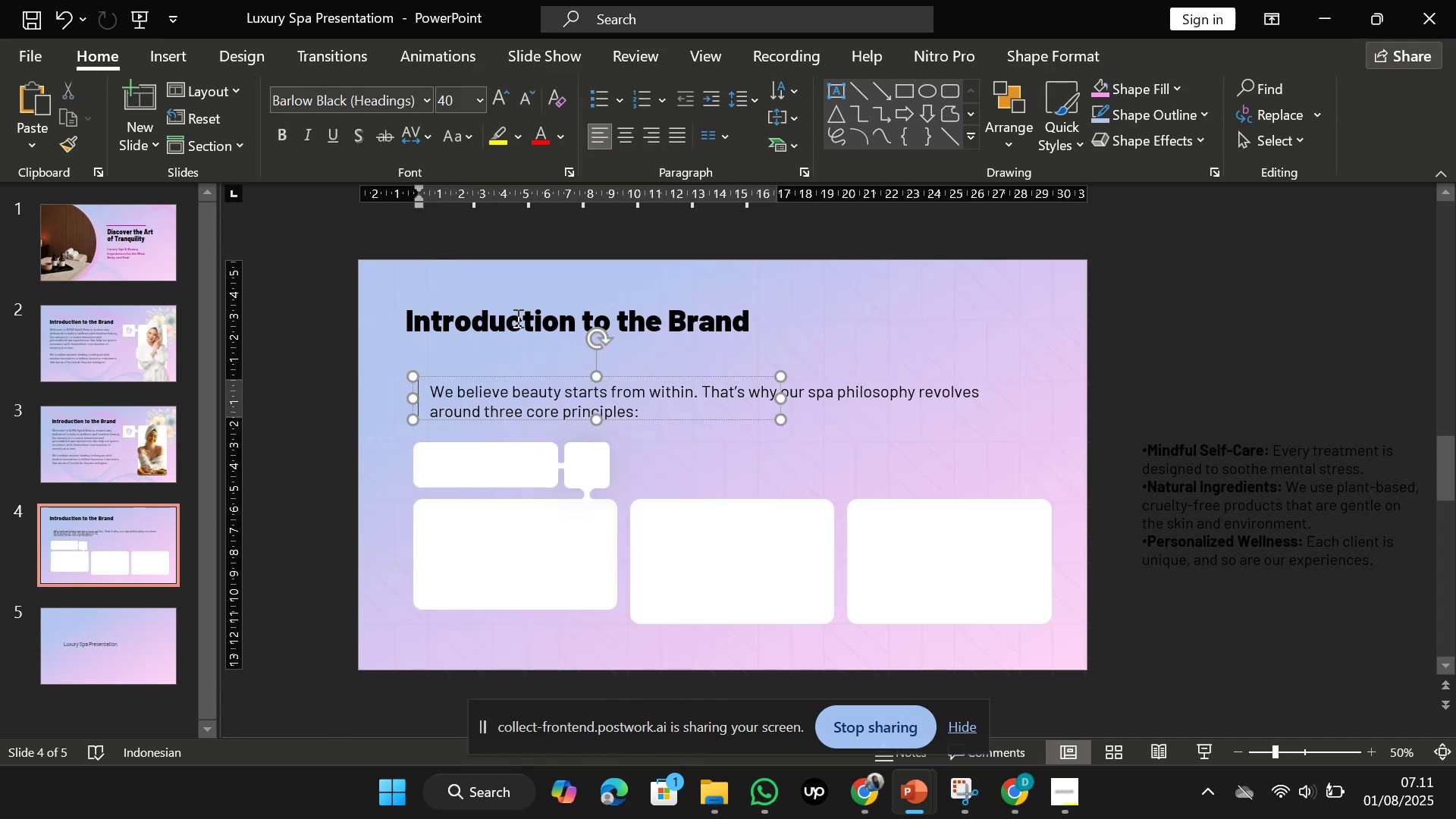 
left_click([516, 318])
 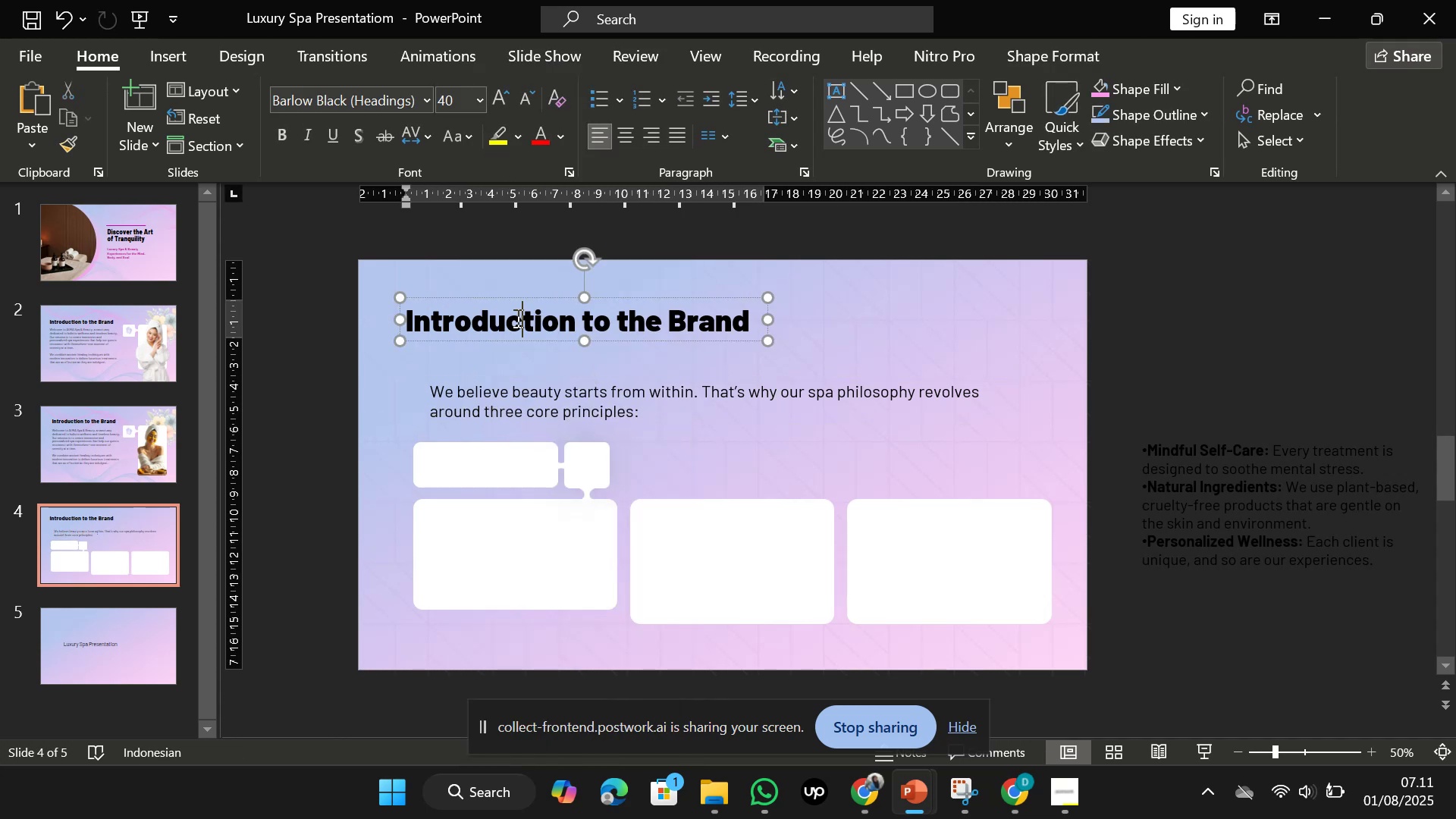 
key(Control+A)
 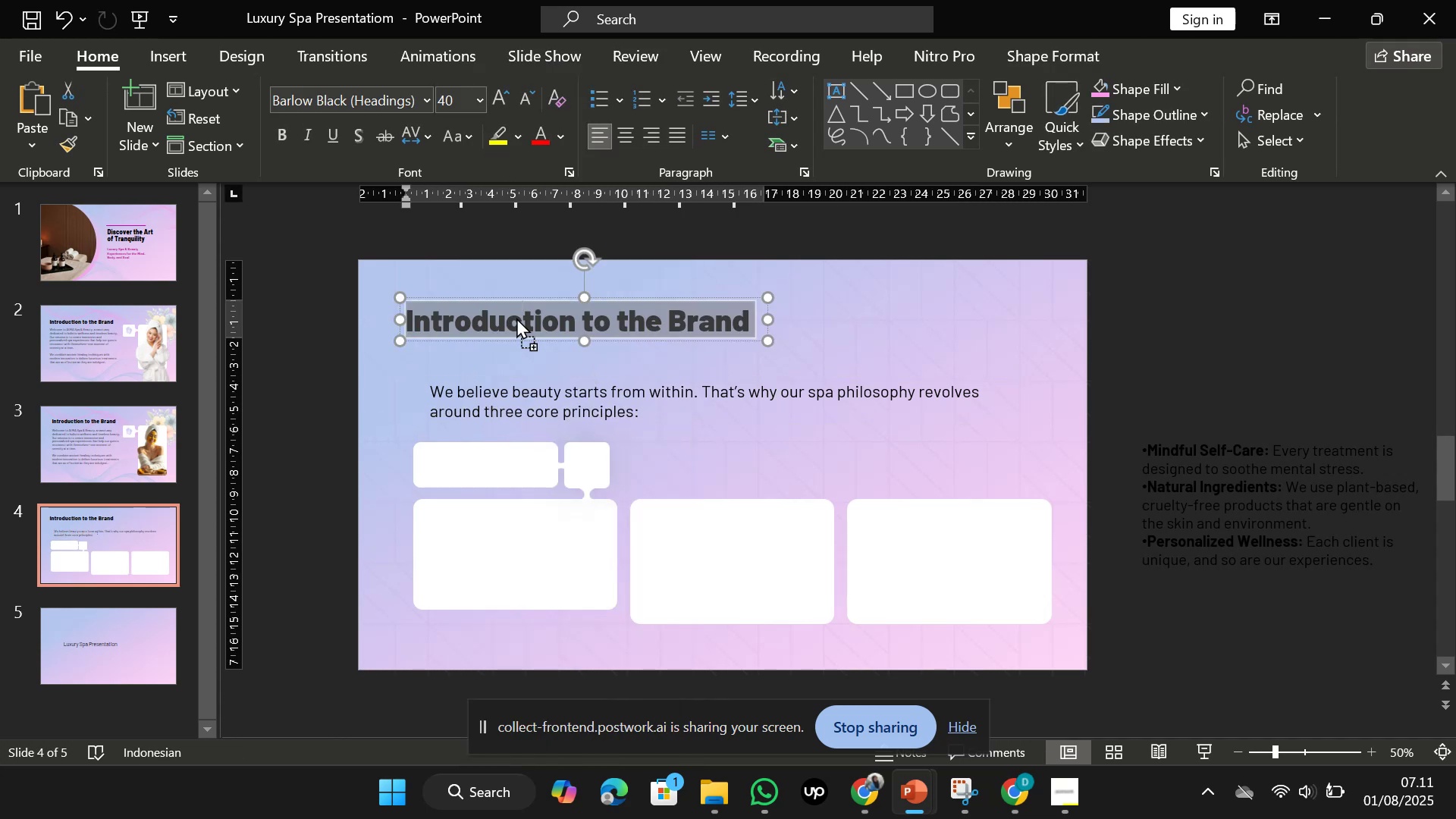 
right_click([516, 318])
 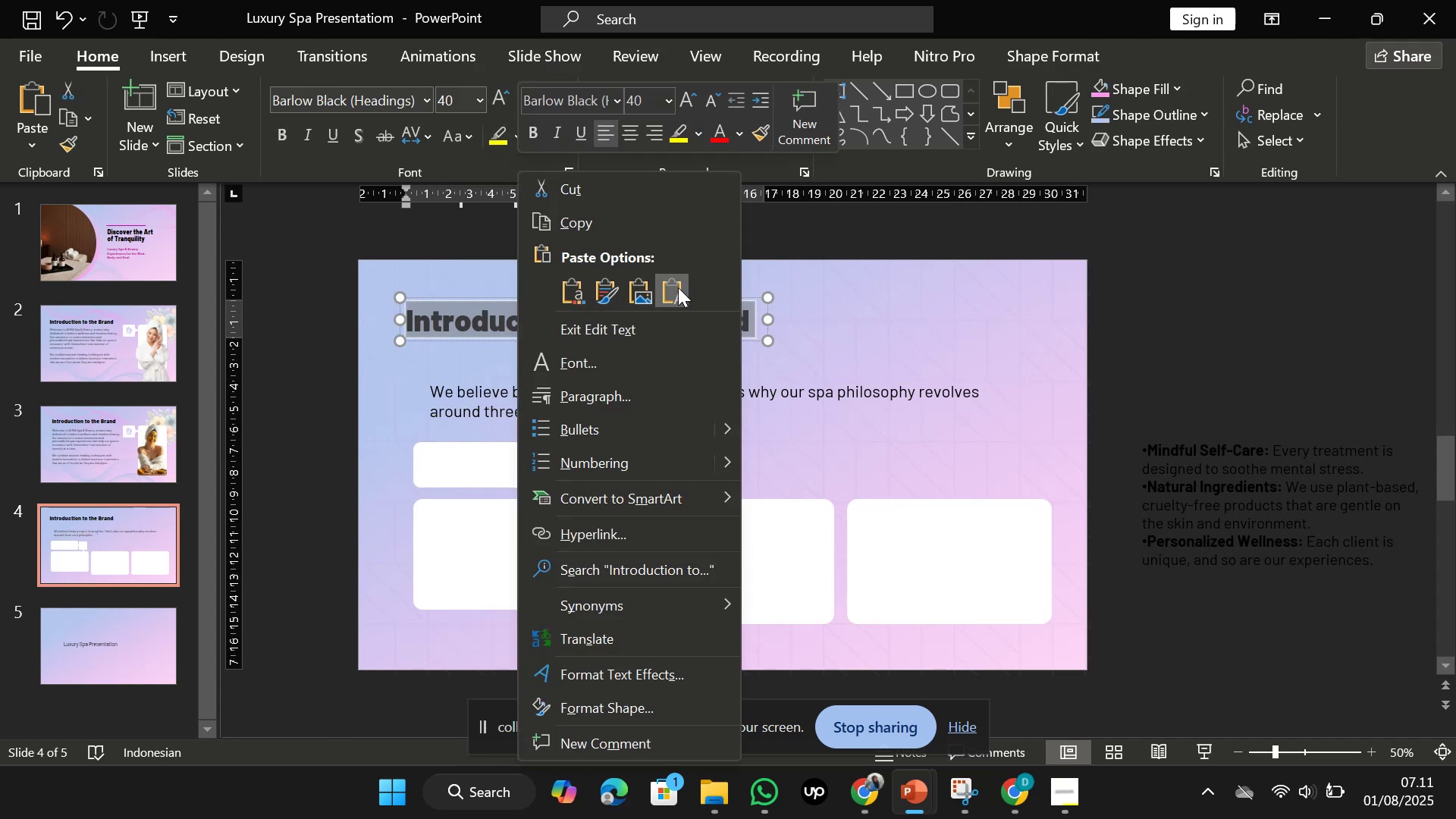 
left_click([673, 291])
 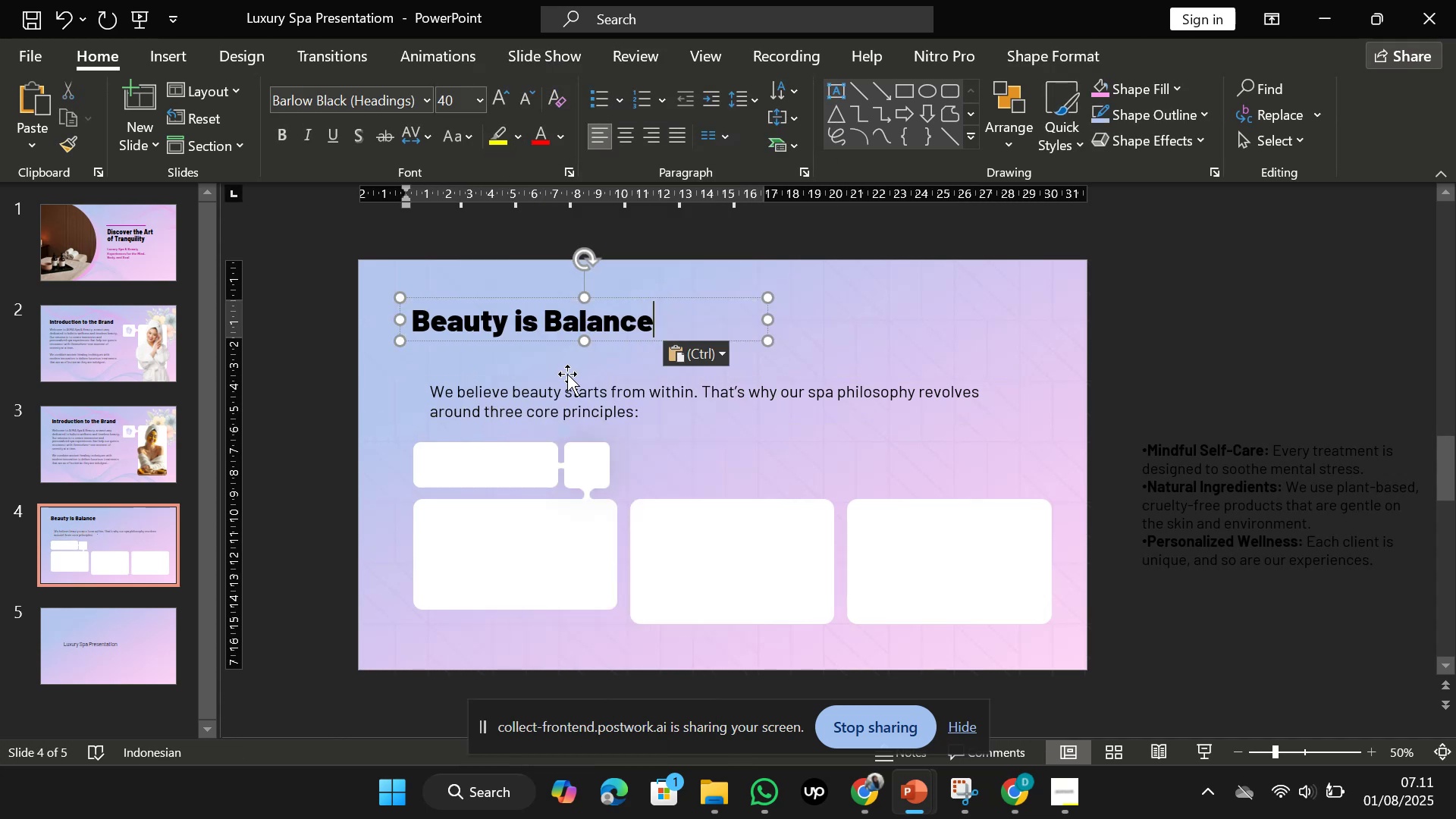 
left_click([564, 375])
 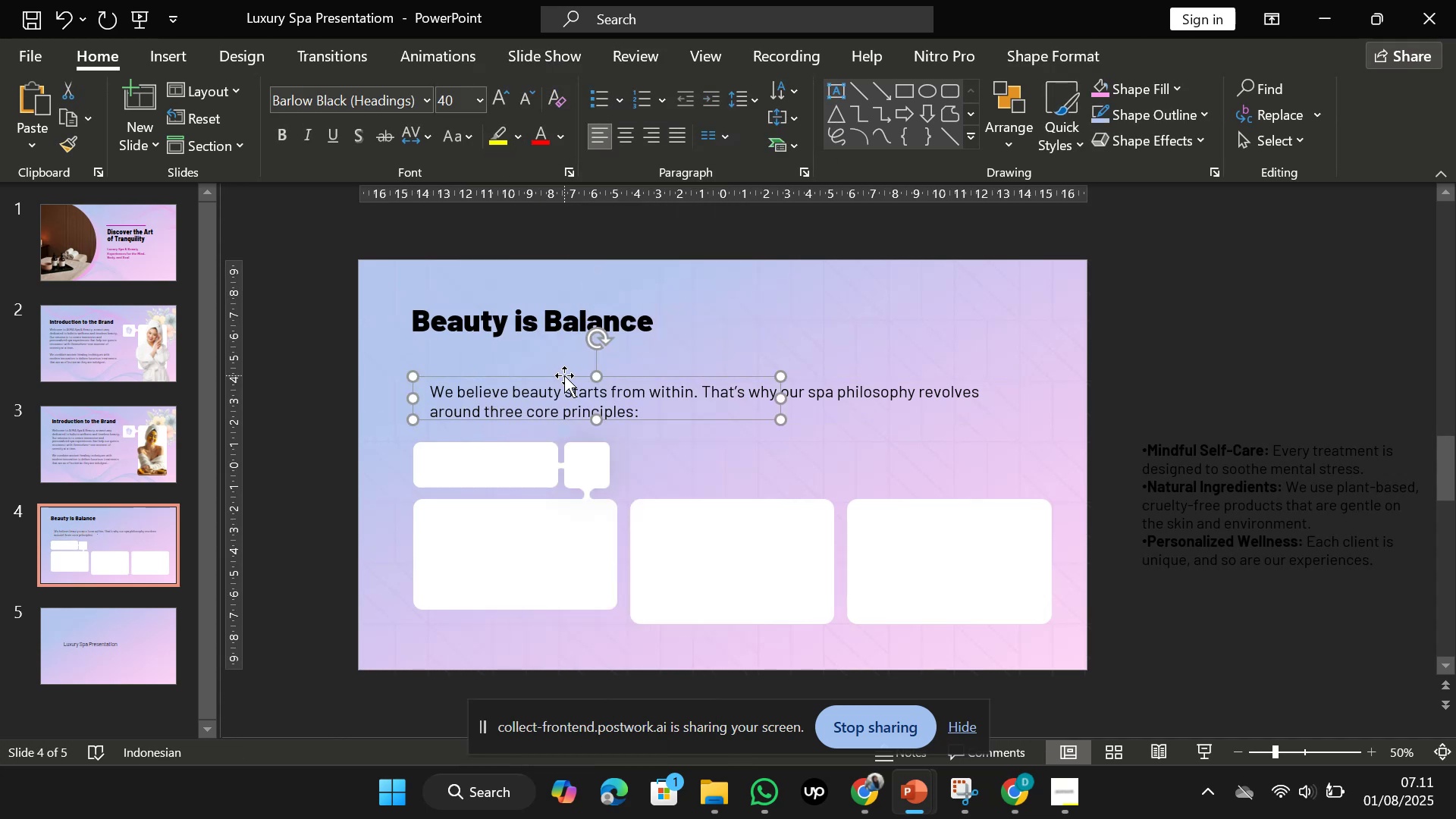 
left_click_drag(start_coordinate=[564, 375], to_coordinate=[544, 359])
 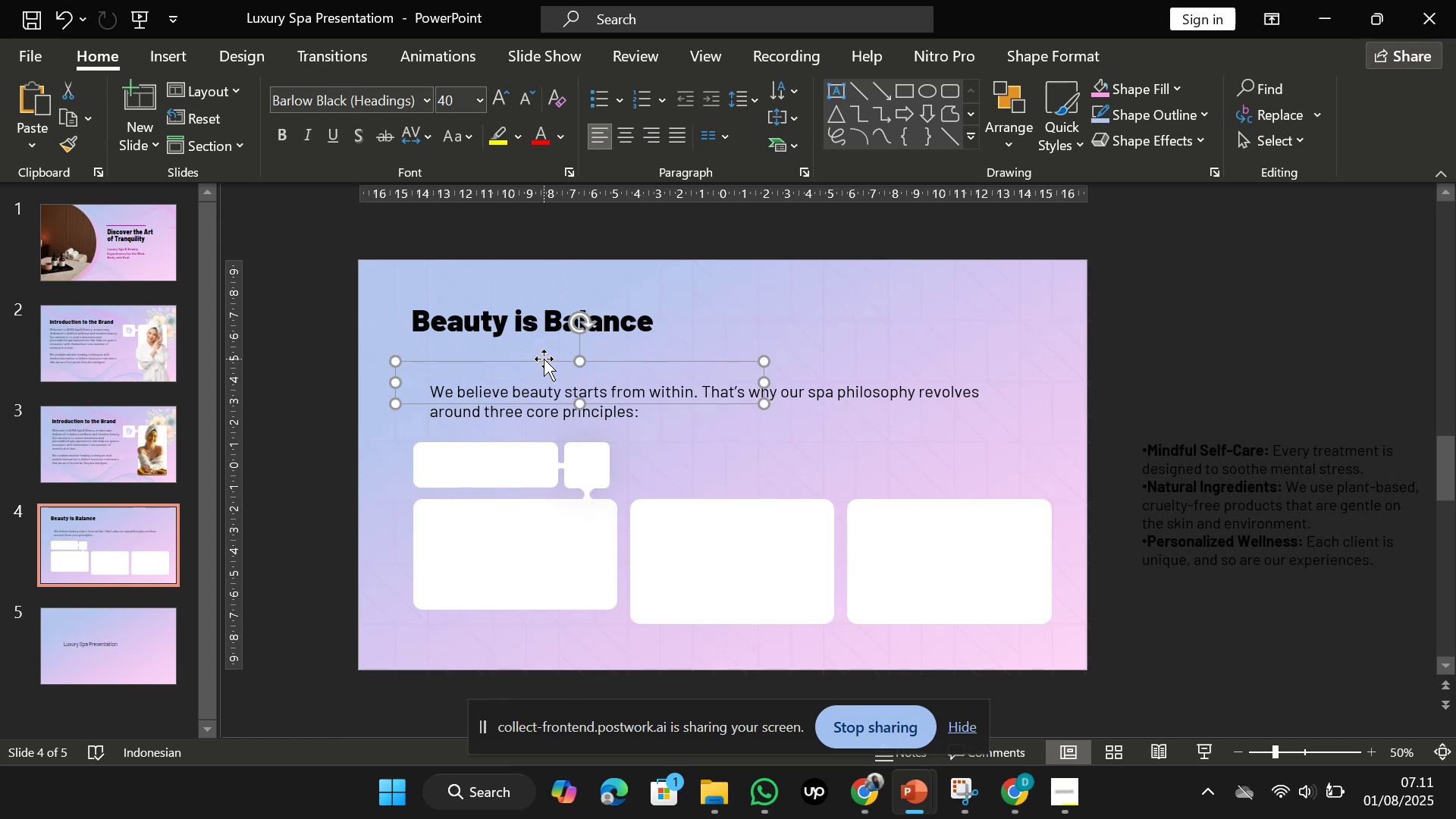 
key(Backspace)
 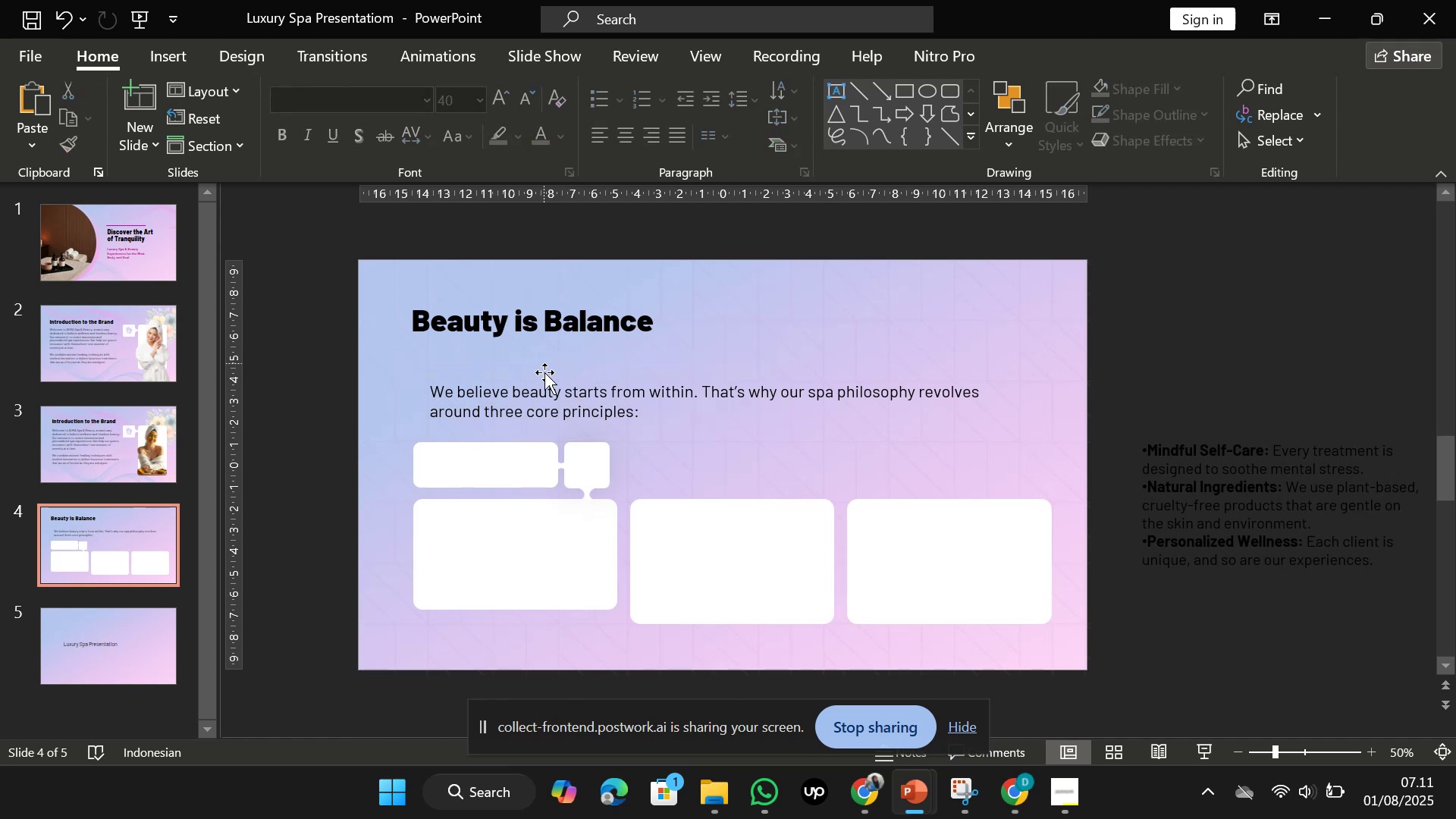 
left_click([546, 393])
 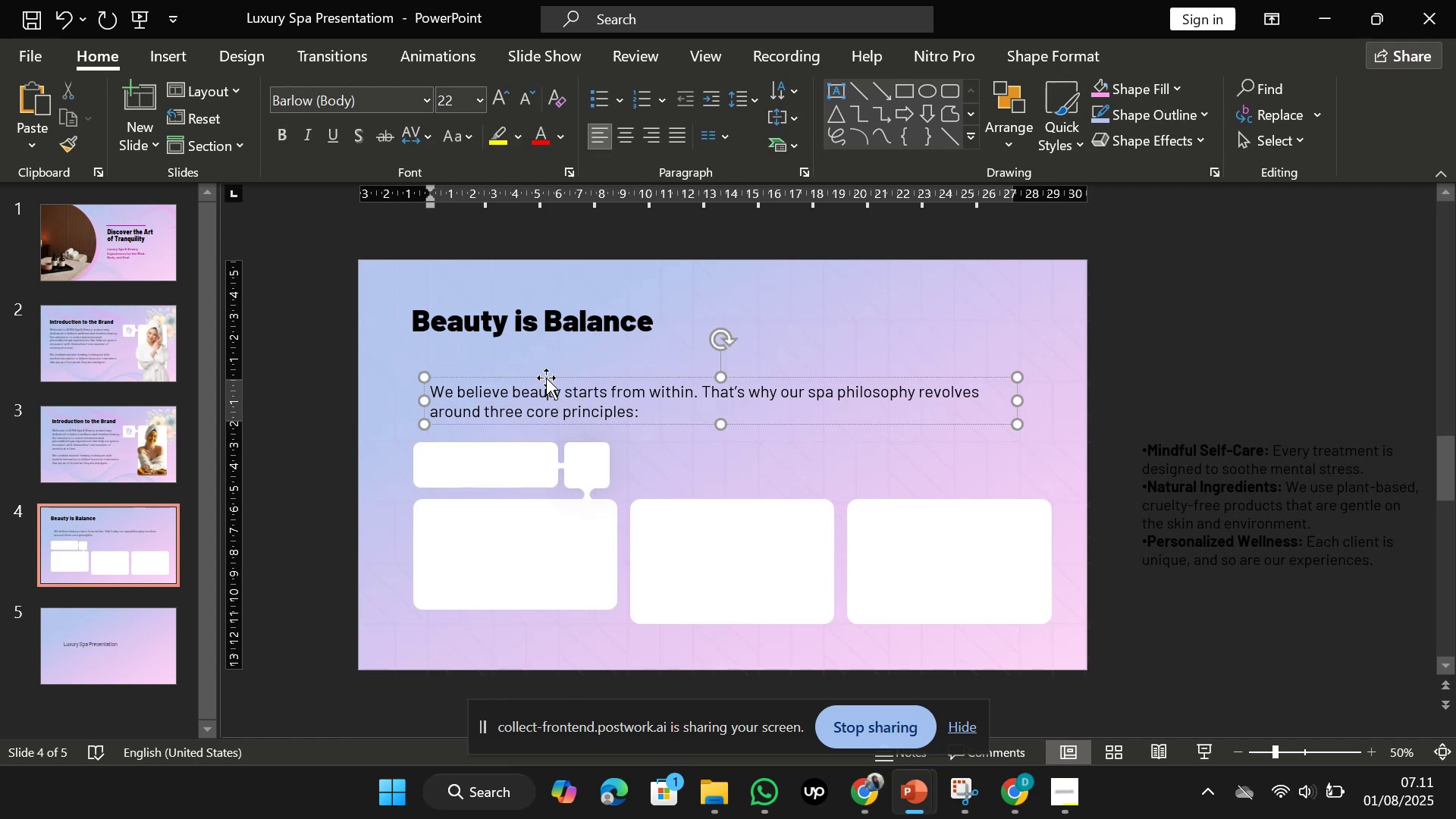 
left_click_drag(start_coordinate=[546, 378], to_coordinate=[524, 349])
 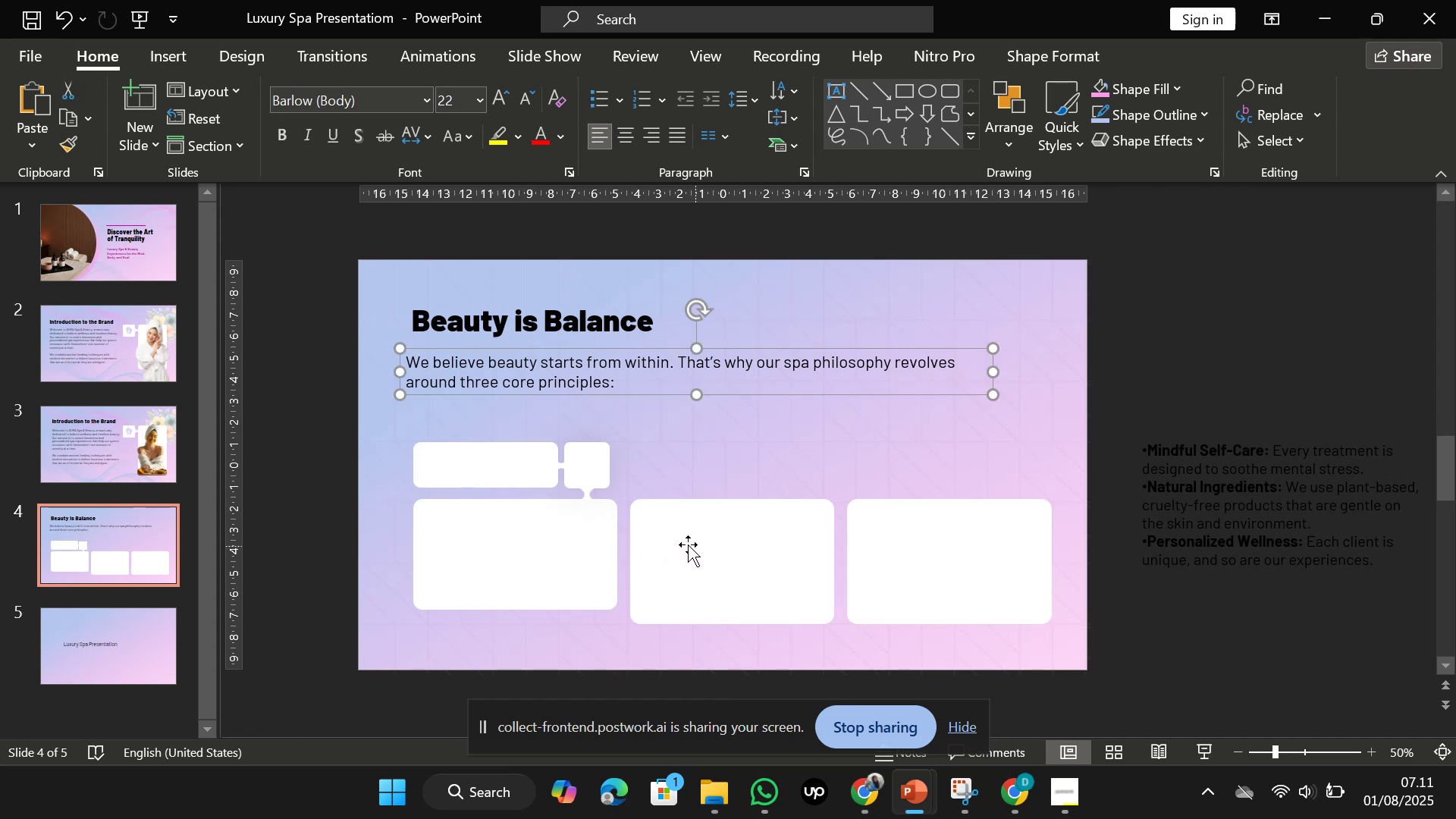 
left_click([563, 535])
 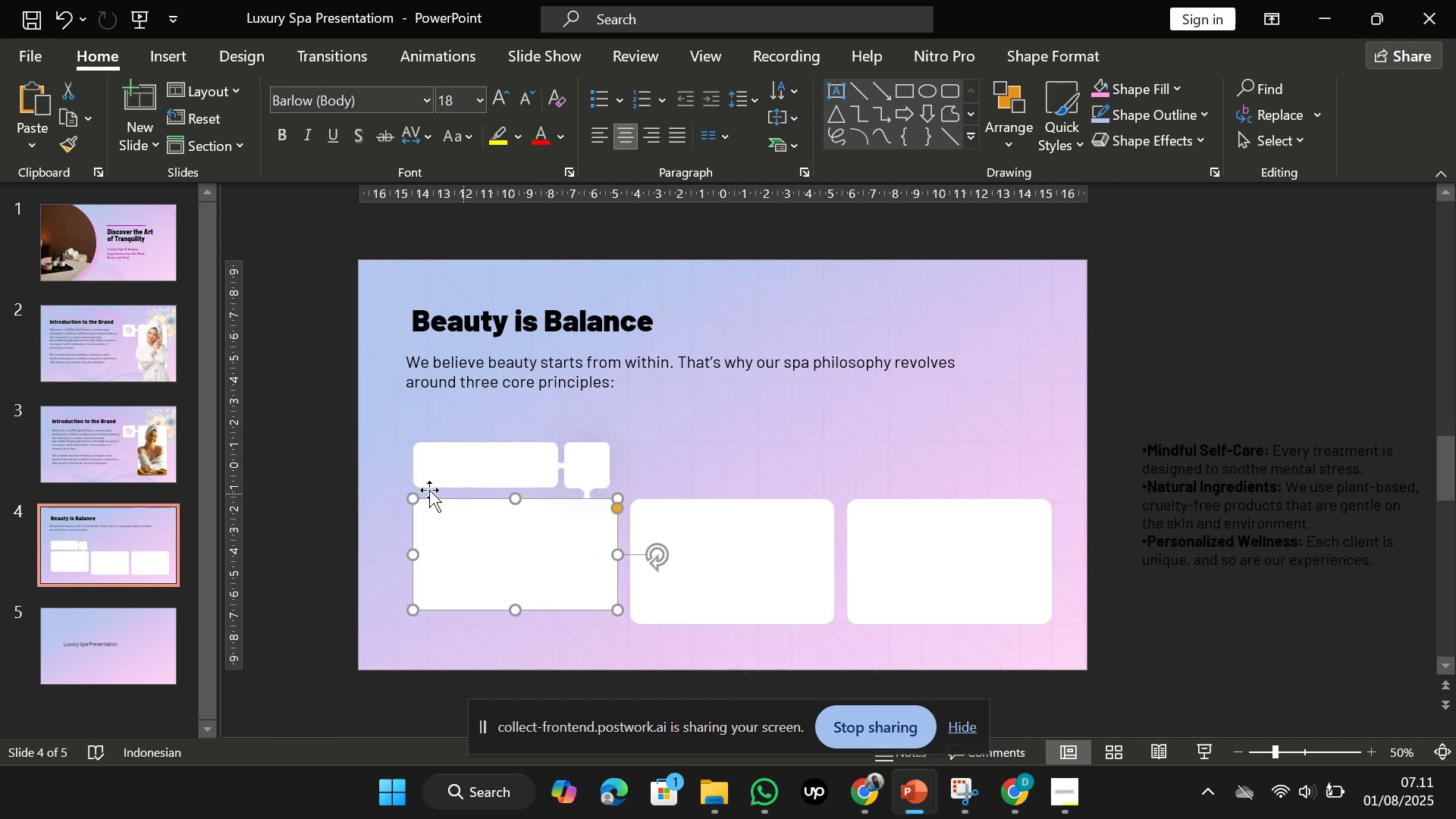 
left_click([304, 437])
 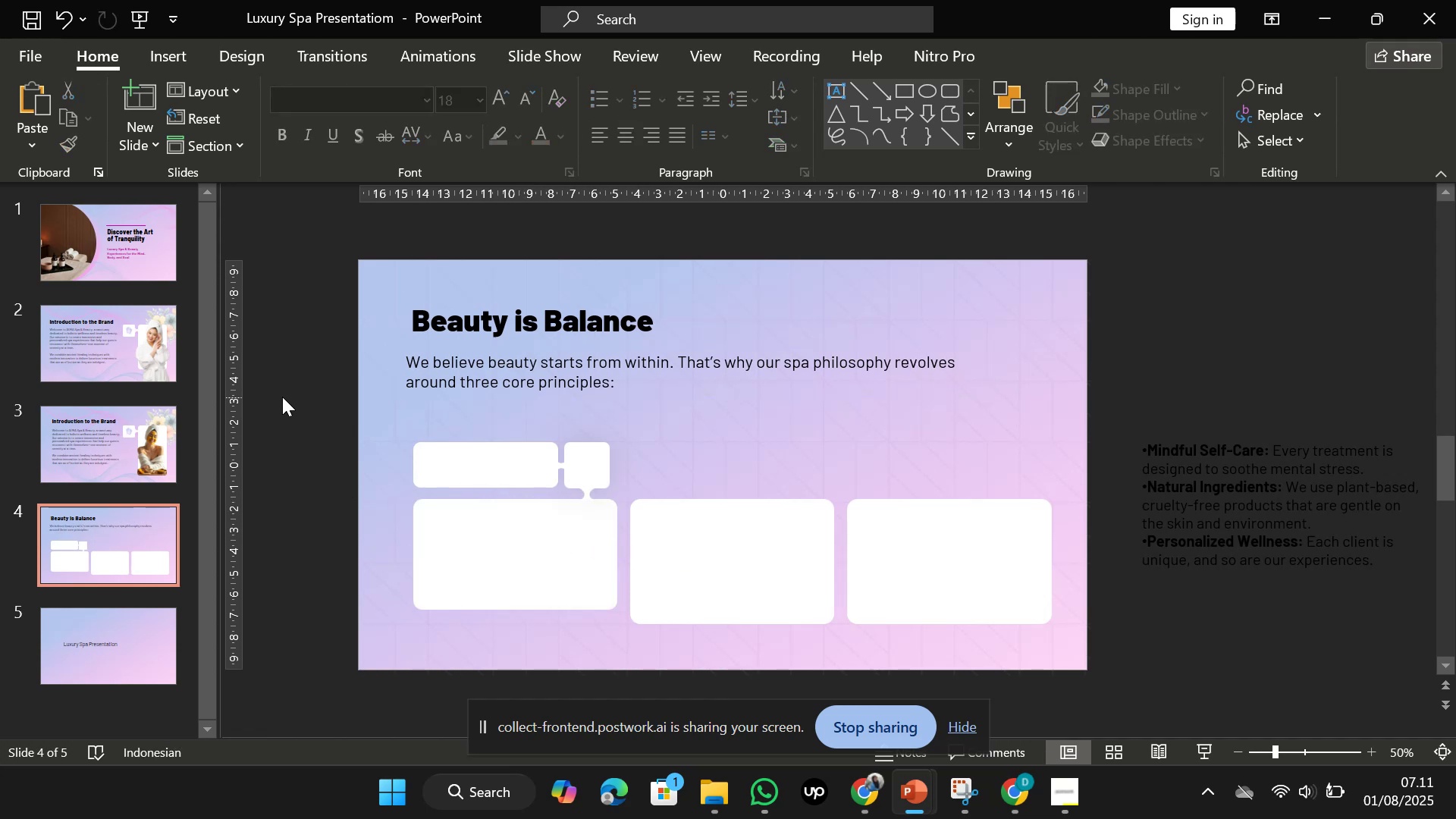 
left_click_drag(start_coordinate=[282, 397], to_coordinate=[374, 492])
 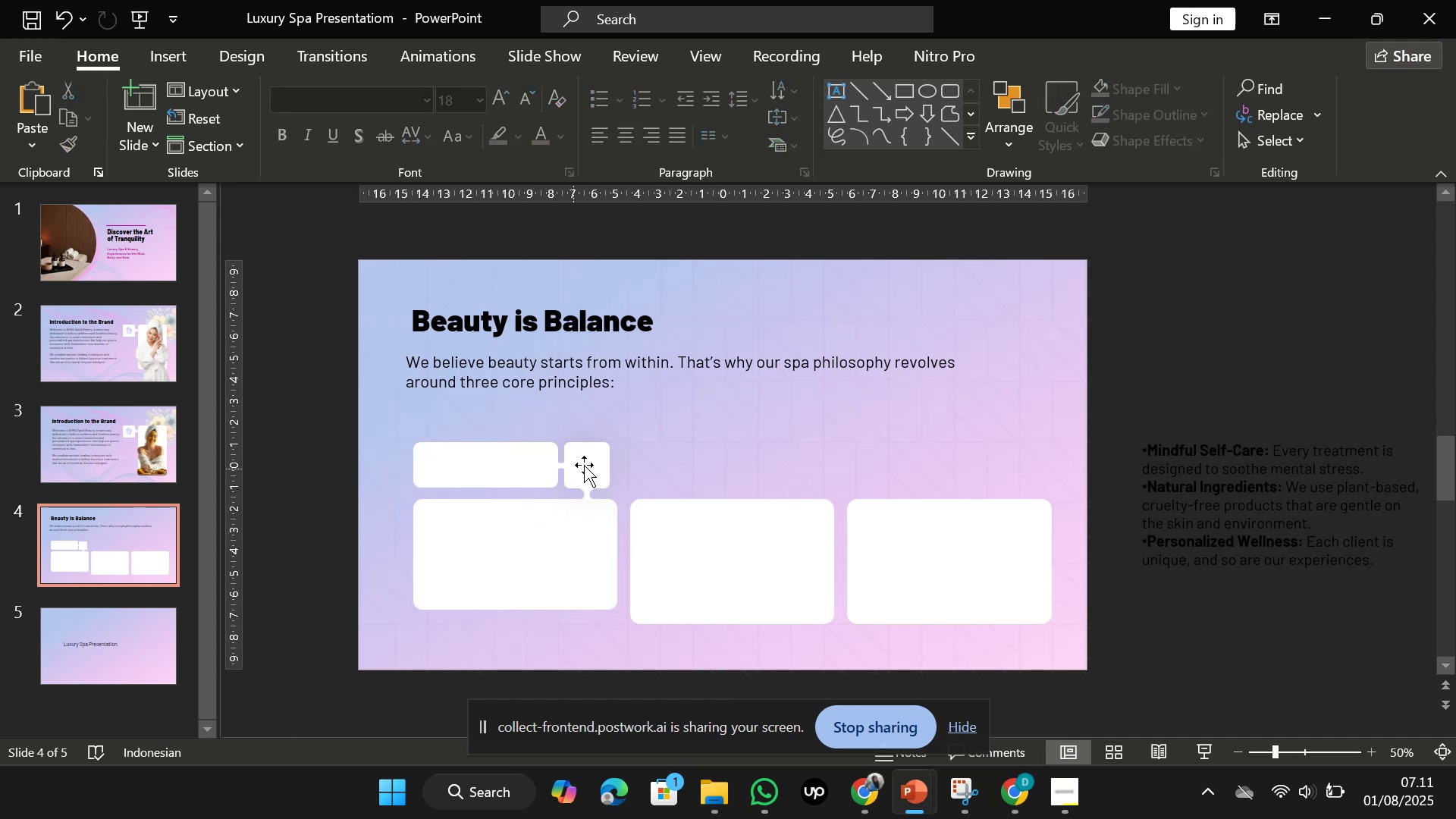 
left_click([586, 463])
 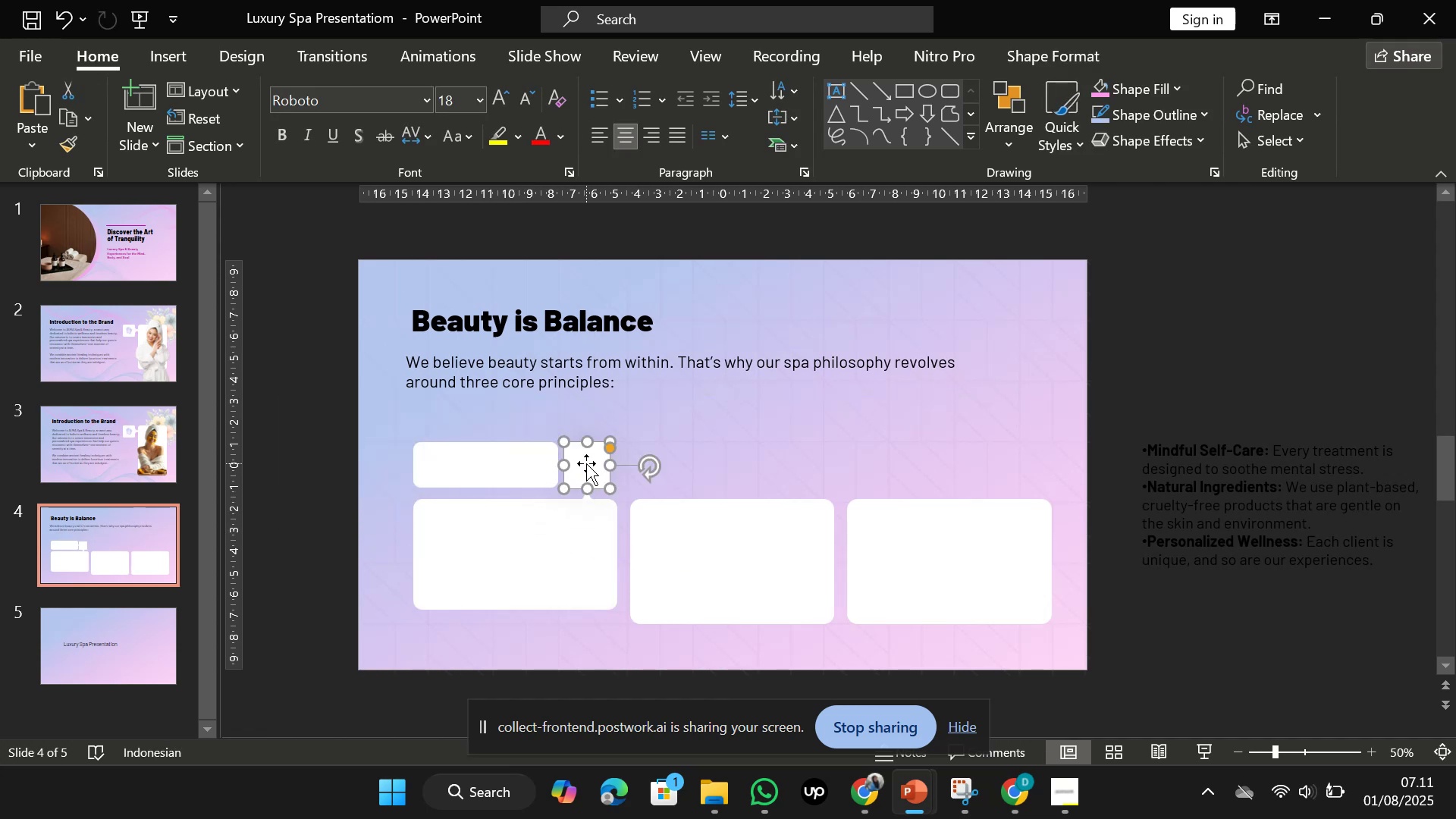 
hold_key(key=ShiftLeft, duration=1.04)
left_click_drag(start_coordinate=[586, 463], to_coordinate=[593, 463])
 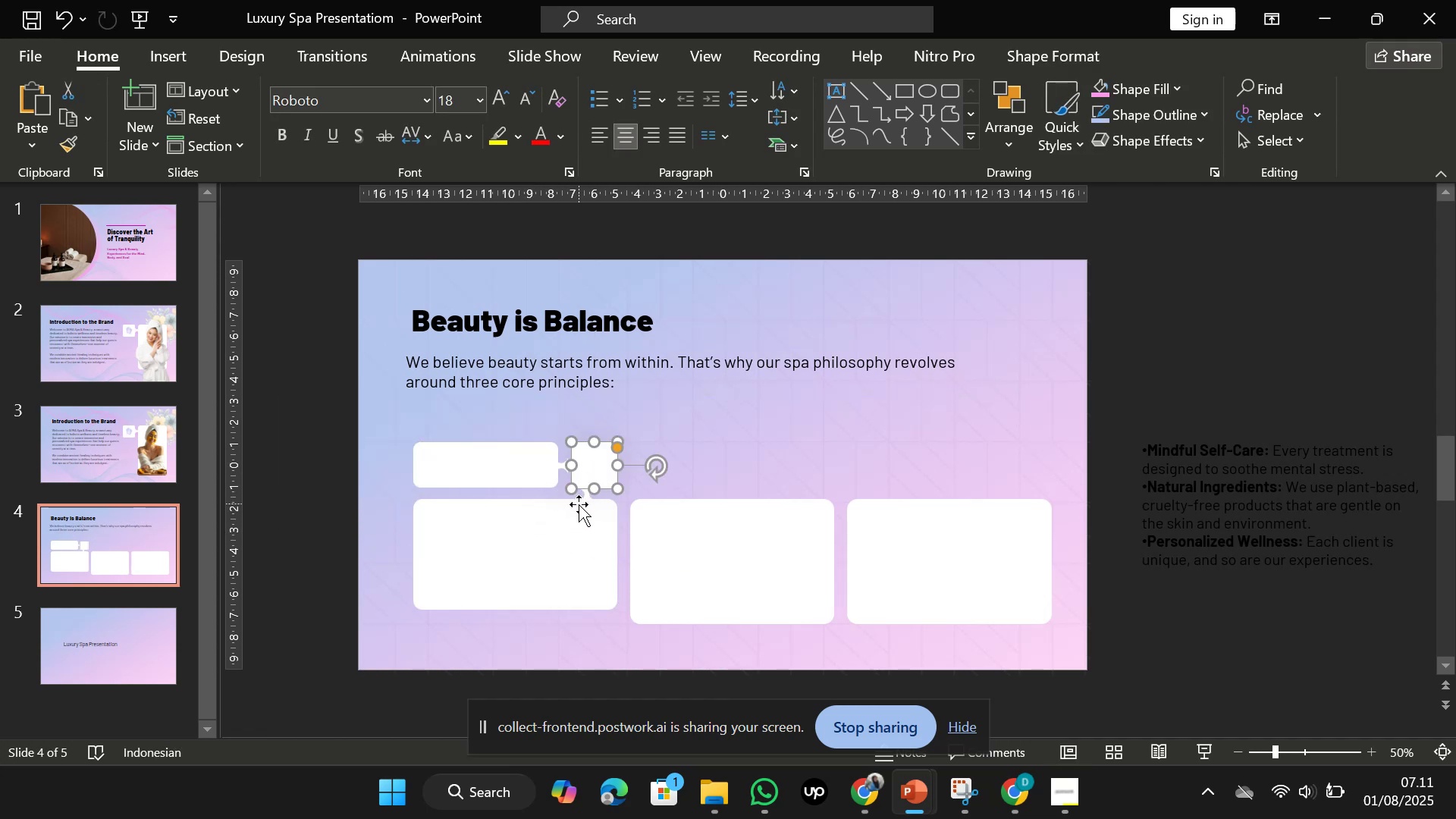 
left_click([579, 507])
 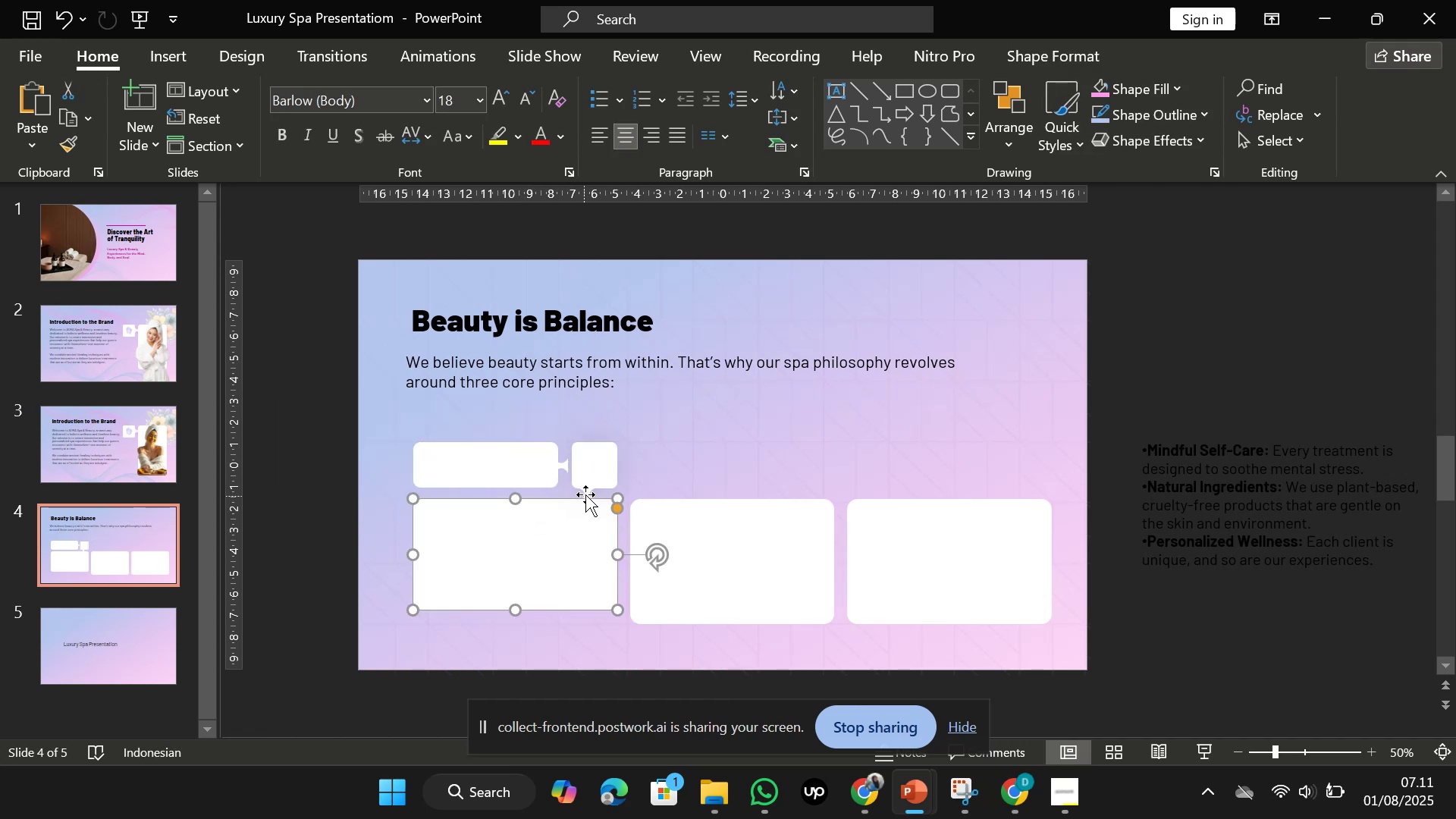 
left_click([588, 494])
 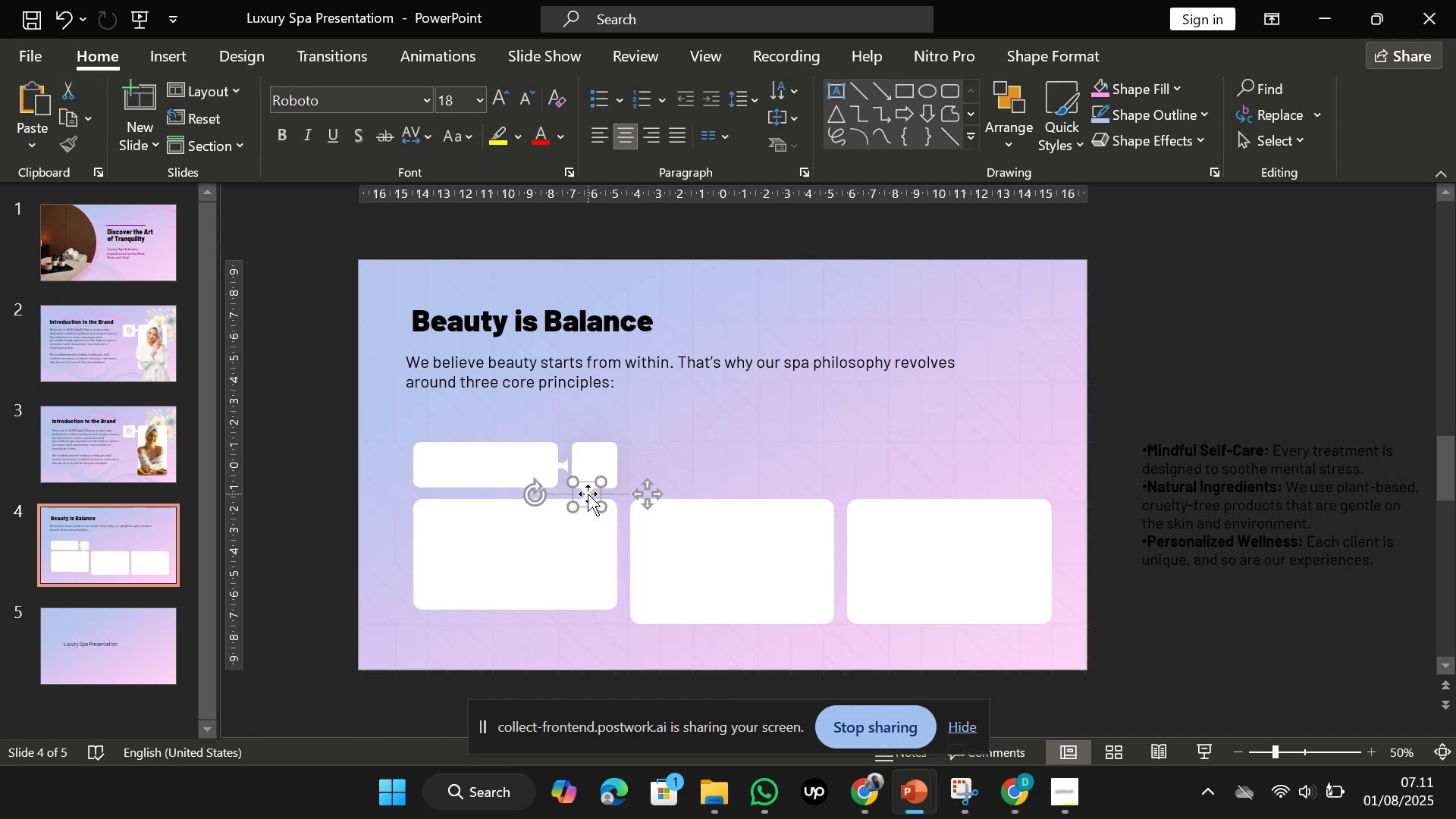 
left_click_drag(start_coordinate=[588, 494], to_coordinate=[594, 493])
 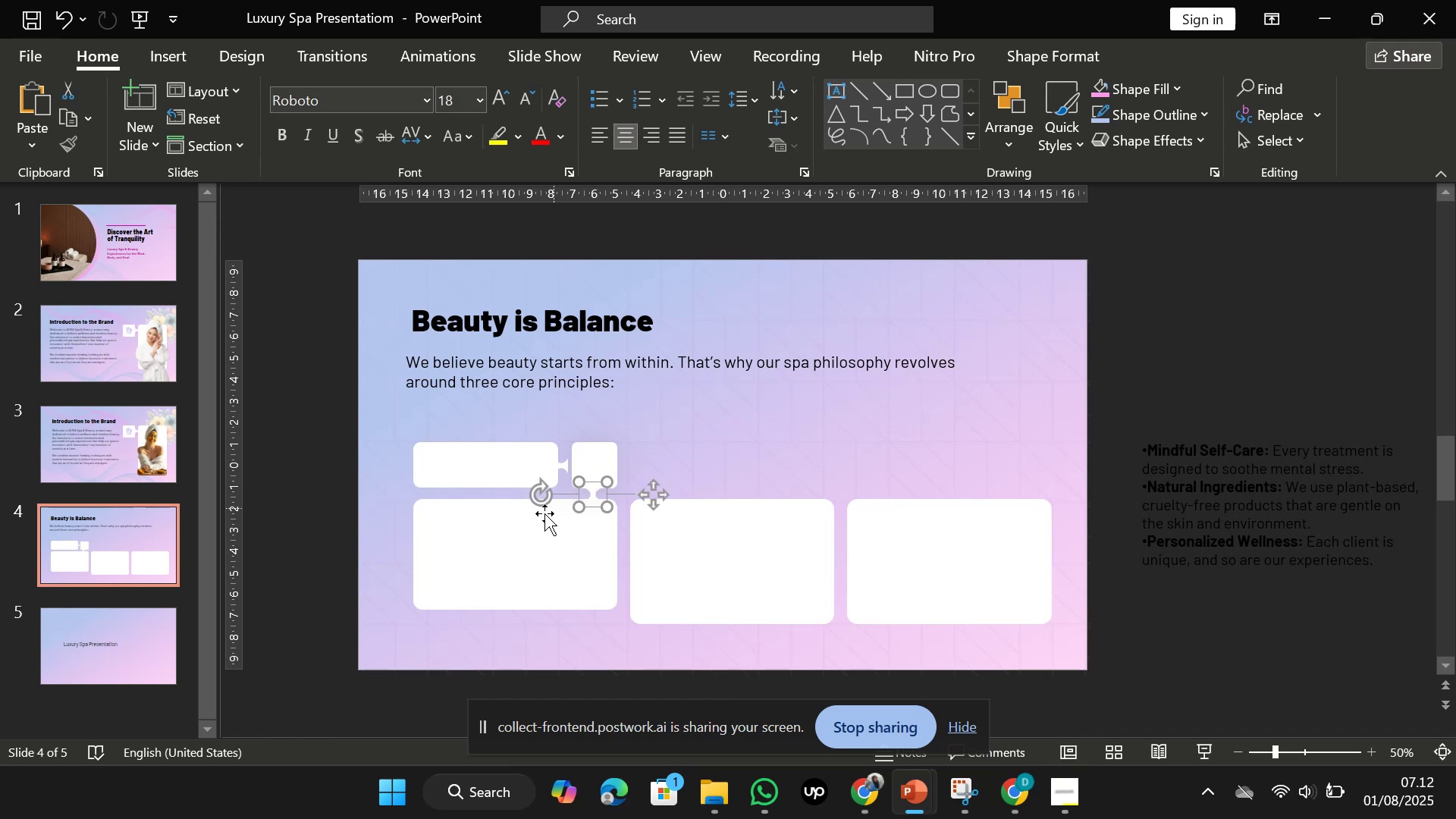 
hold_key(key=ShiftLeft, duration=3.13)
 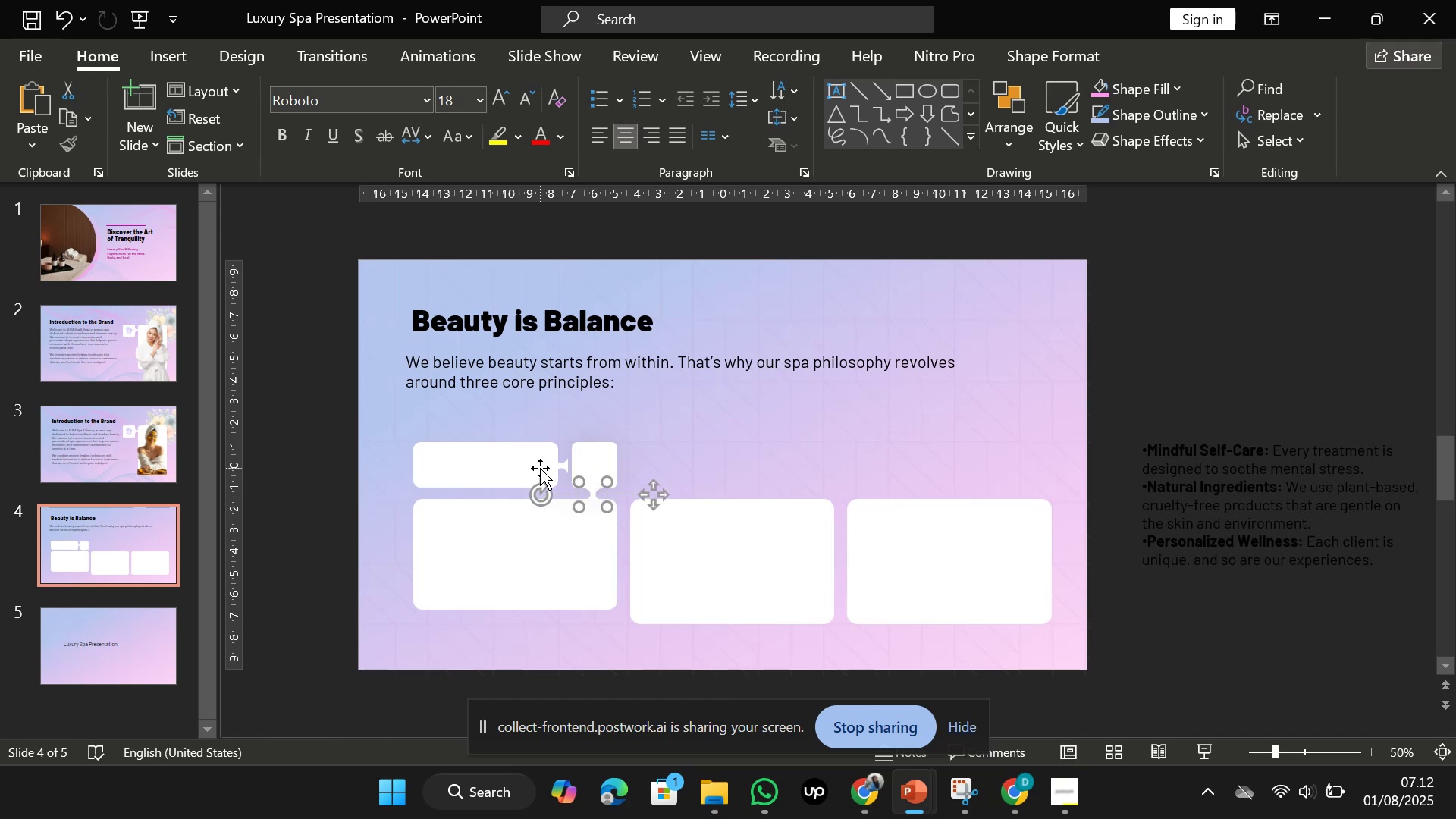 
left_click([563, 467])
 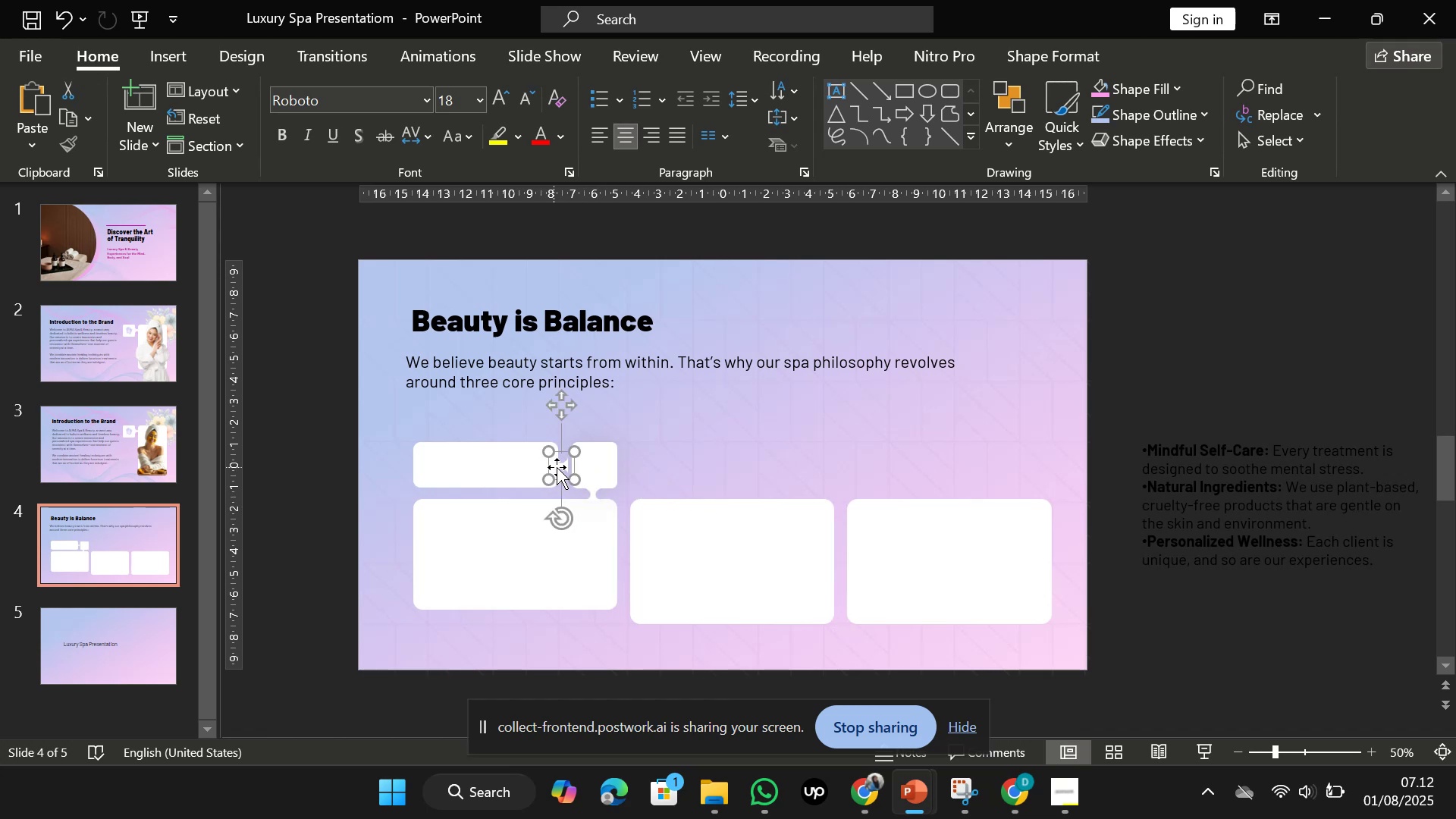 
left_click_drag(start_coordinate=[557, 467], to_coordinate=[560, 467])
 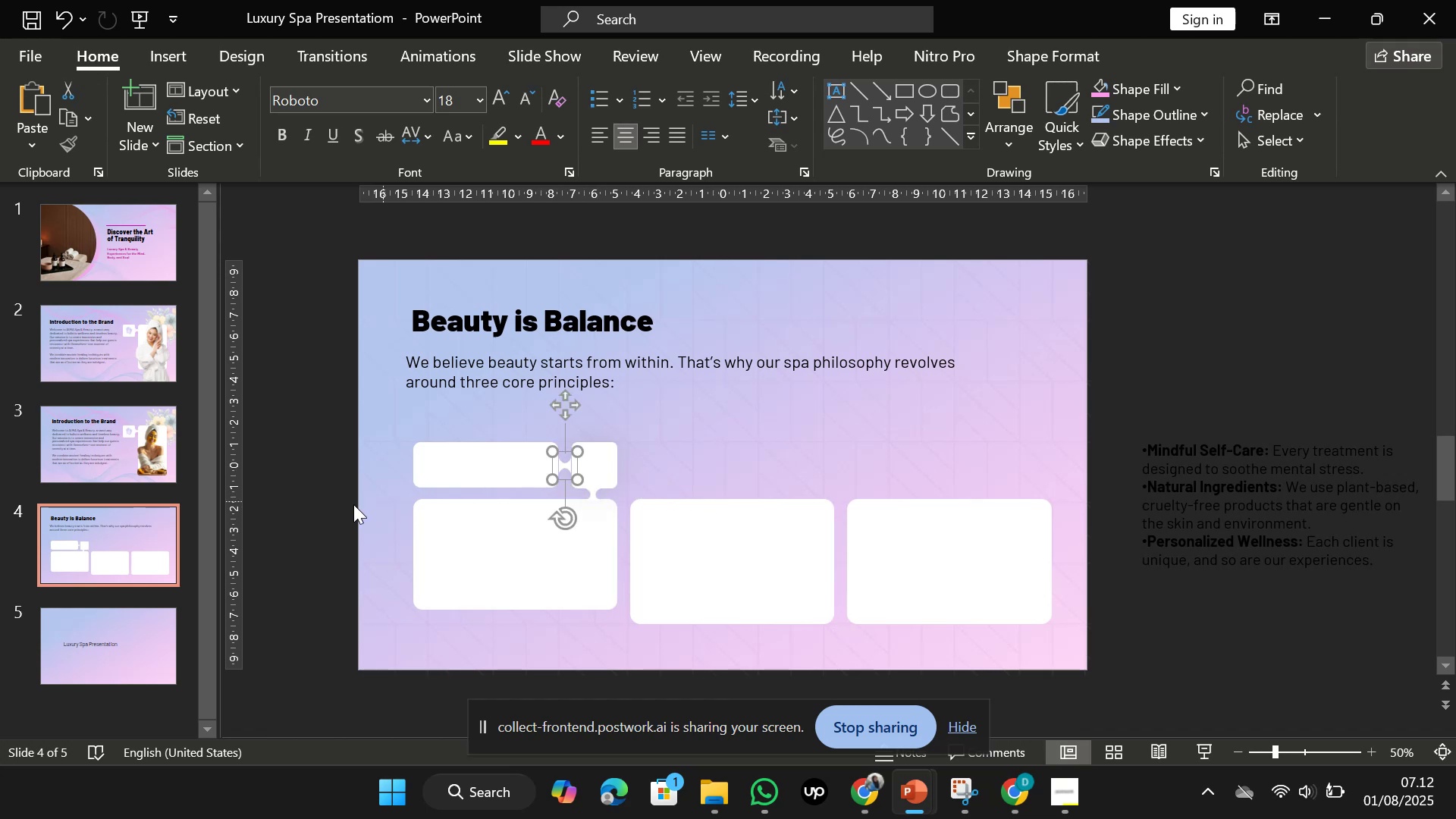 
hold_key(key=ShiftLeft, duration=1.11)
 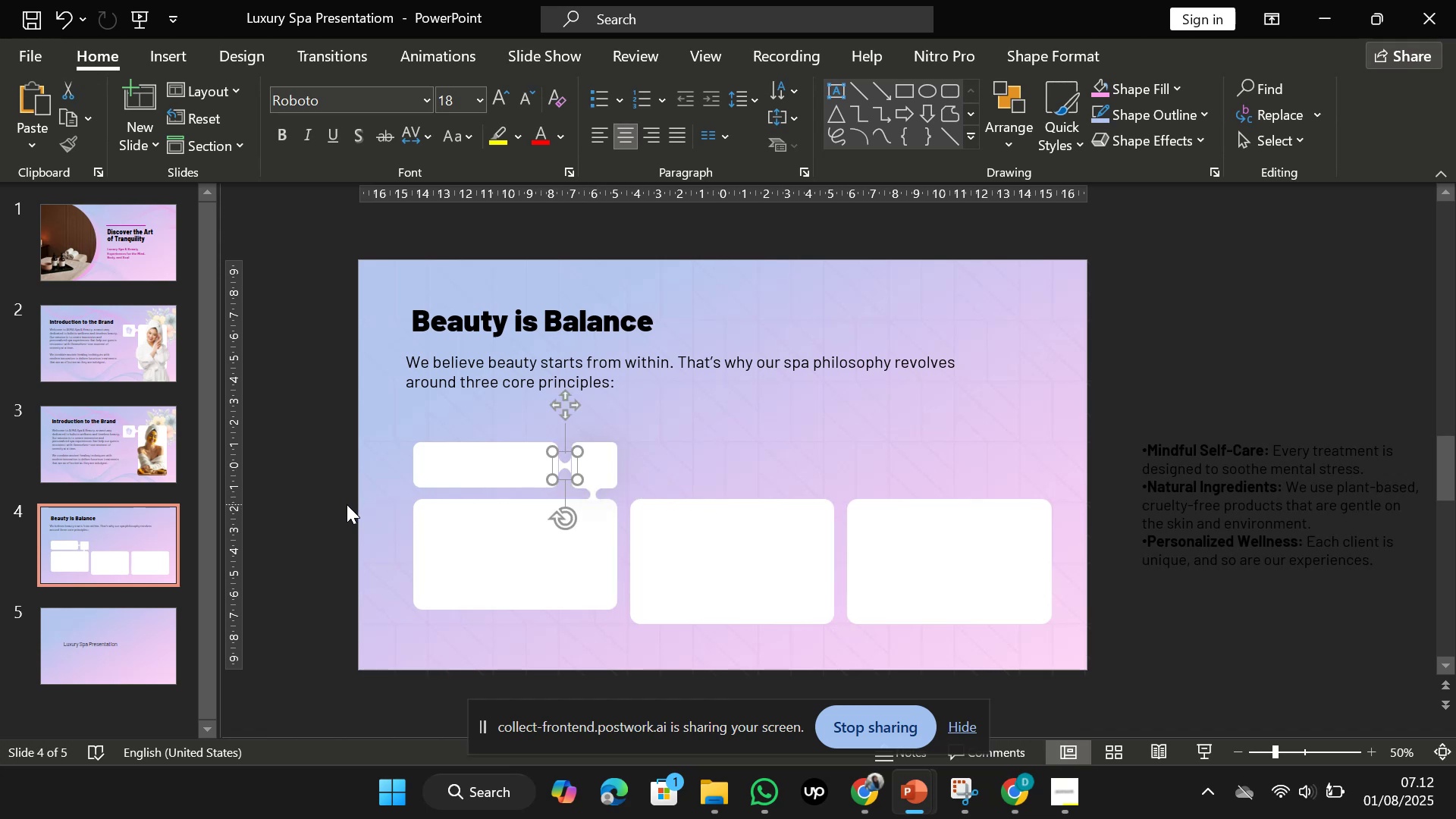 
left_click([347, 504])
 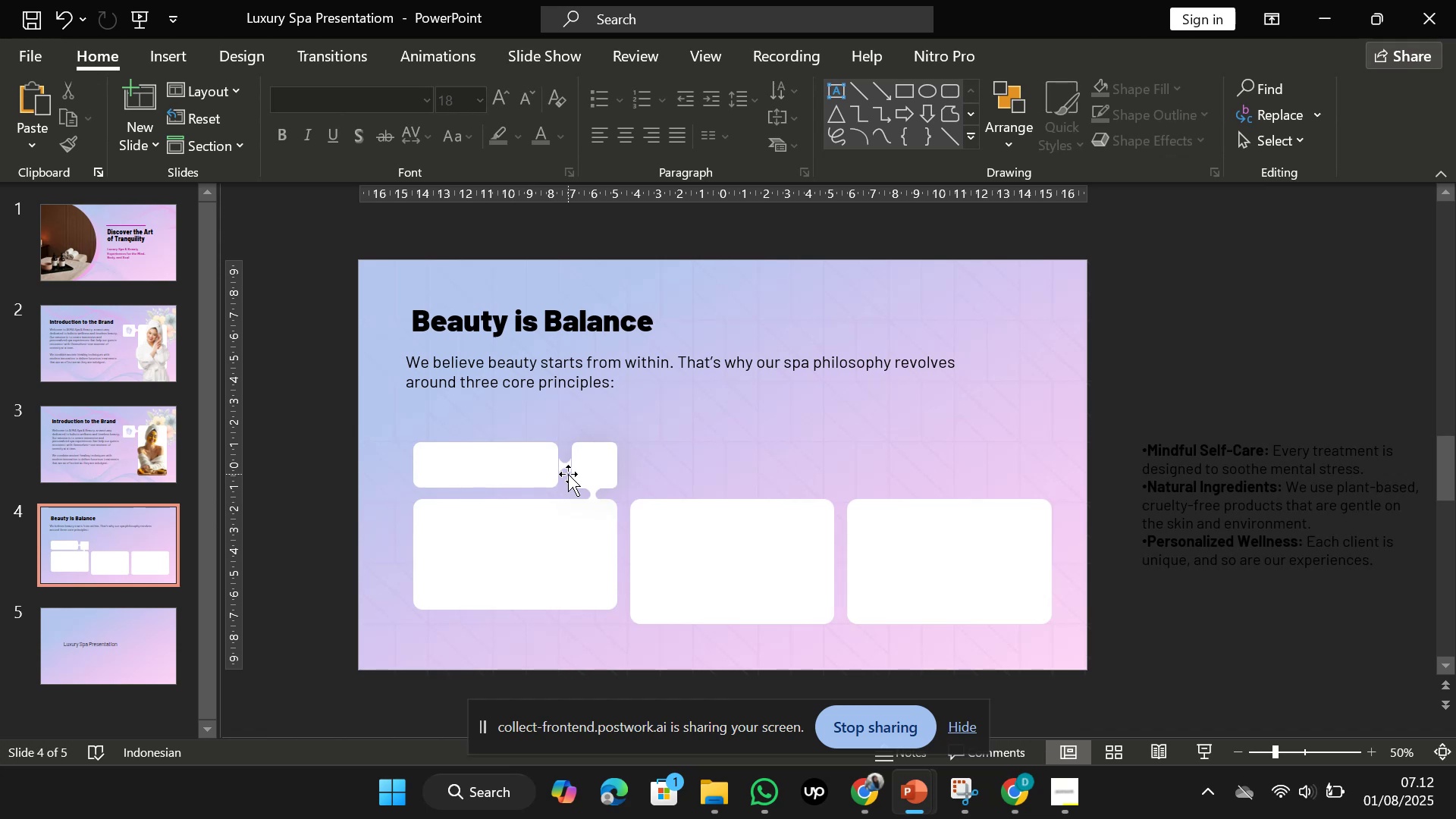 
left_click([568, 466])
 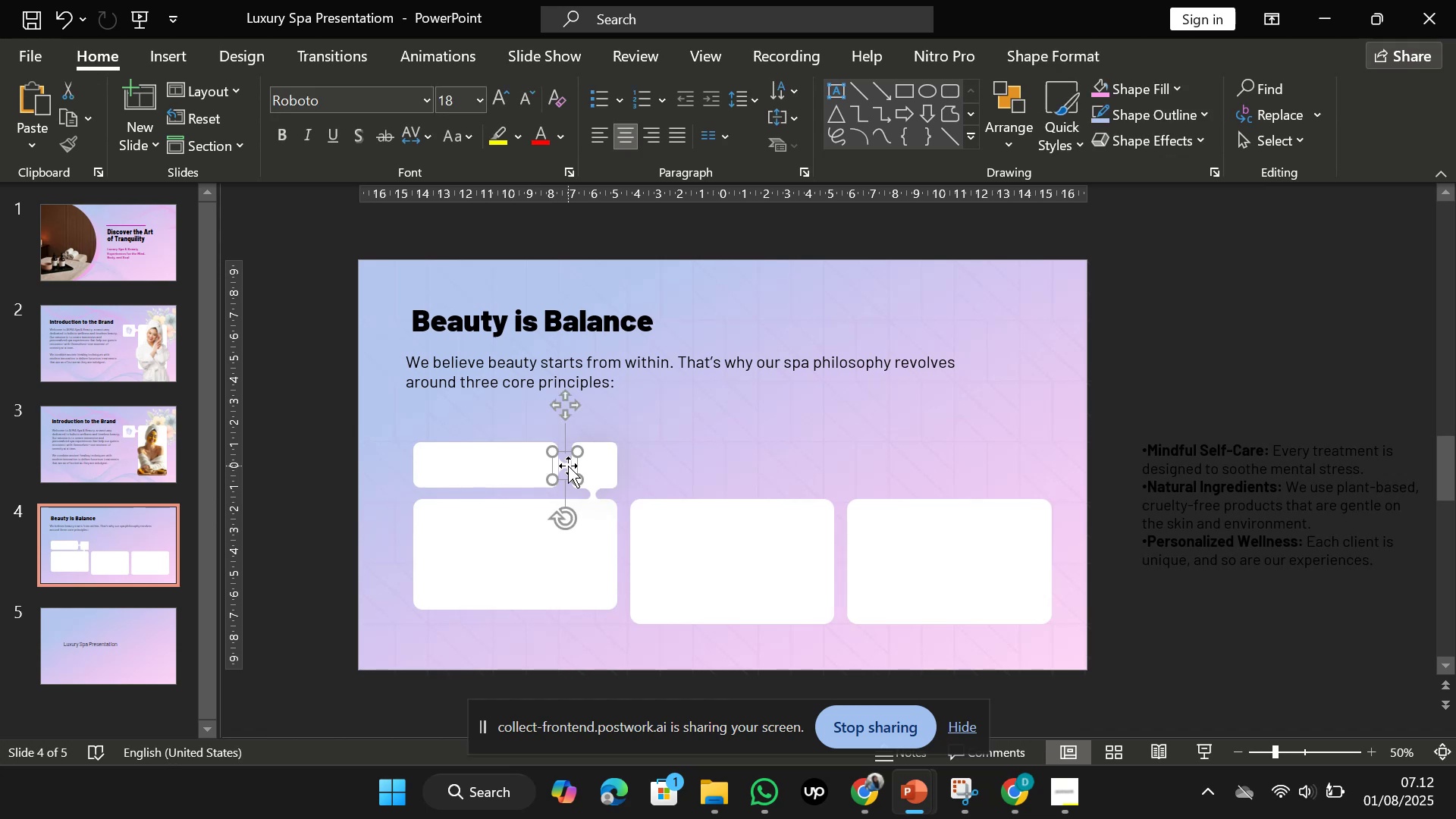 
key(ArrowRight)
 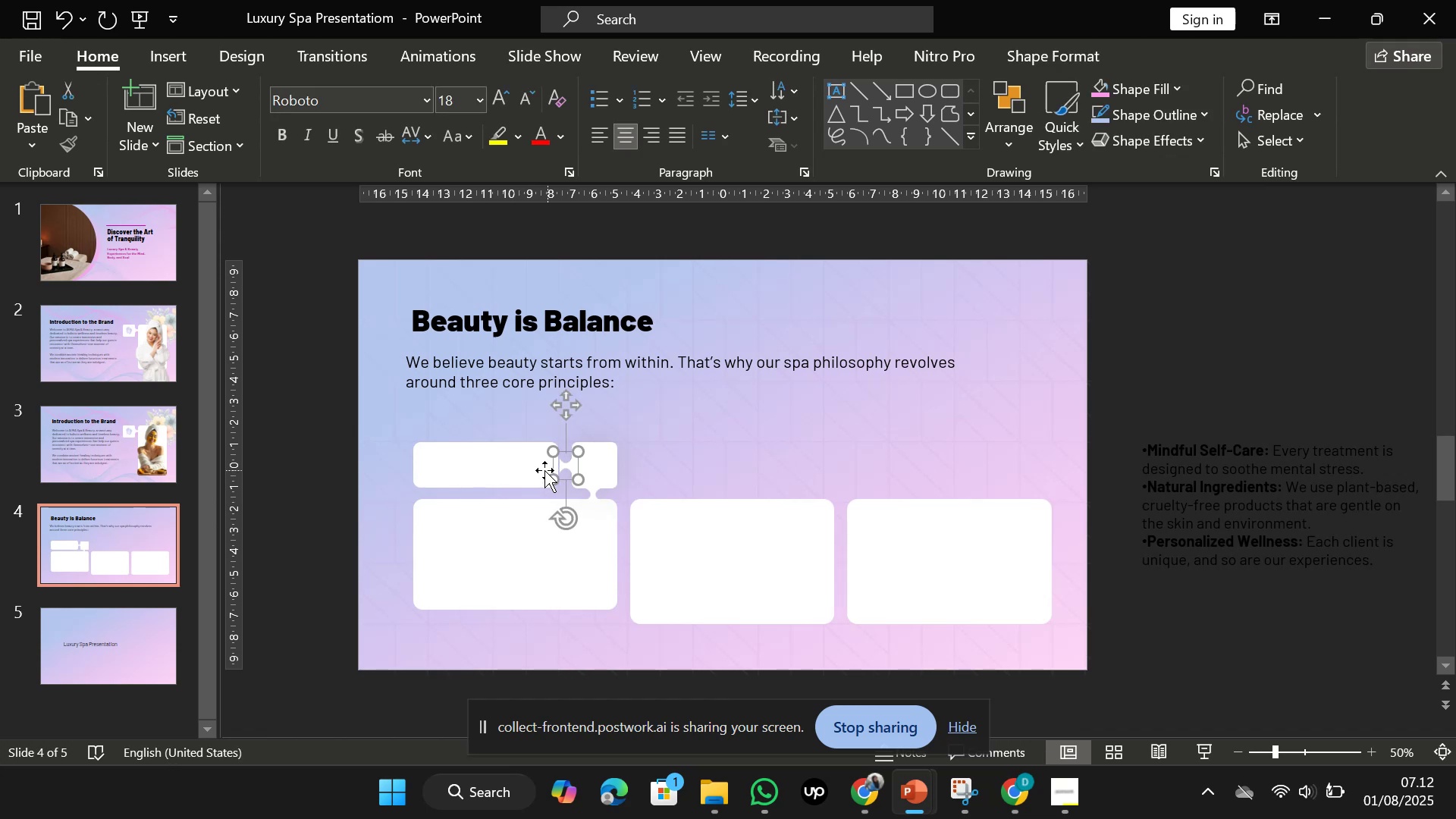 
left_click([529, 471])
 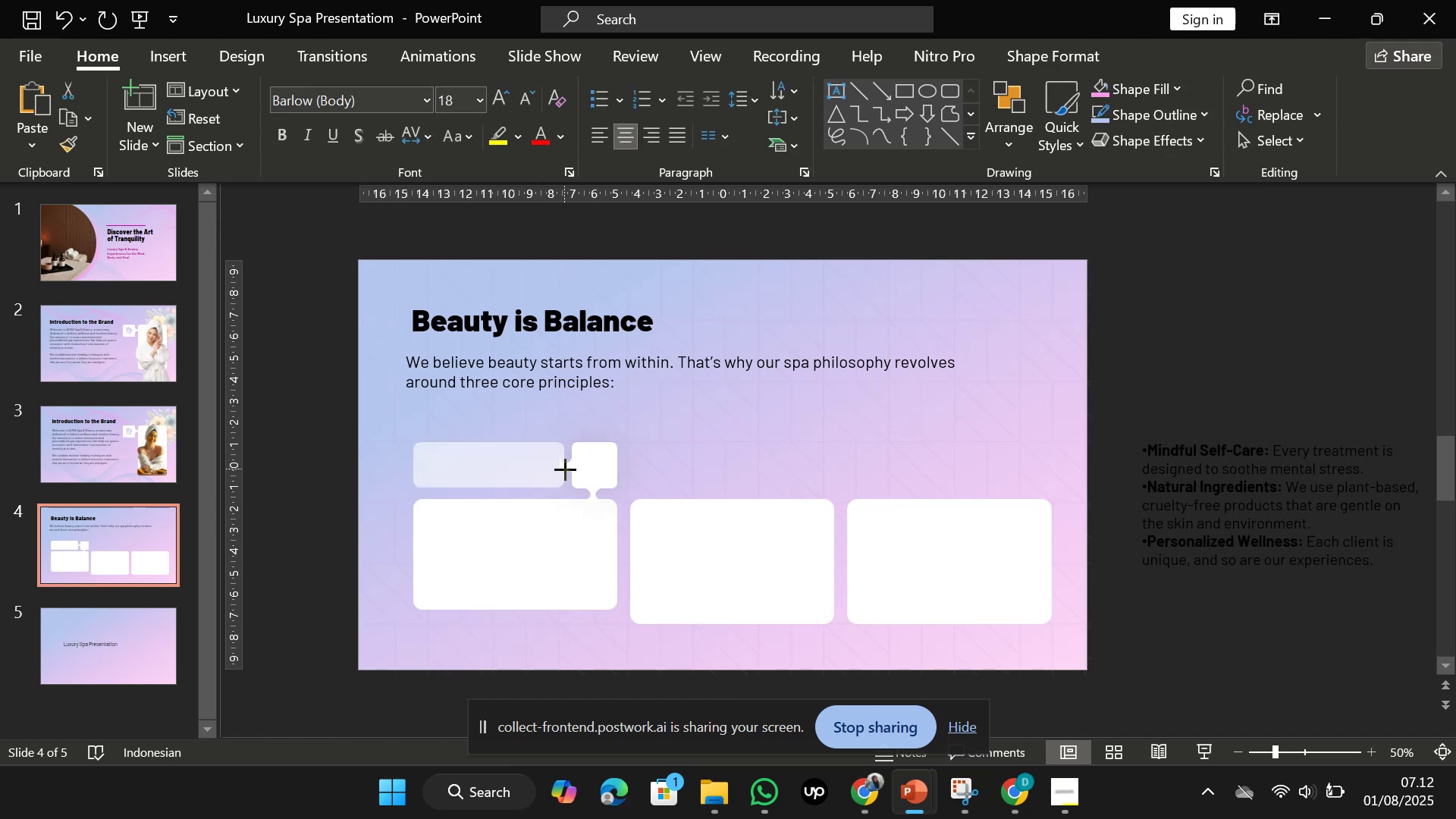 
left_click_drag(start_coordinate=[566, 469], to_coordinate=[562, 469])
 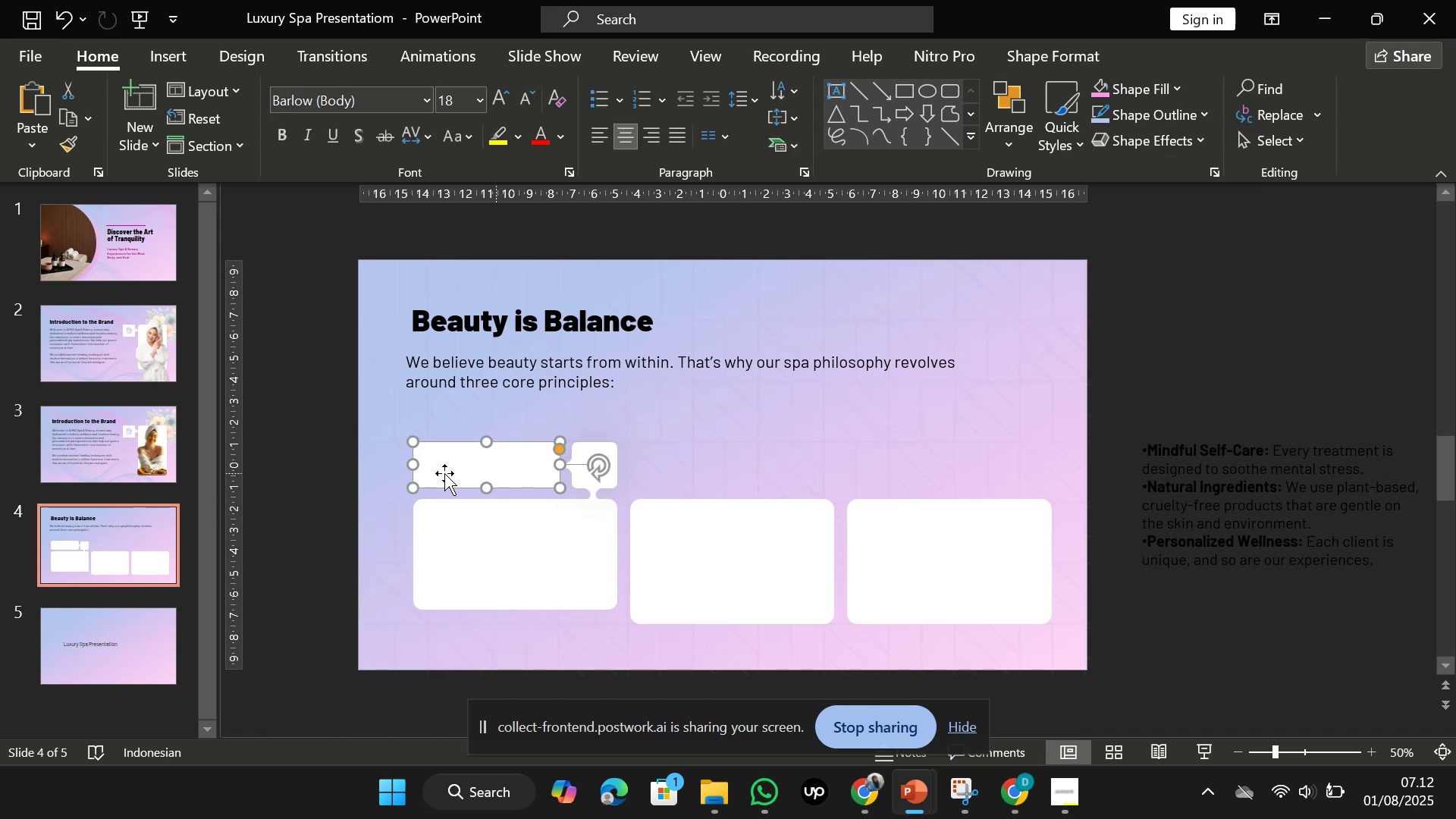 
left_click([444, 473])
 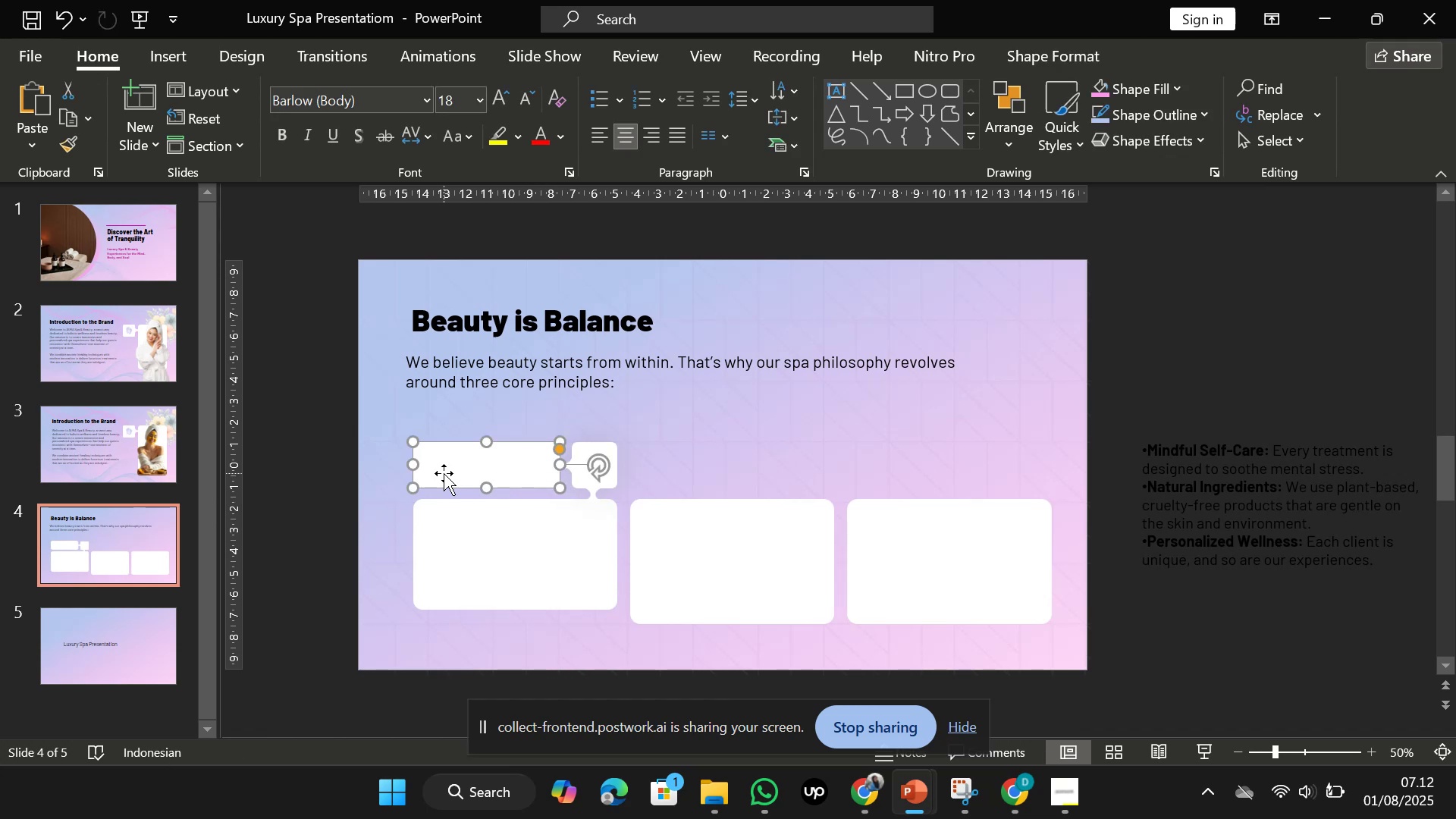 
key(Control+ControlLeft)
 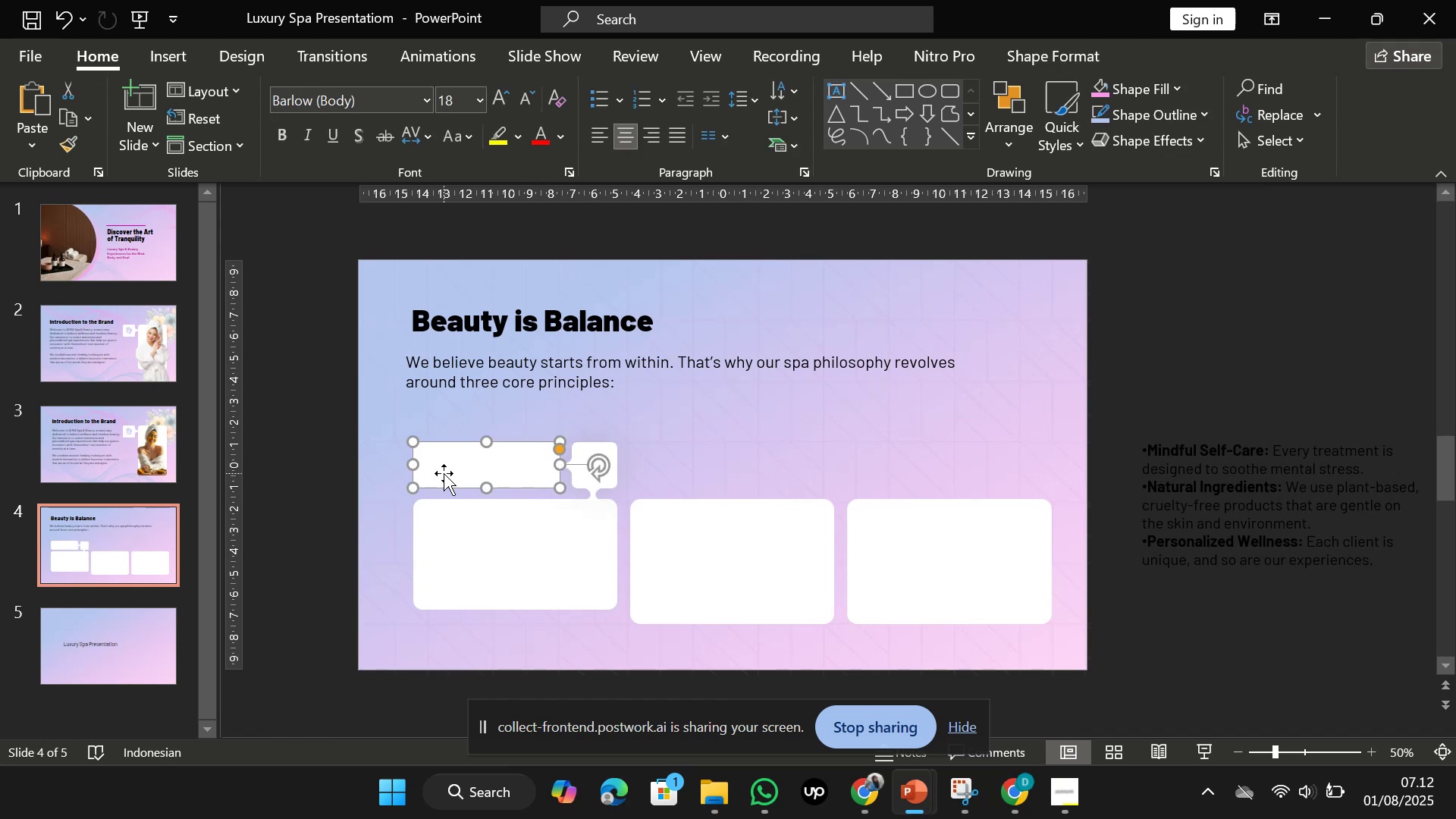 
scroll: coordinate [444, 473], scroll_direction: up, amount: 3.0
 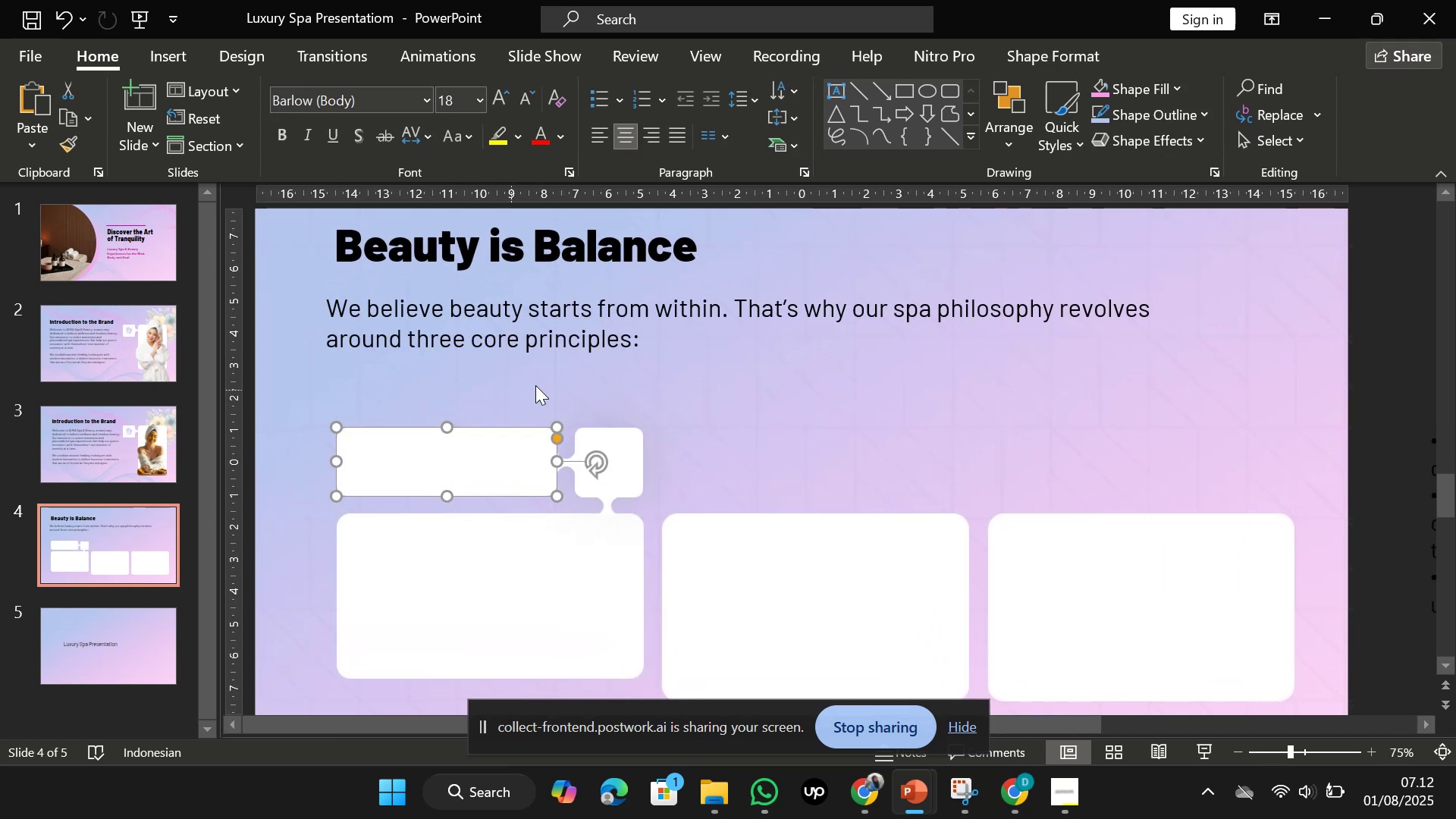 
left_click([646, 397])
 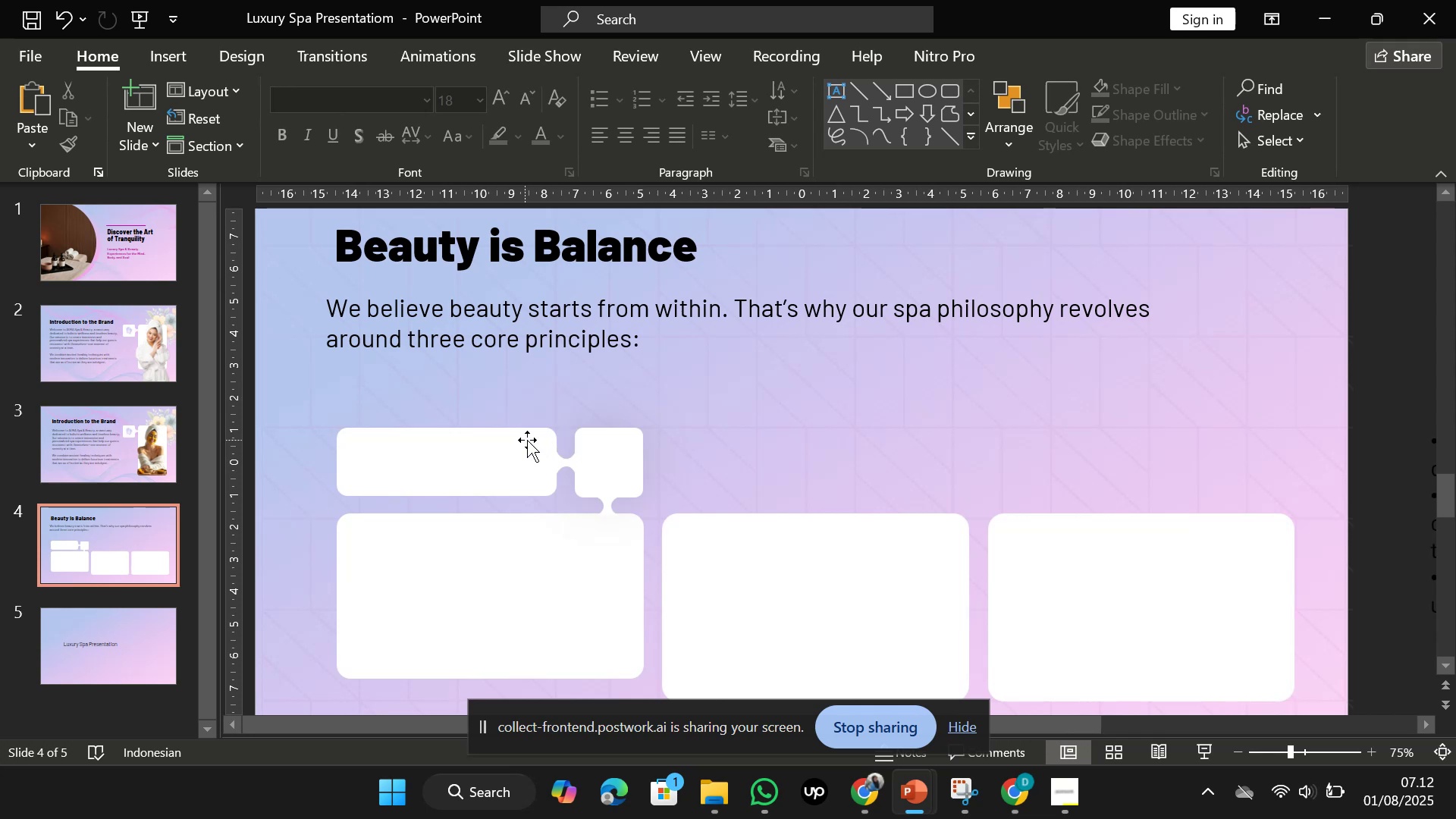 
left_click([527, 440])
 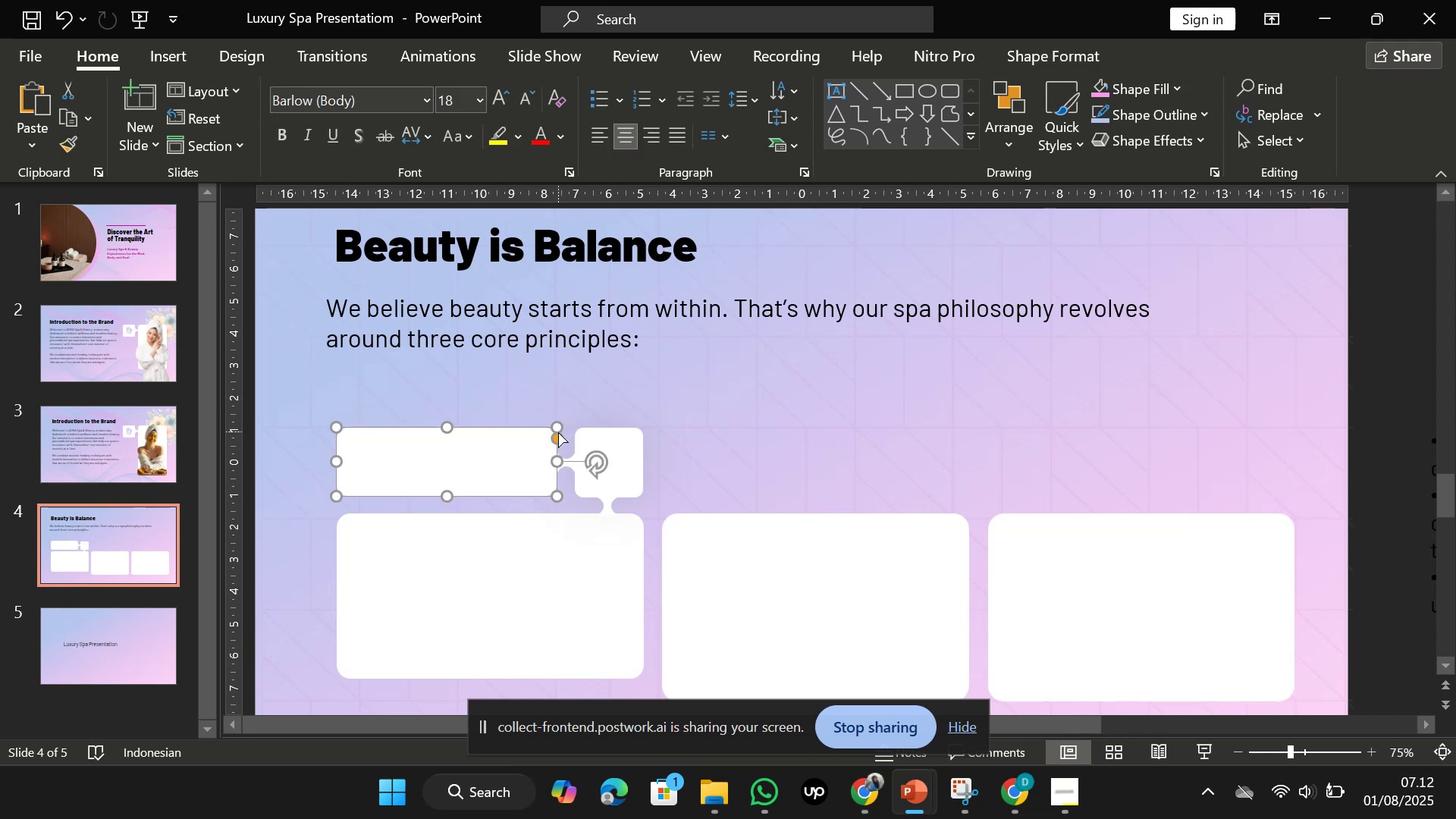 
left_click_drag(start_coordinate=[557, 436], to_coordinate=[556, 431])
 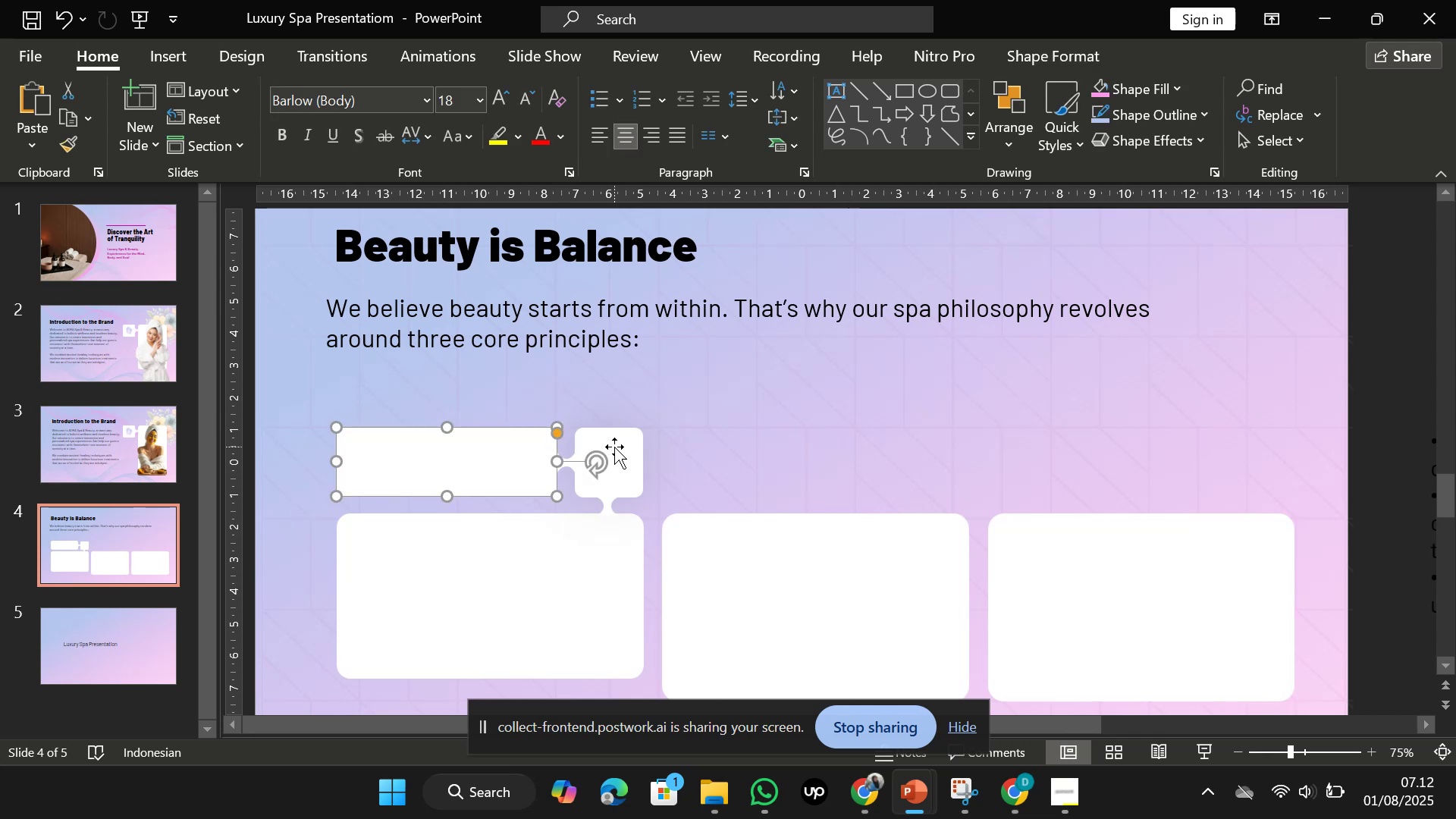 
left_click([614, 447])
 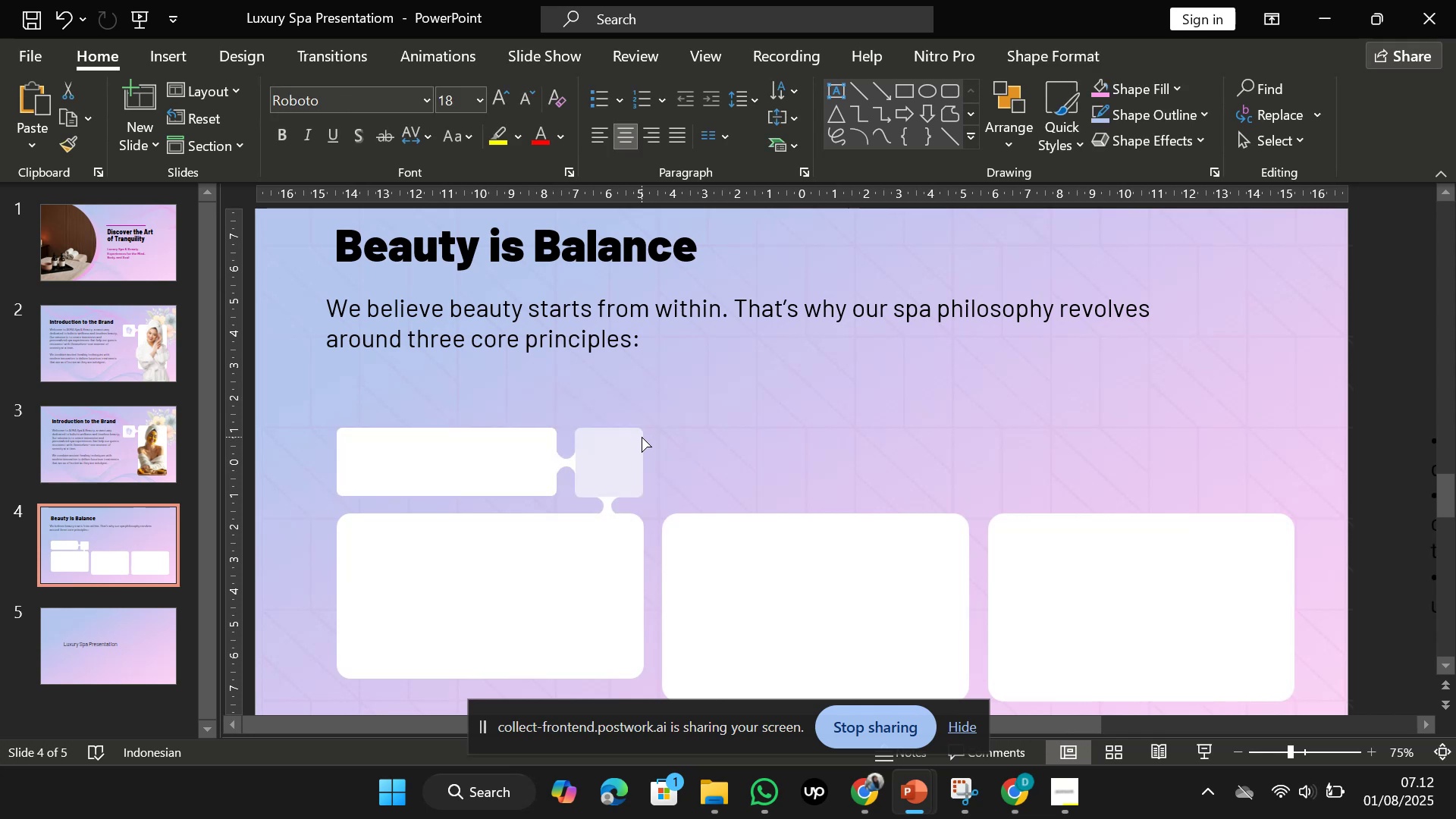 
wait(5.35)
 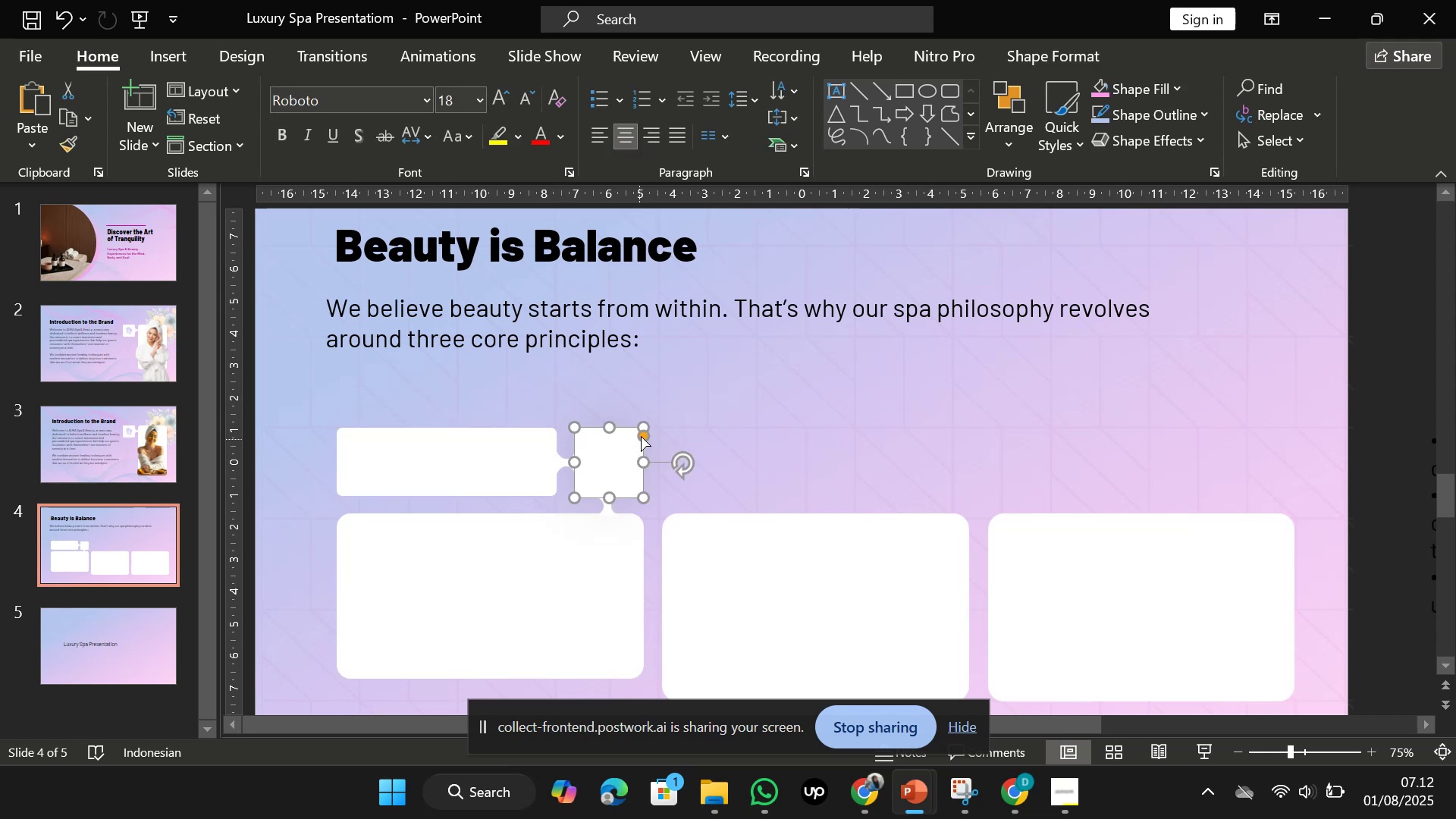 
left_click([613, 541])
 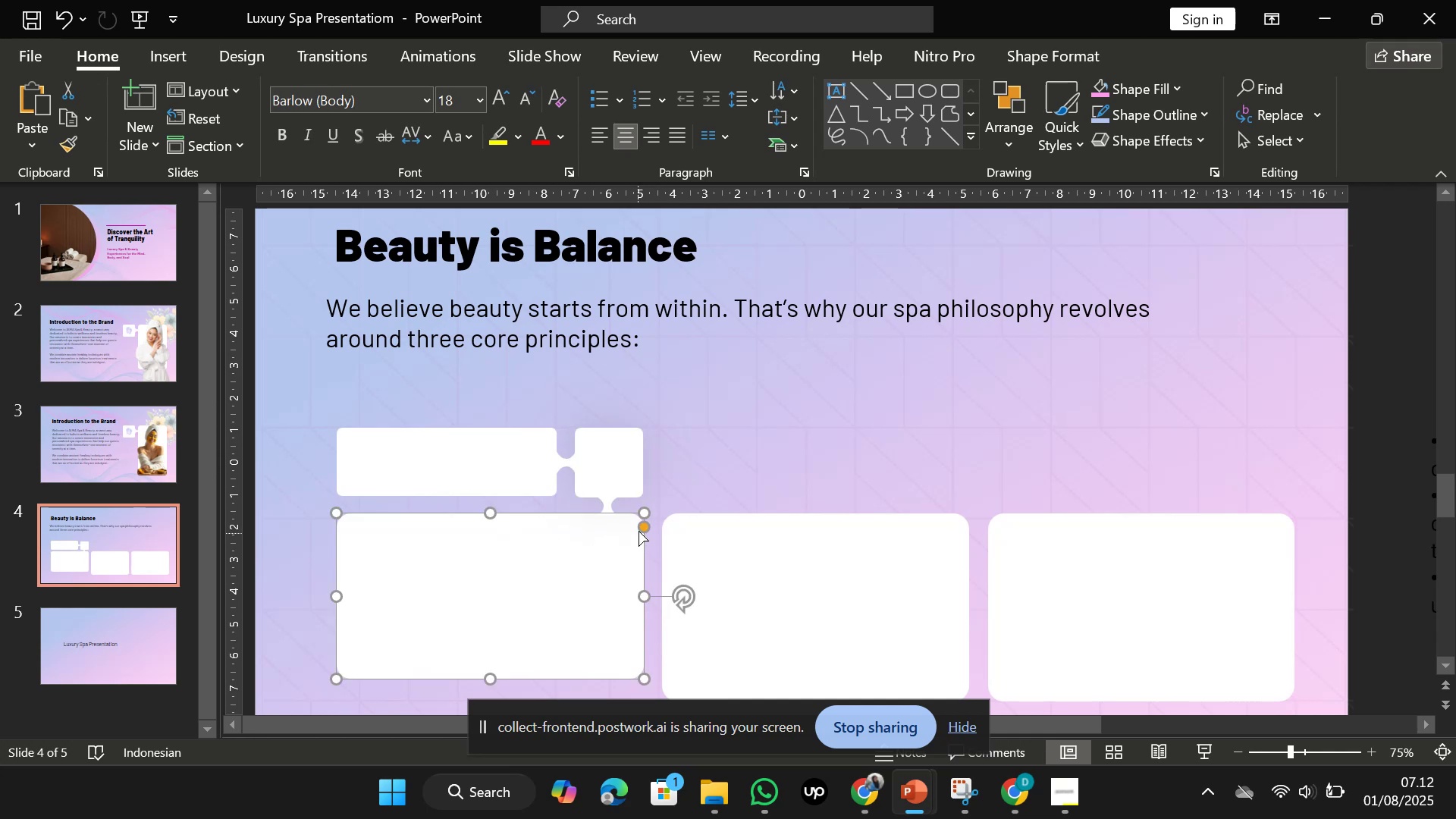 
left_click_drag(start_coordinate=[641, 529], to_coordinate=[645, 520])
 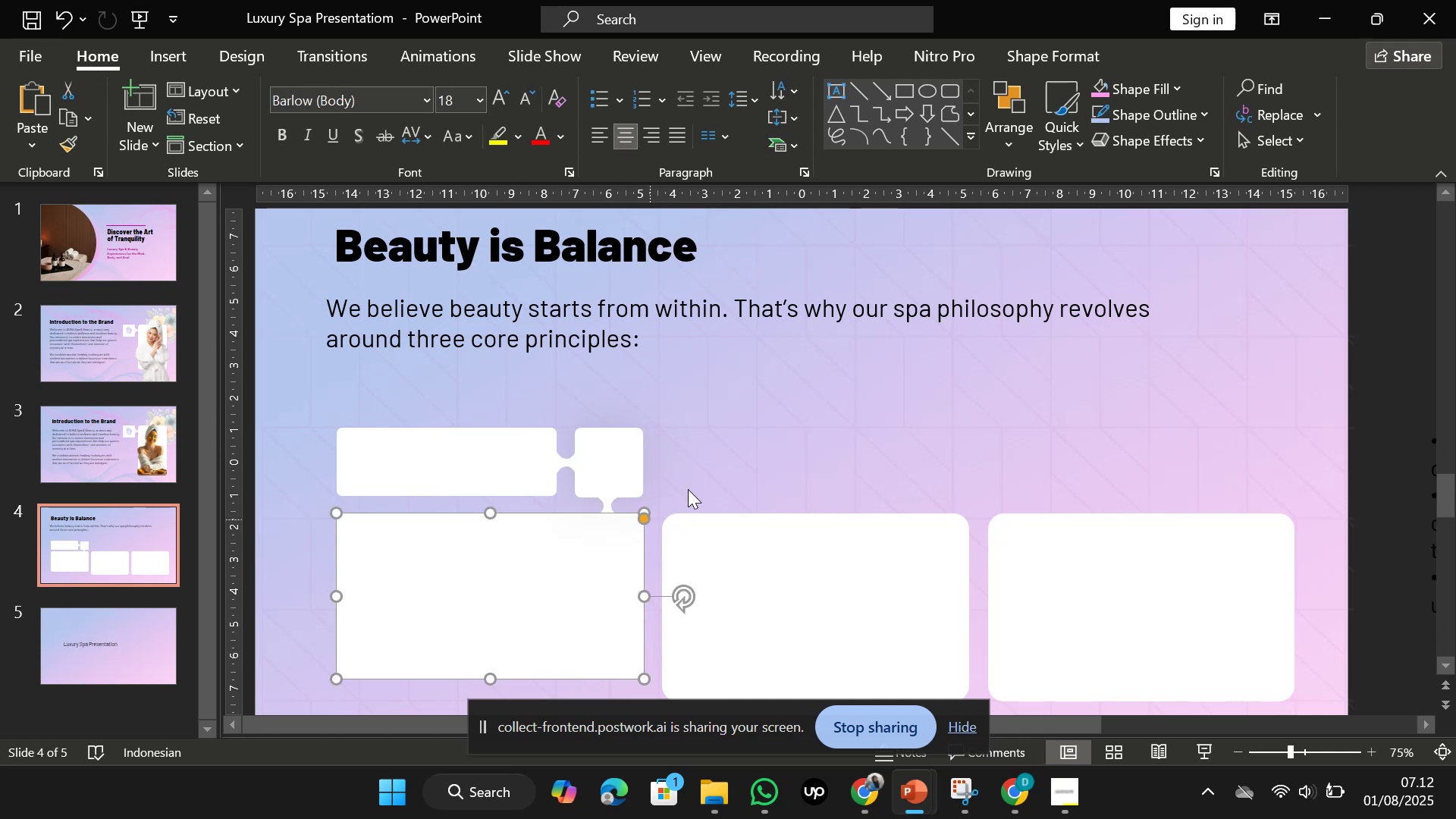 
left_click([690, 485])
 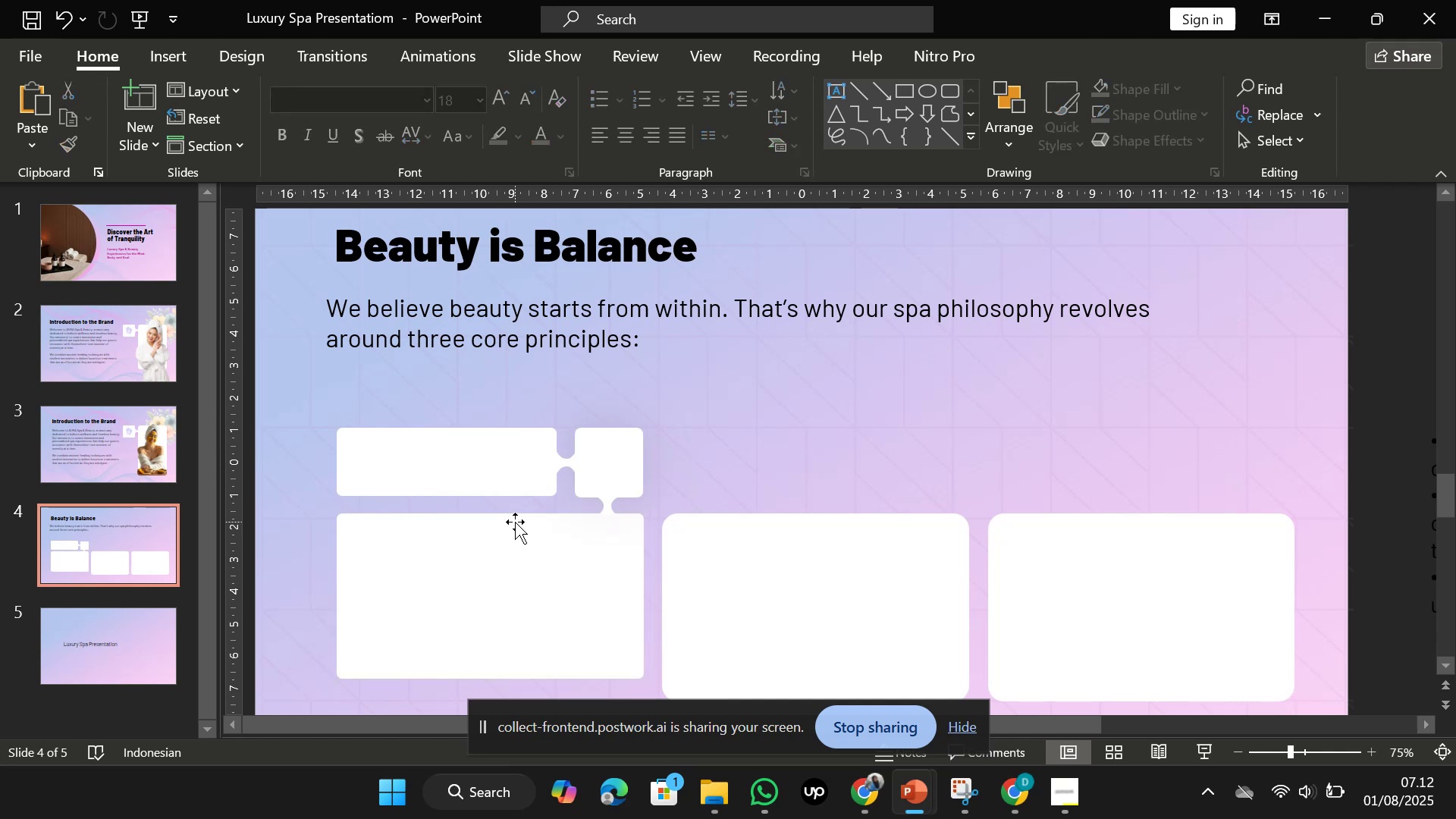 
hold_key(key=ControlLeft, duration=0.37)
scroll: coordinate [515, 519], scroll_direction: down, amount: 1.0
 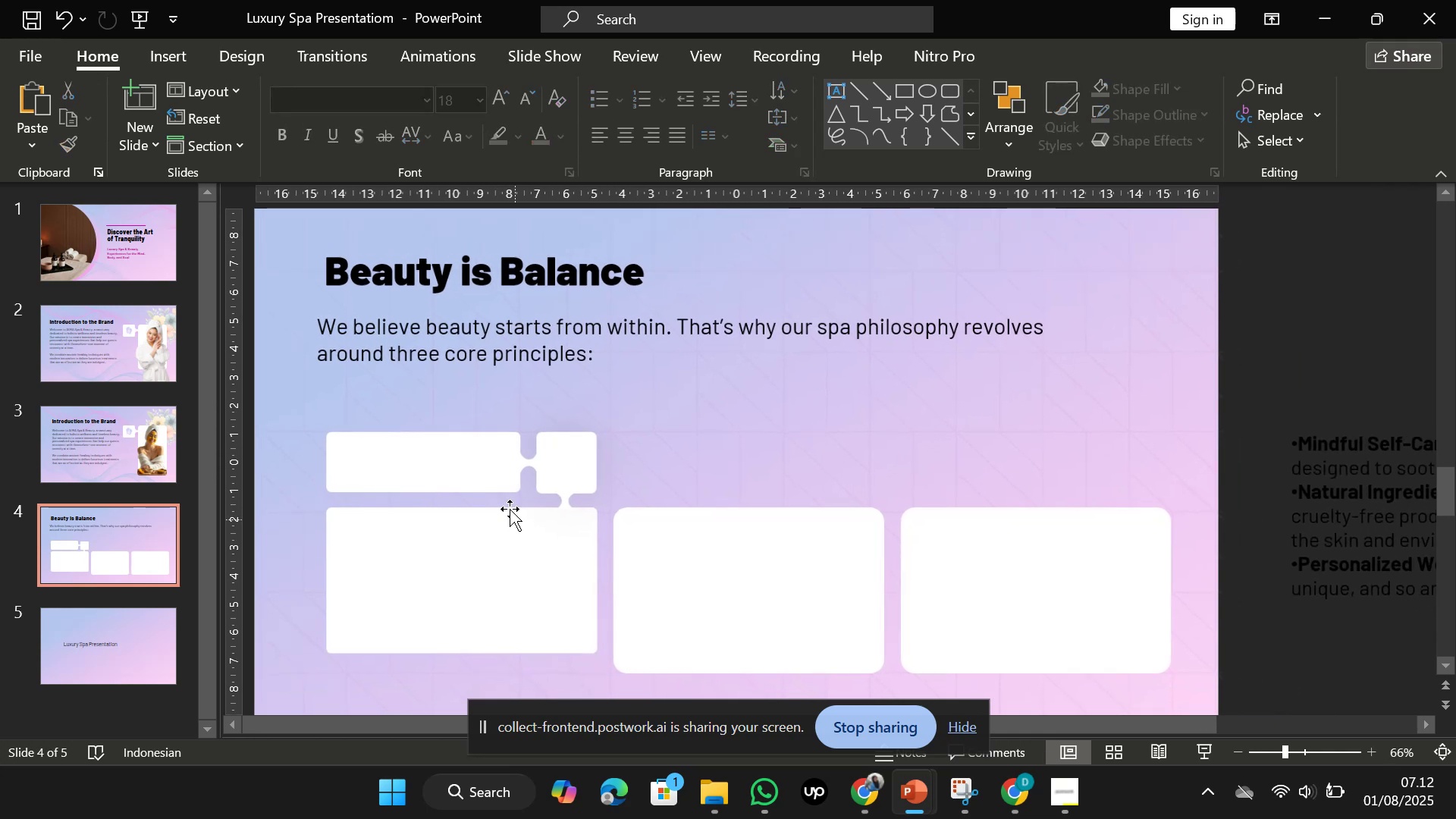 
key(Control+ControlLeft)
 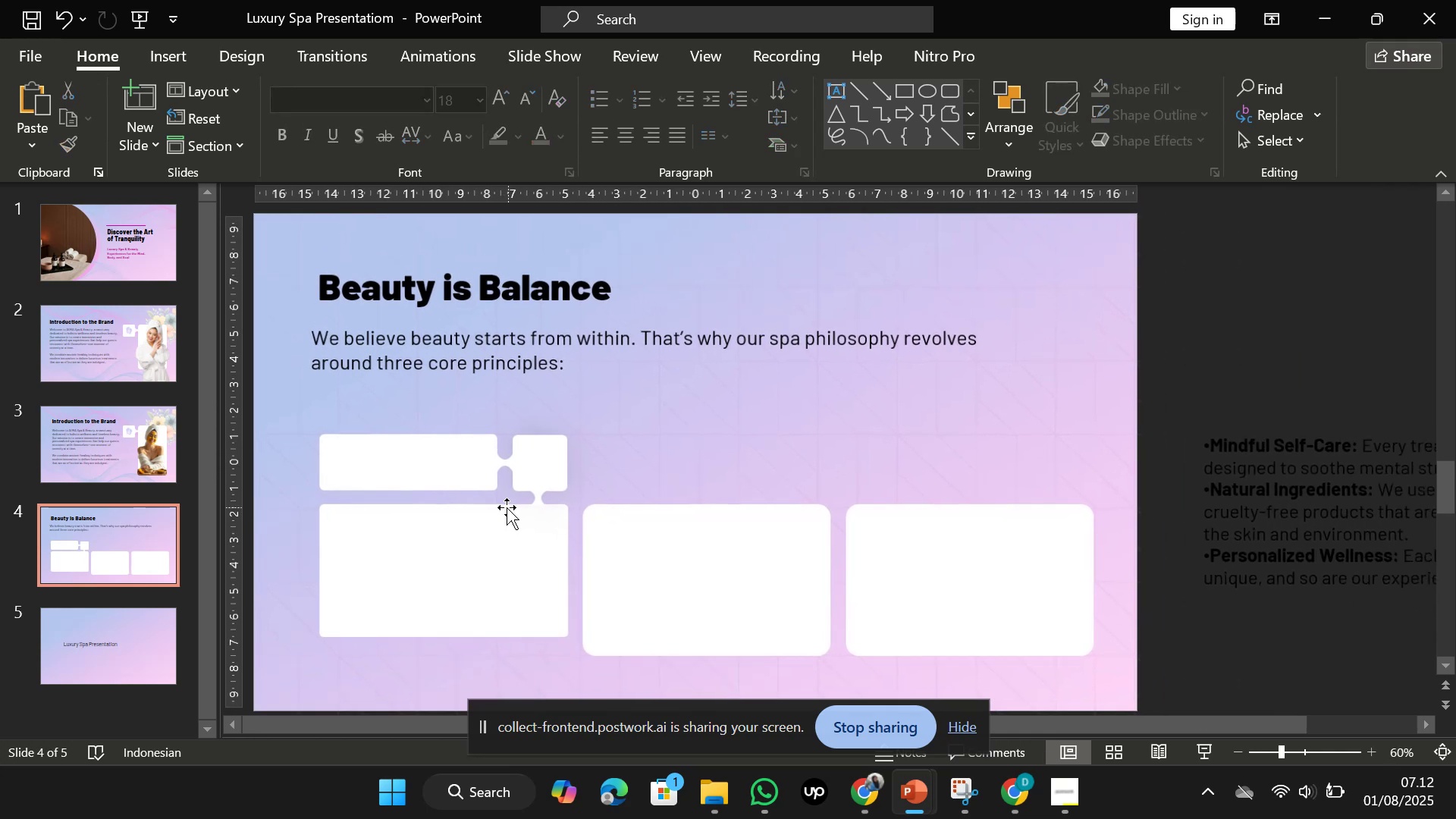 
scroll: coordinate [504, 504], scroll_direction: down, amount: 4.0
 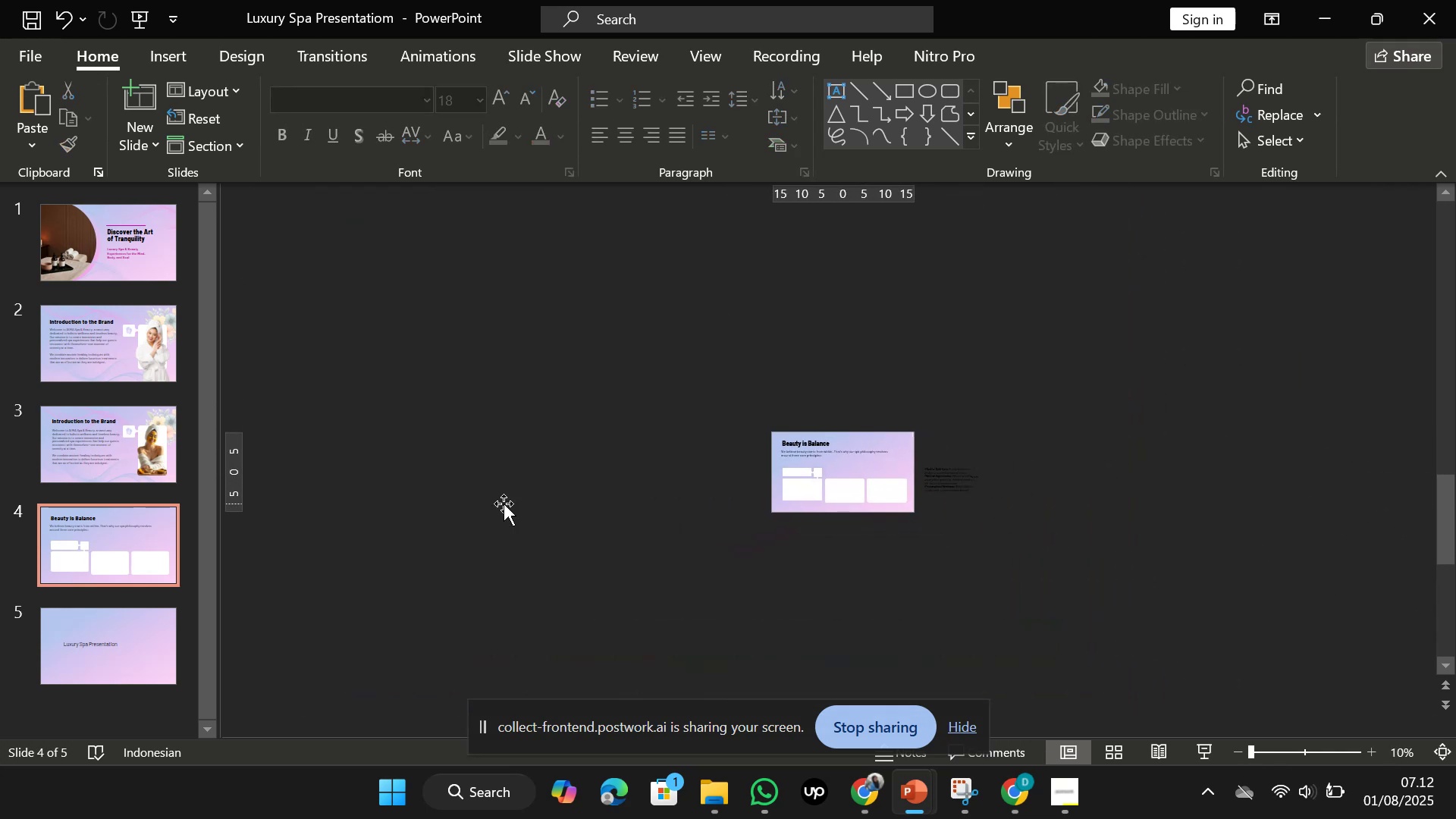 
hold_key(key=ControlLeft, duration=0.74)
scroll: coordinate [504, 504], scroll_direction: up, amount: 2.0
 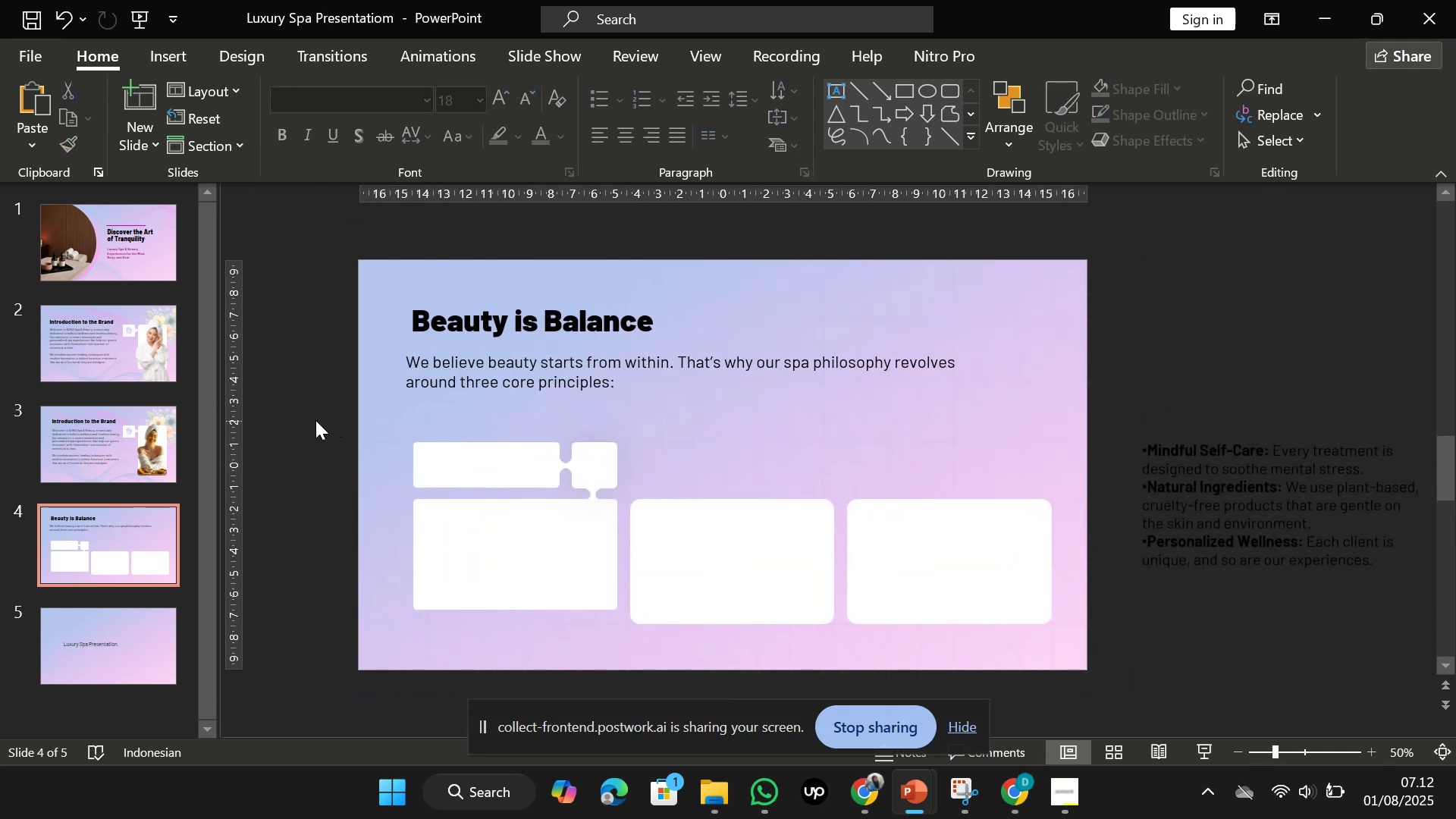 
left_click_drag(start_coordinate=[309, 413], to_coordinate=[638, 632])
 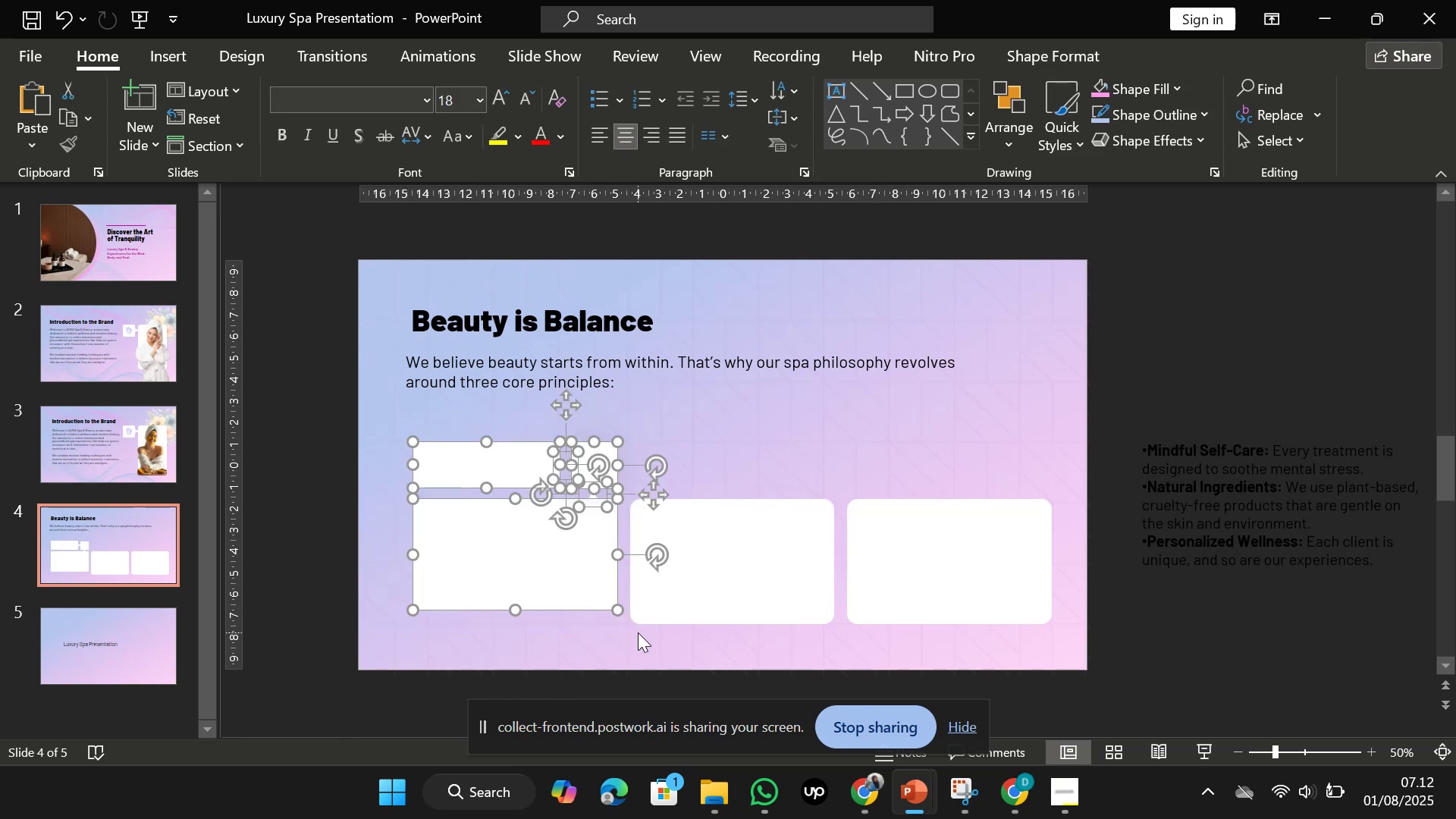 
key(Control+G)
 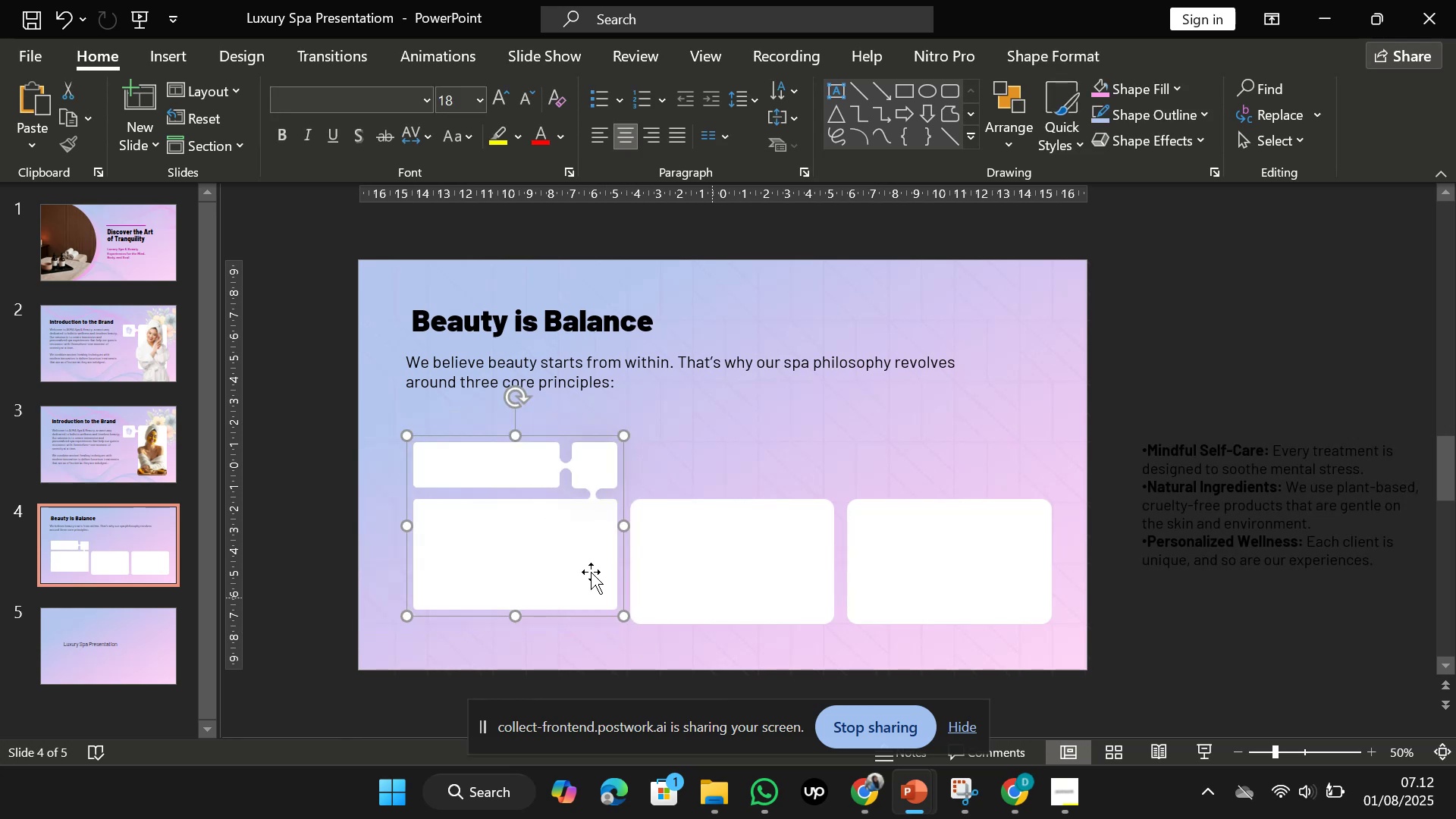 
left_click_drag(start_coordinate=[533, 566], to_coordinate=[523, 566])
 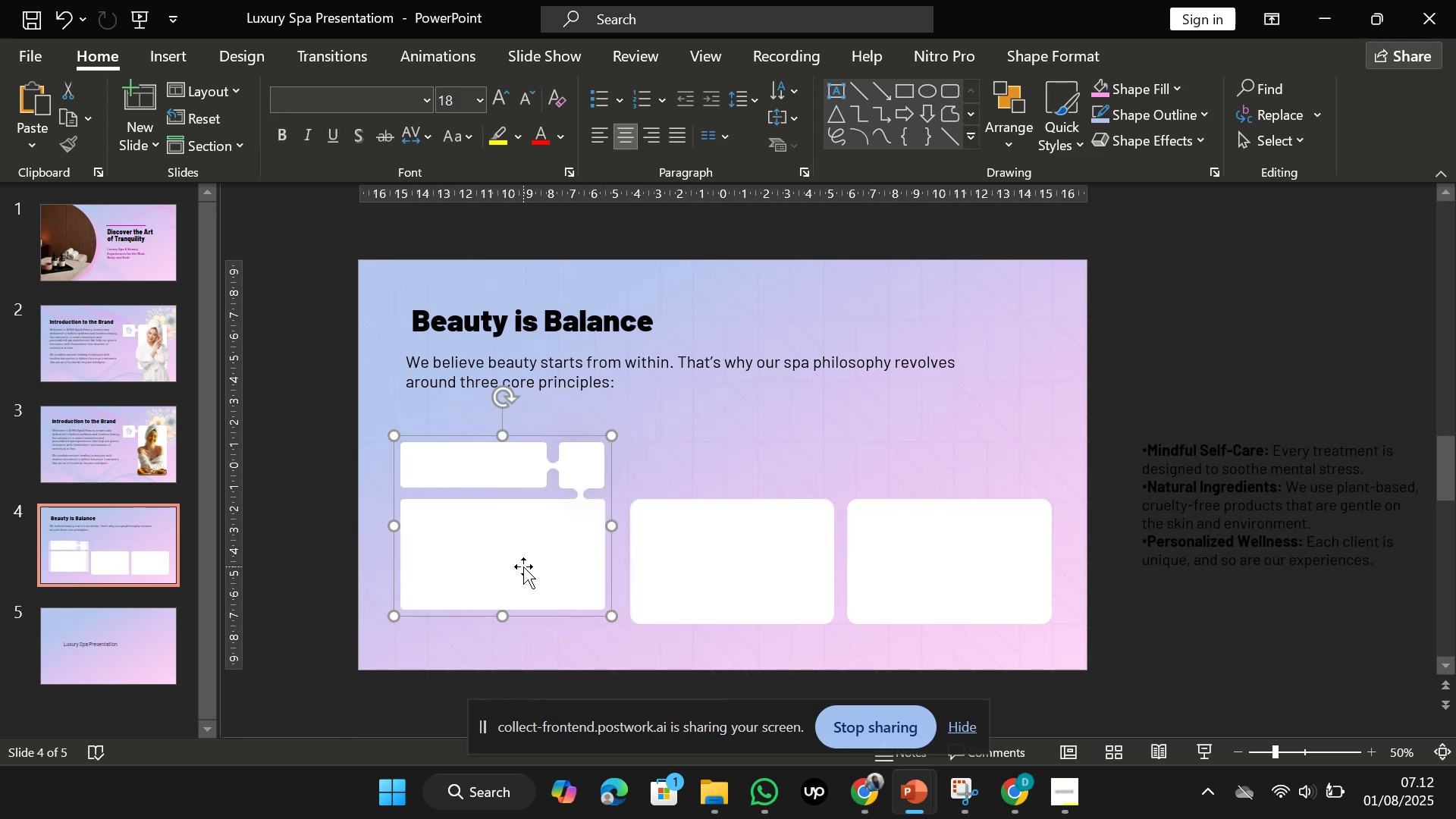 
hold_key(key=ShiftLeft, duration=1.29)
 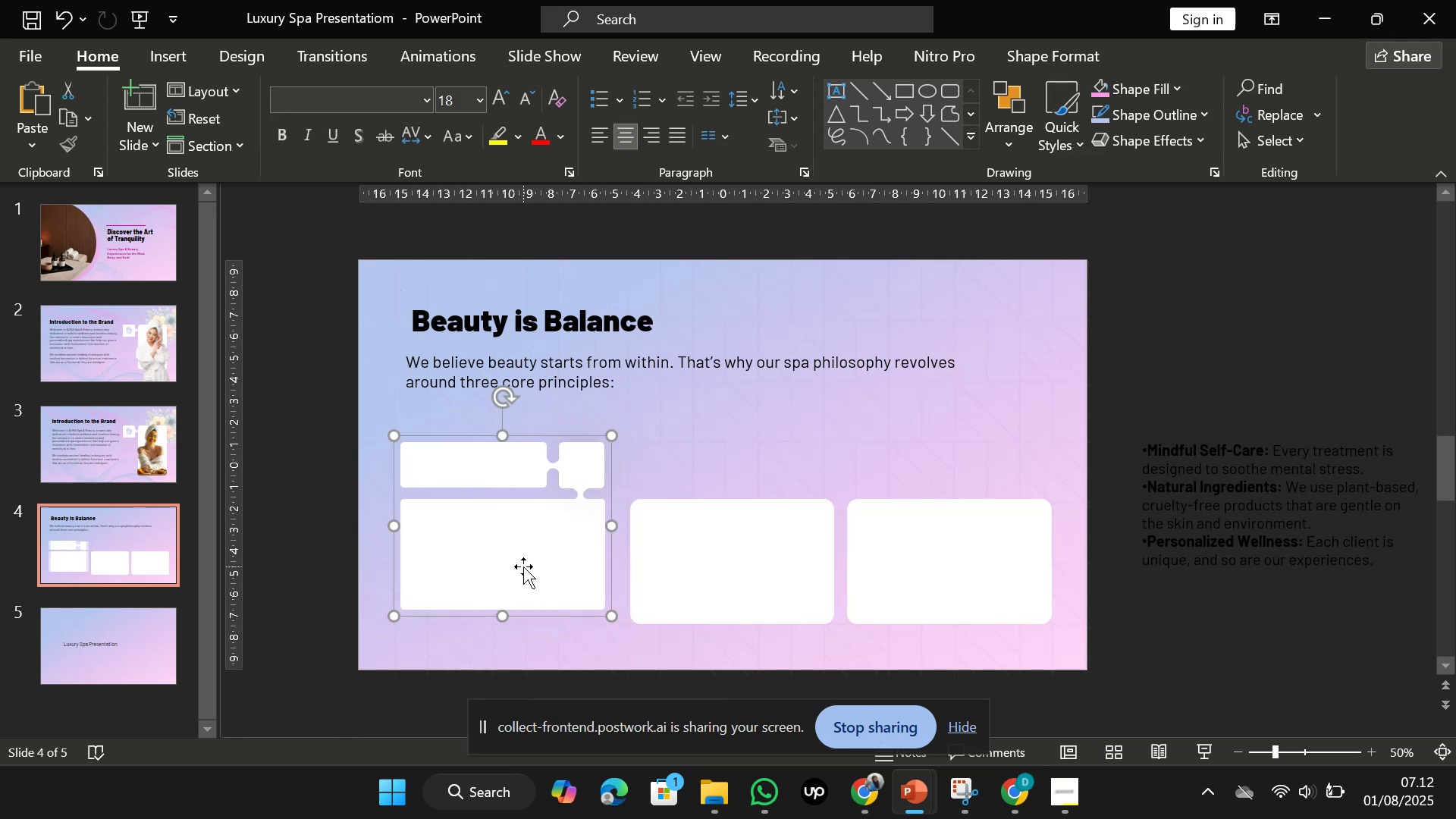 
key(Control+D)
 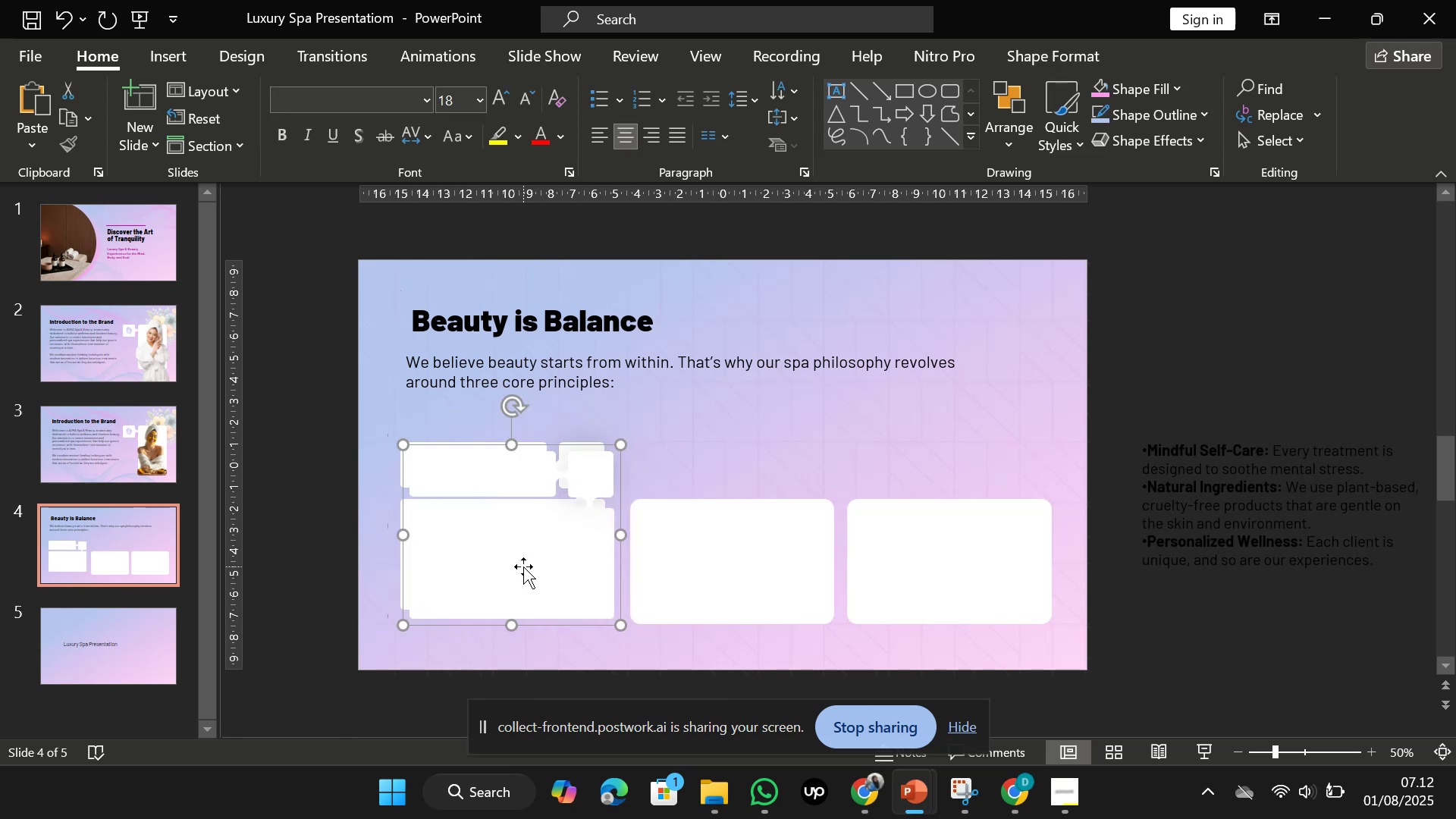 
left_click_drag(start_coordinate=[513, 570], to_coordinate=[717, 560])
 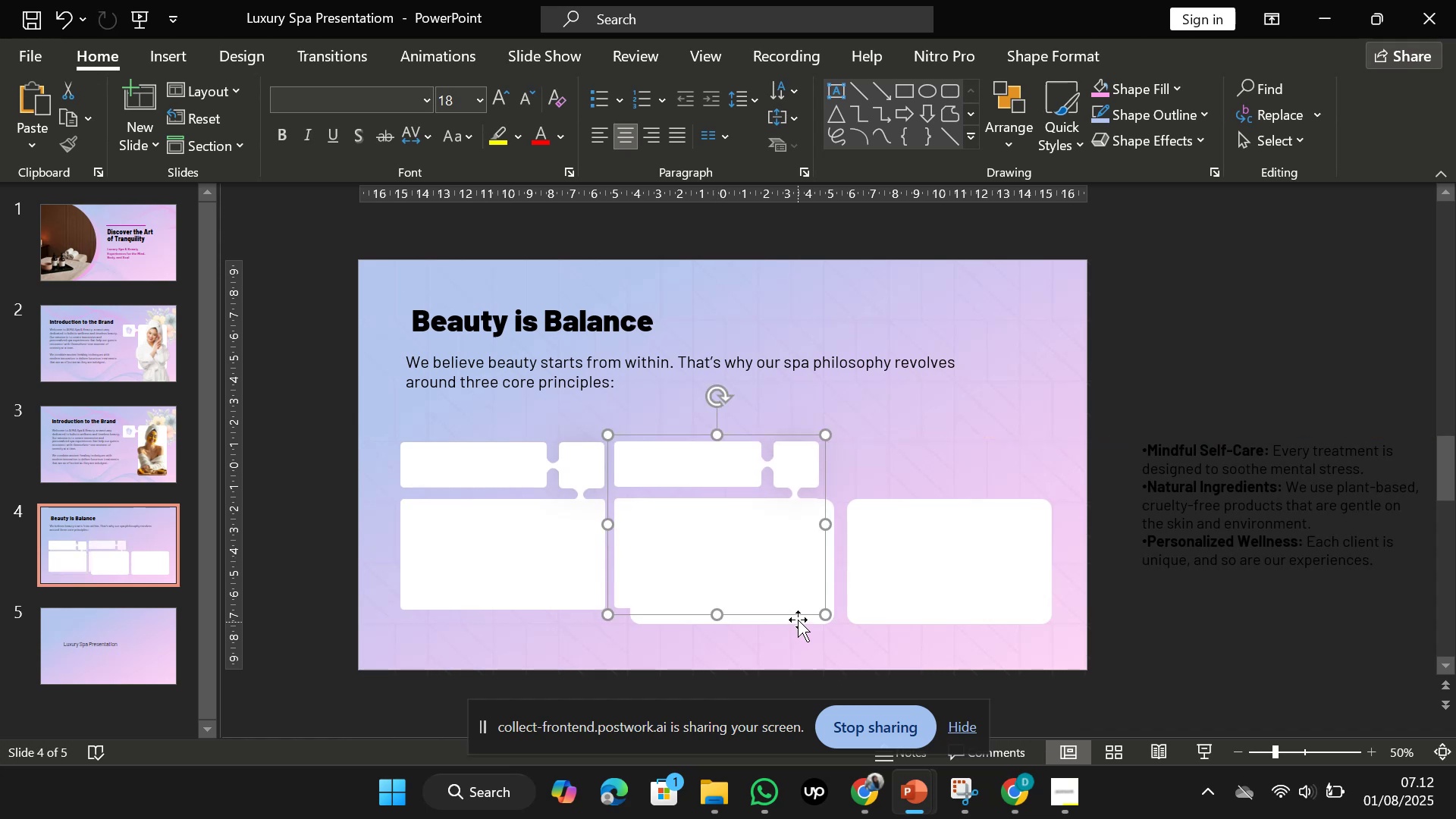 
left_click([798, 617])
 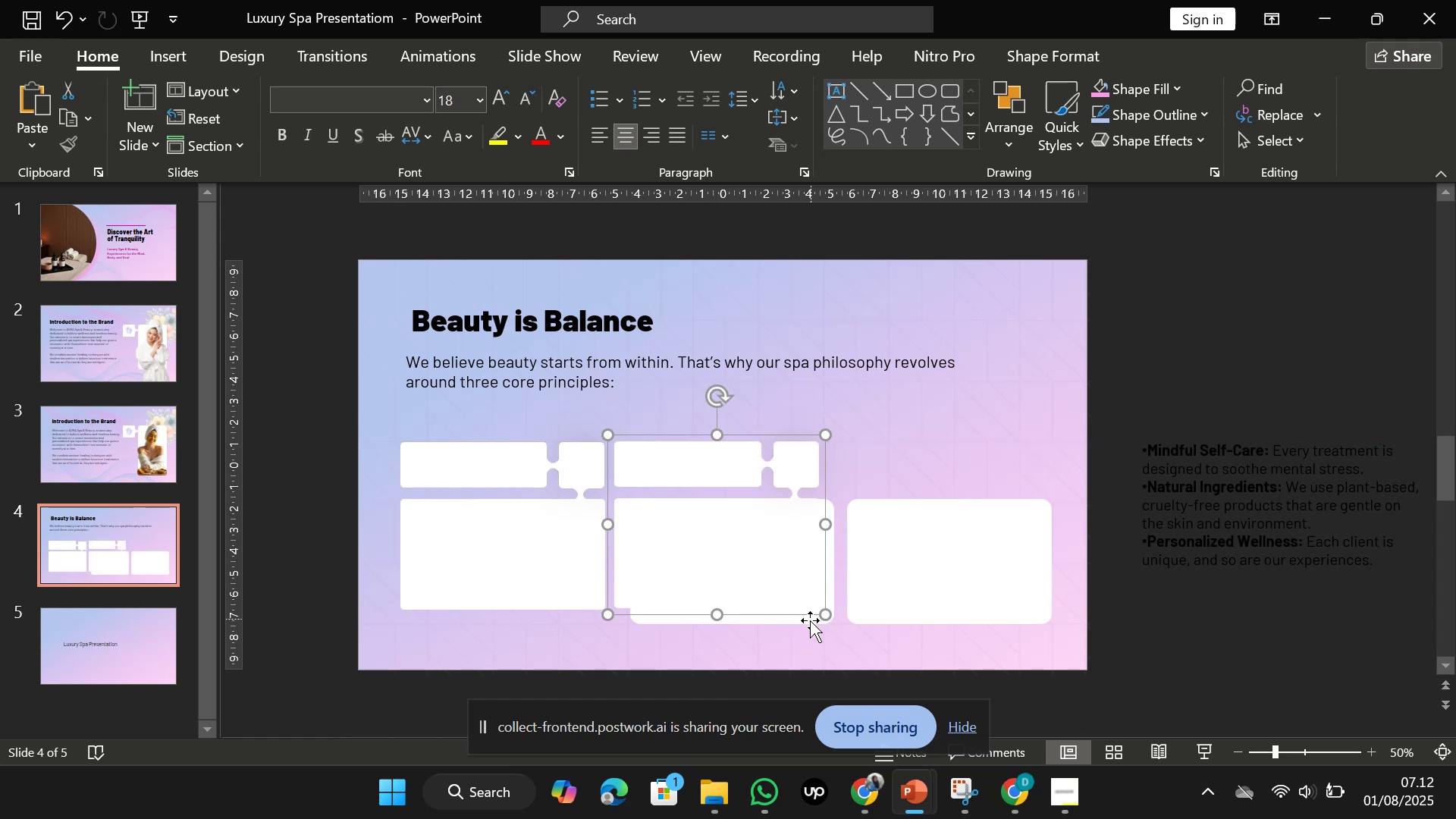 
left_click([810, 623])
 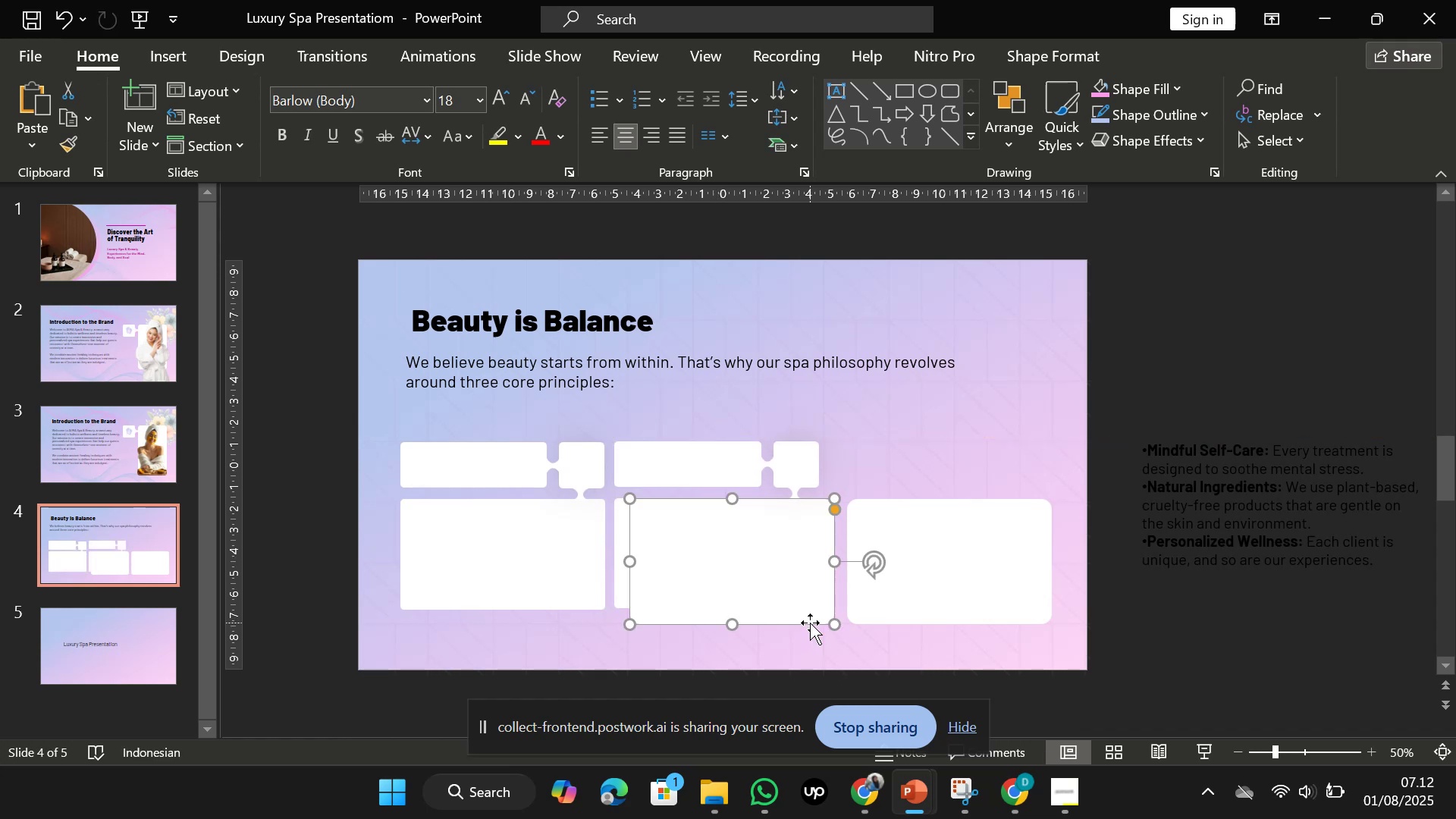 
key(Backspace)
 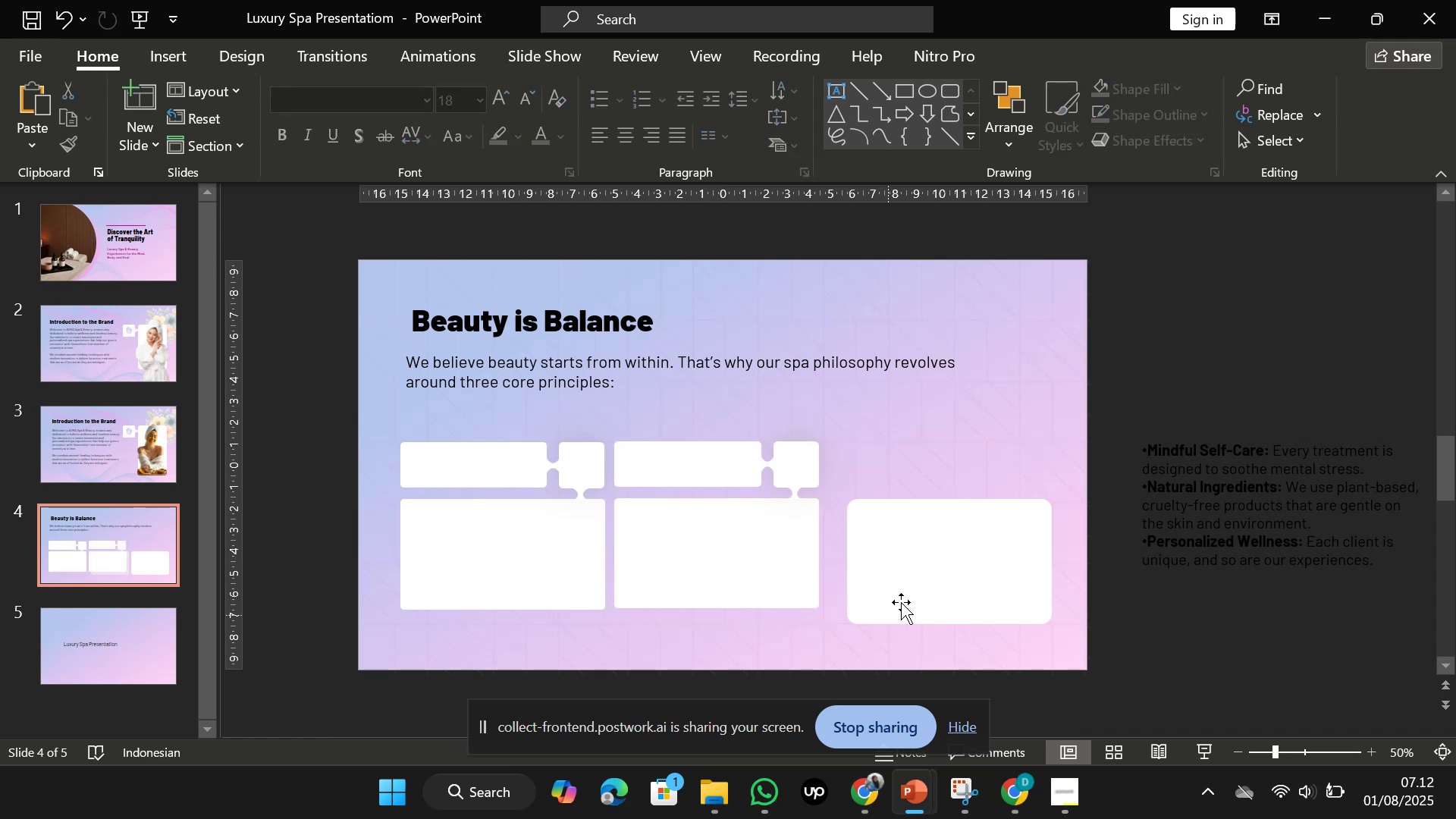 
left_click([902, 601])
 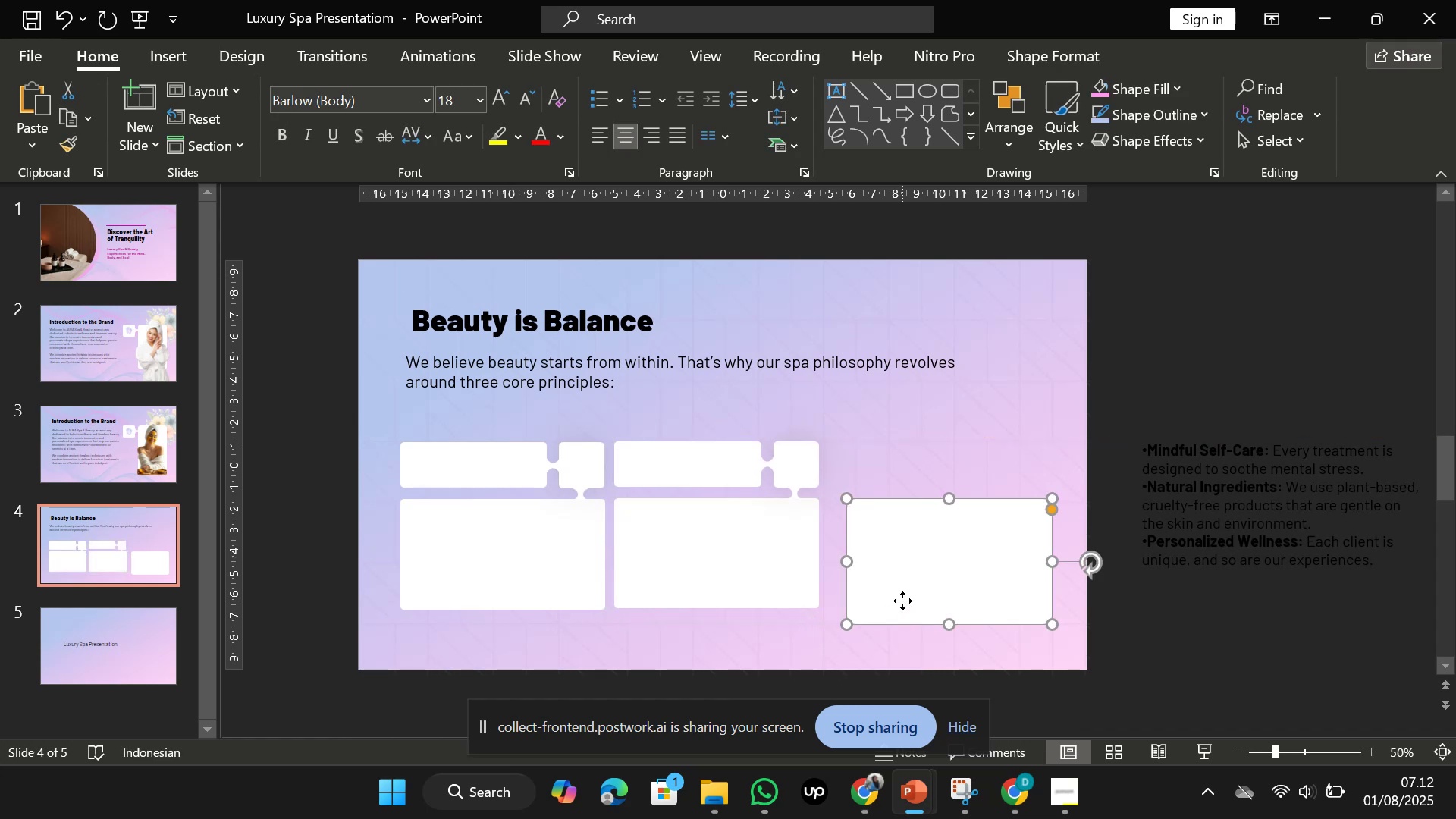 
key(Backspace)
 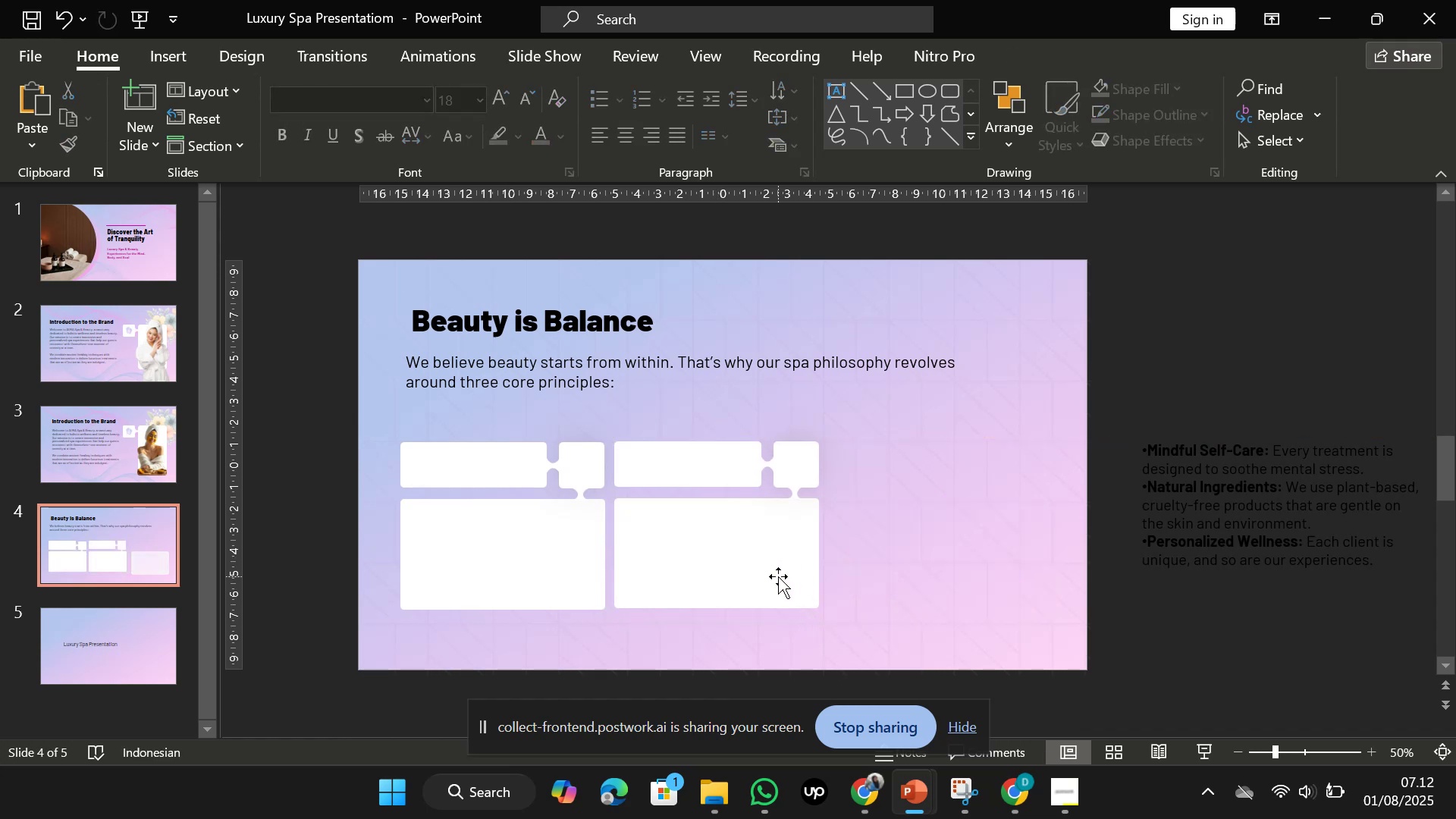 
left_click([778, 576])
 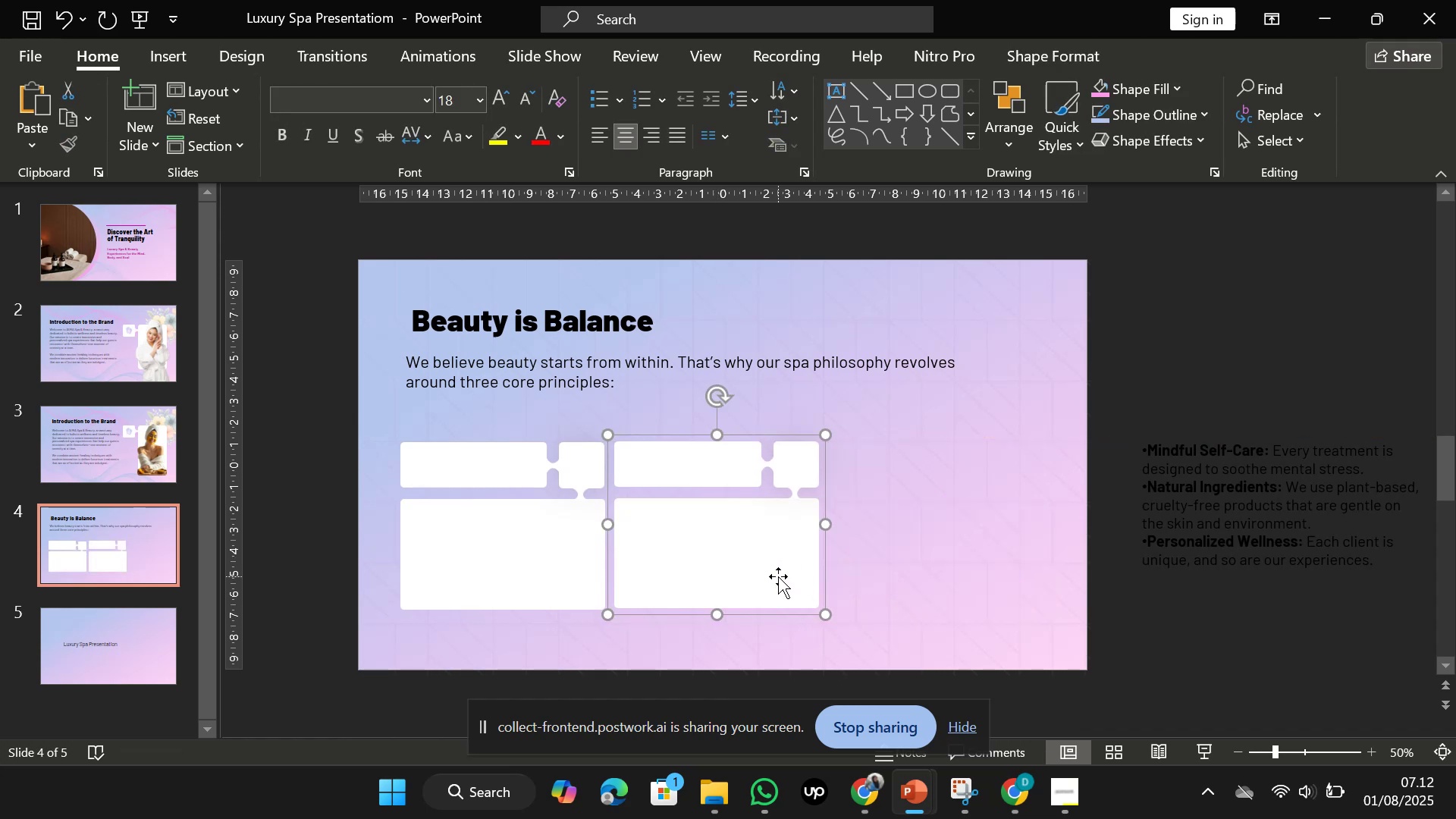 
left_click_drag(start_coordinate=[778, 576], to_coordinate=[782, 576])
 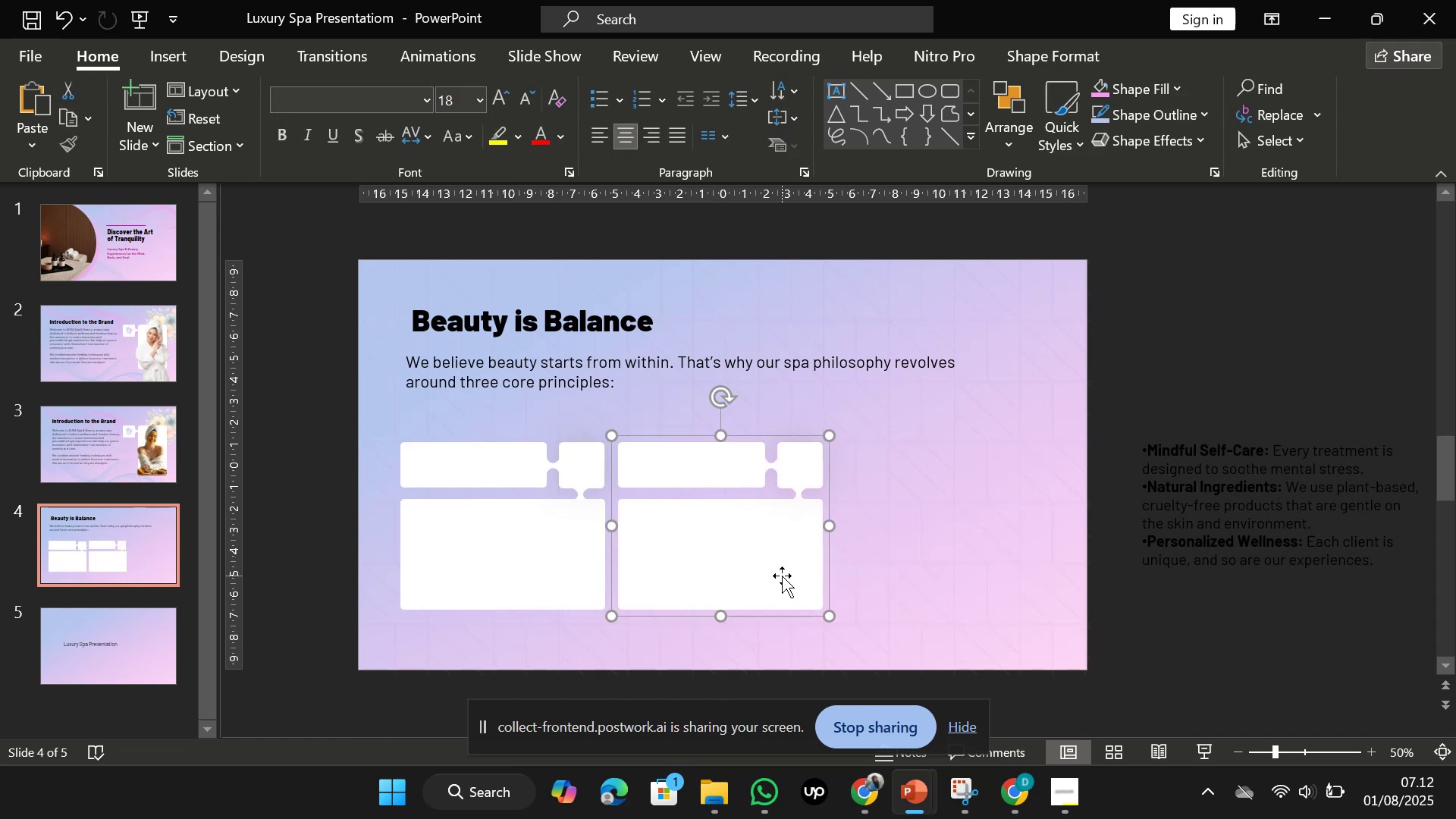 
key(Control+D)
 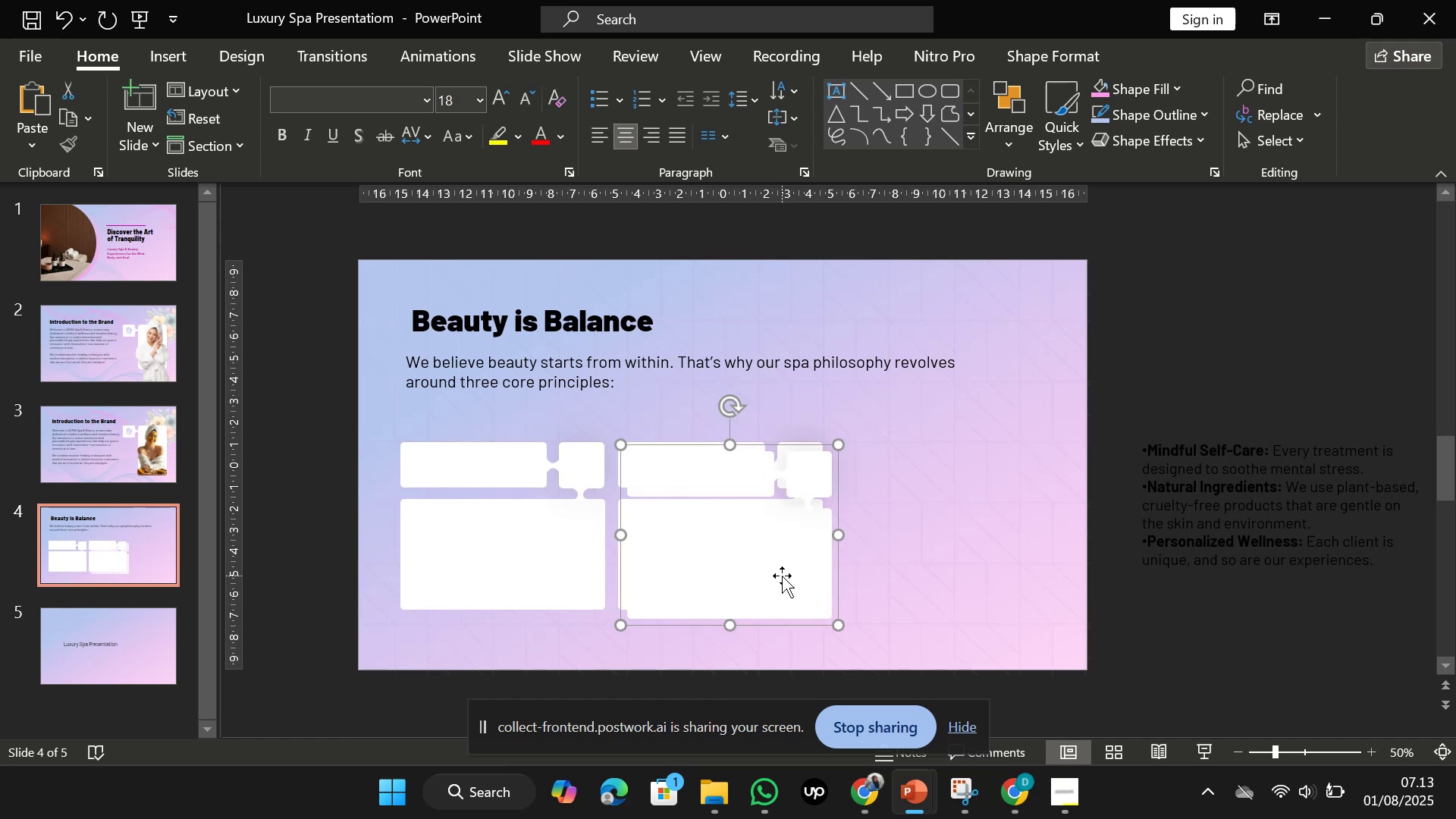 
left_click_drag(start_coordinate=[780, 576], to_coordinate=[989, 570])
 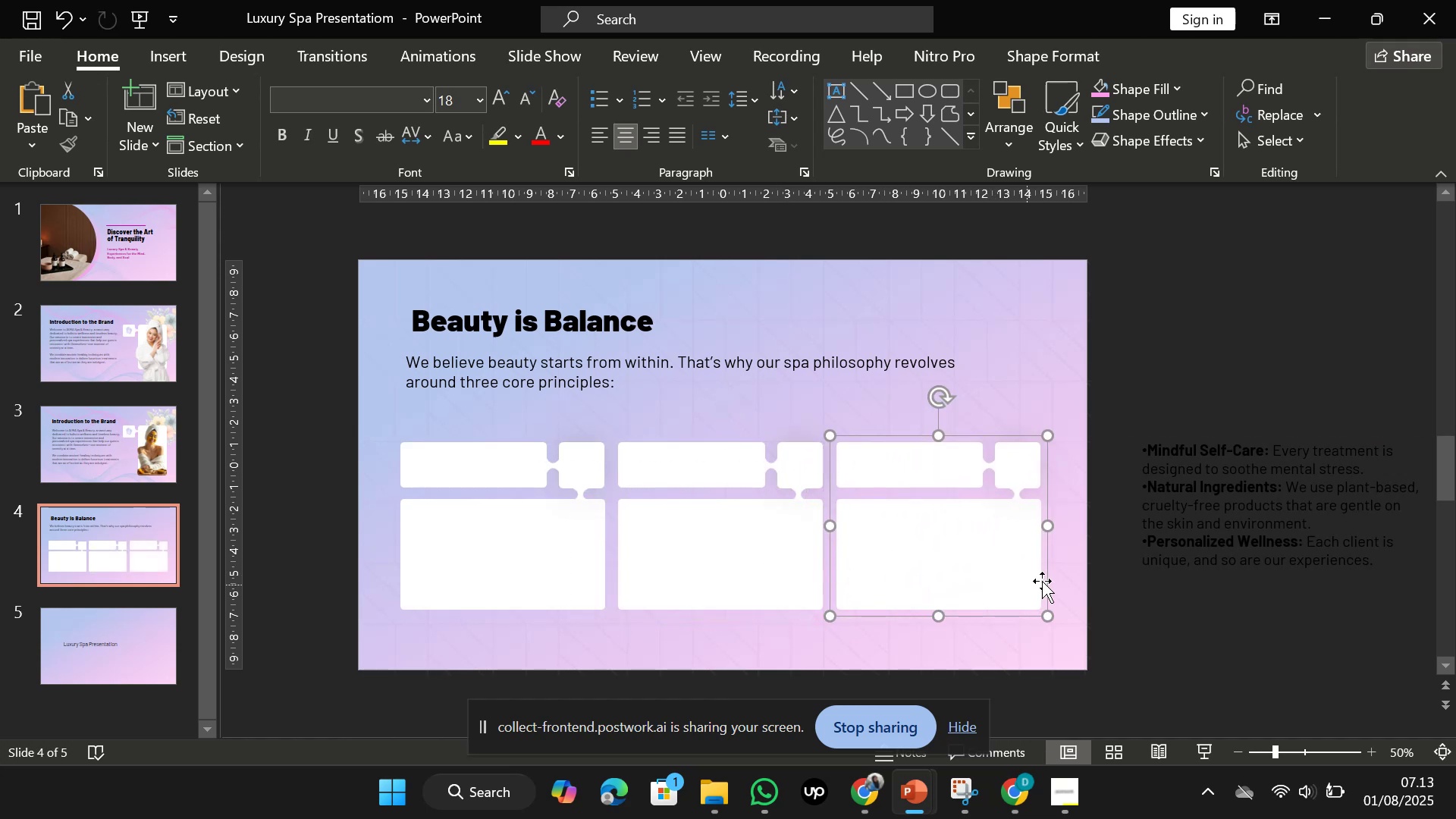 
left_click([1094, 554])
 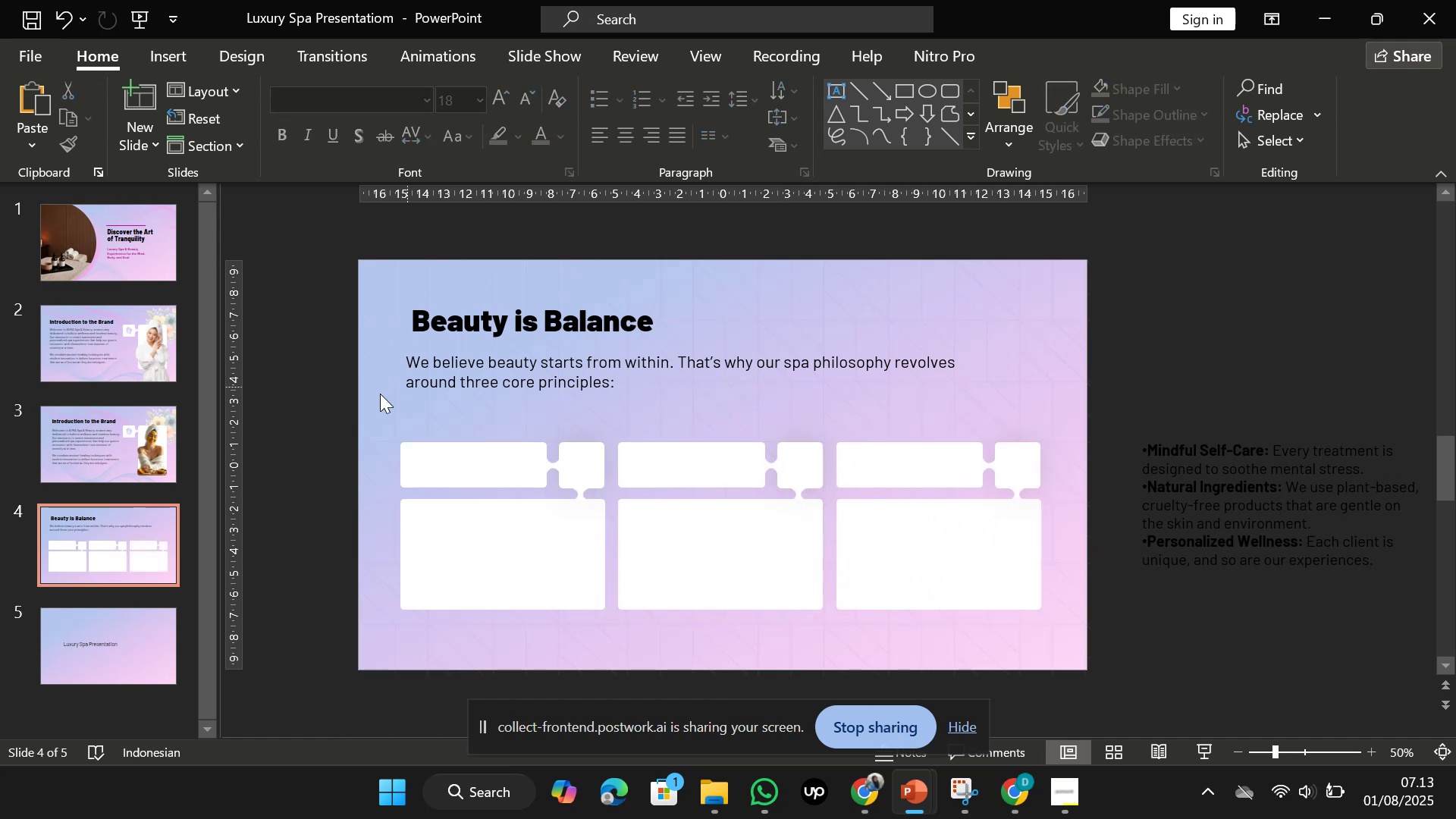 
left_click_drag(start_coordinate=[328, 412], to_coordinate=[1113, 659])
 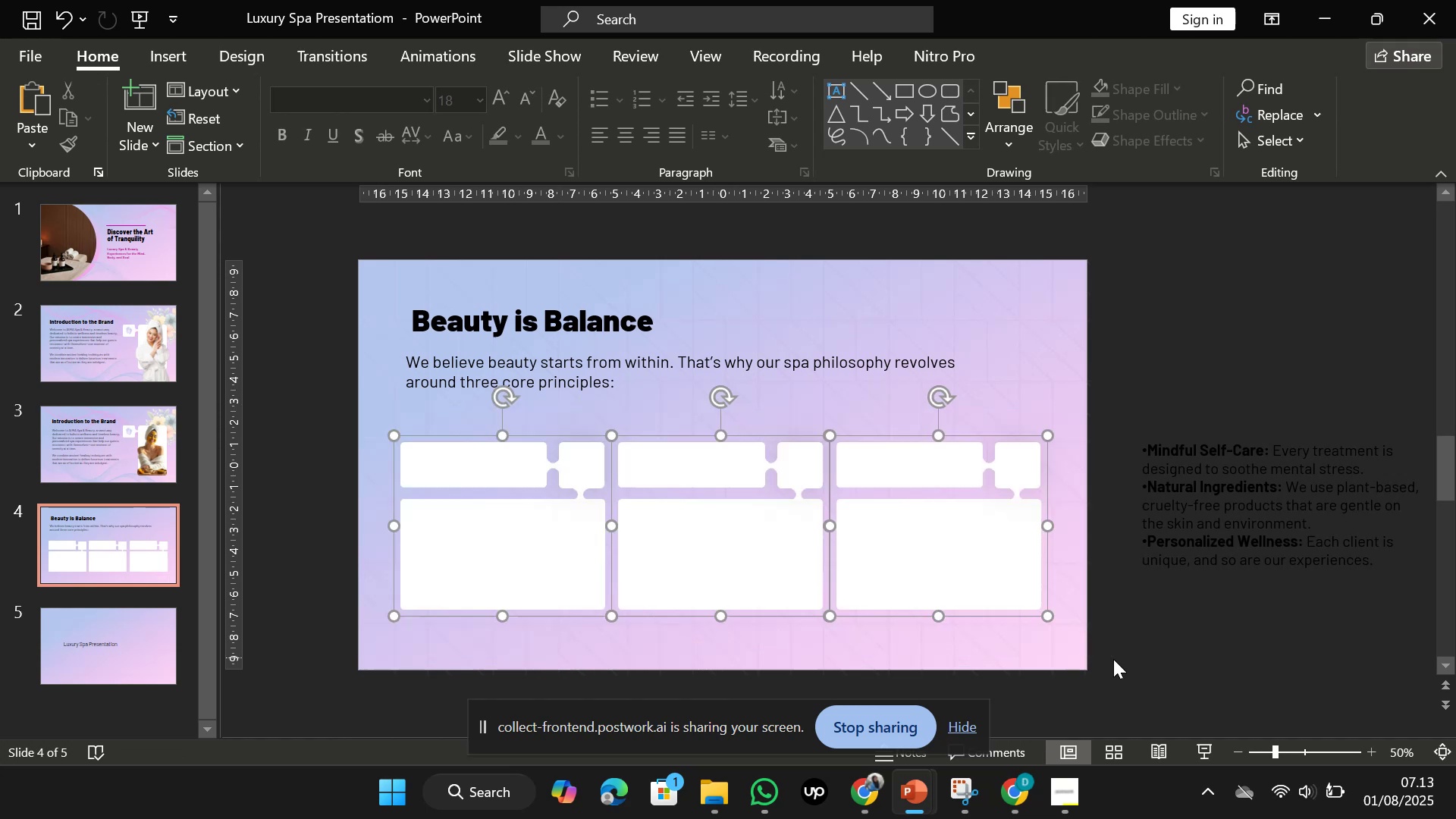 
key(Control+G)
 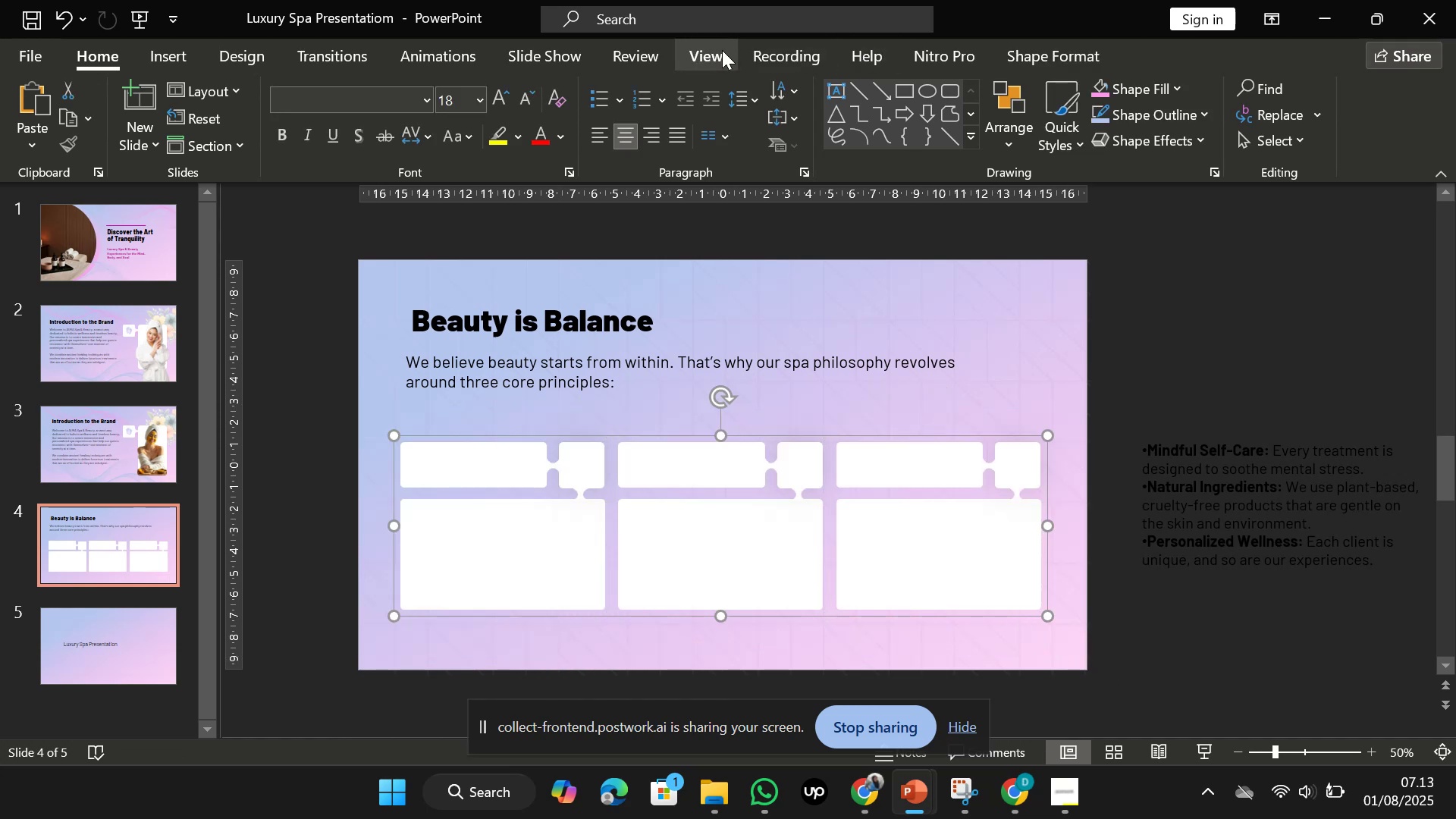 
left_click([722, 50])
 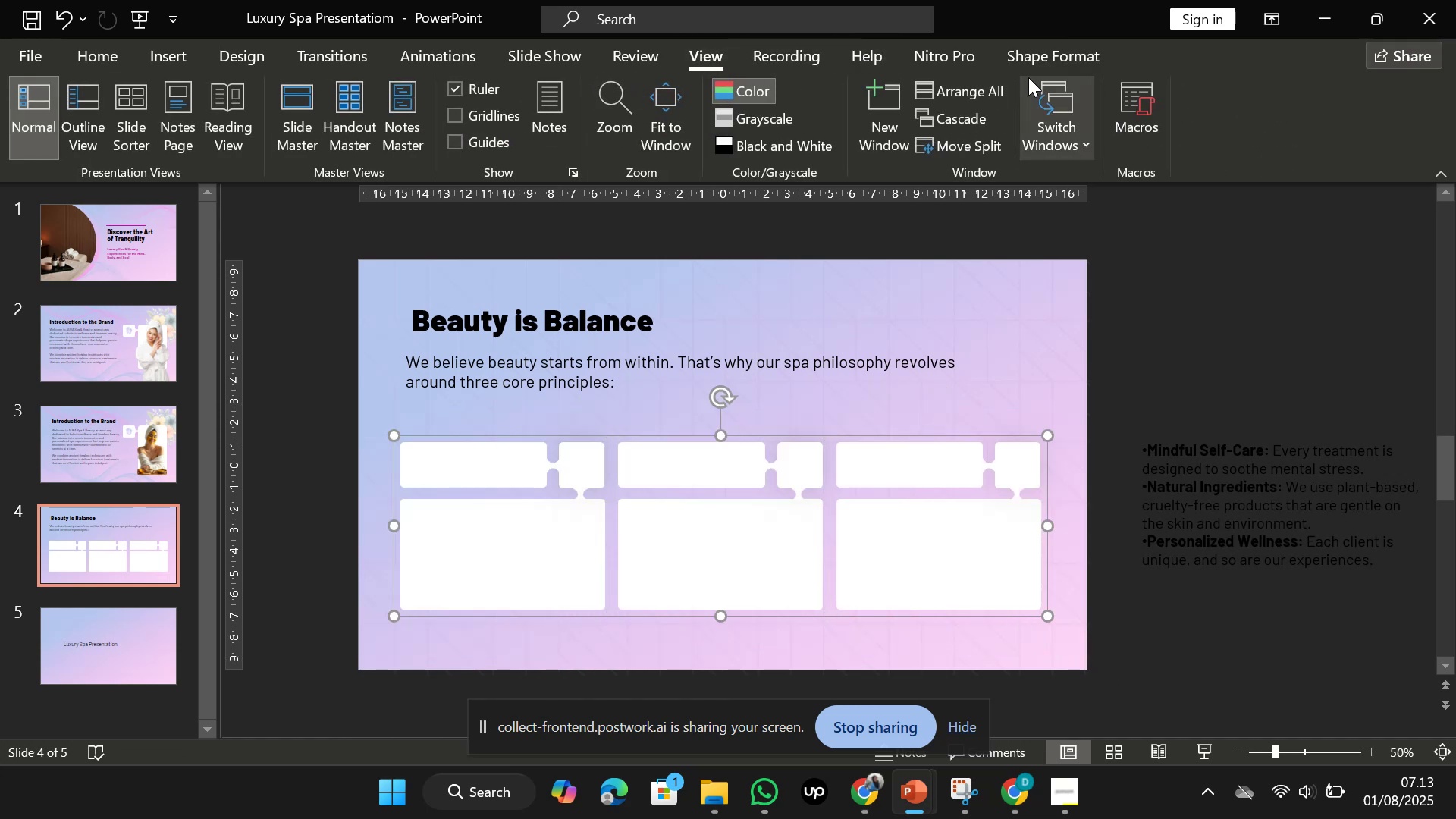 
left_click([1039, 52])
 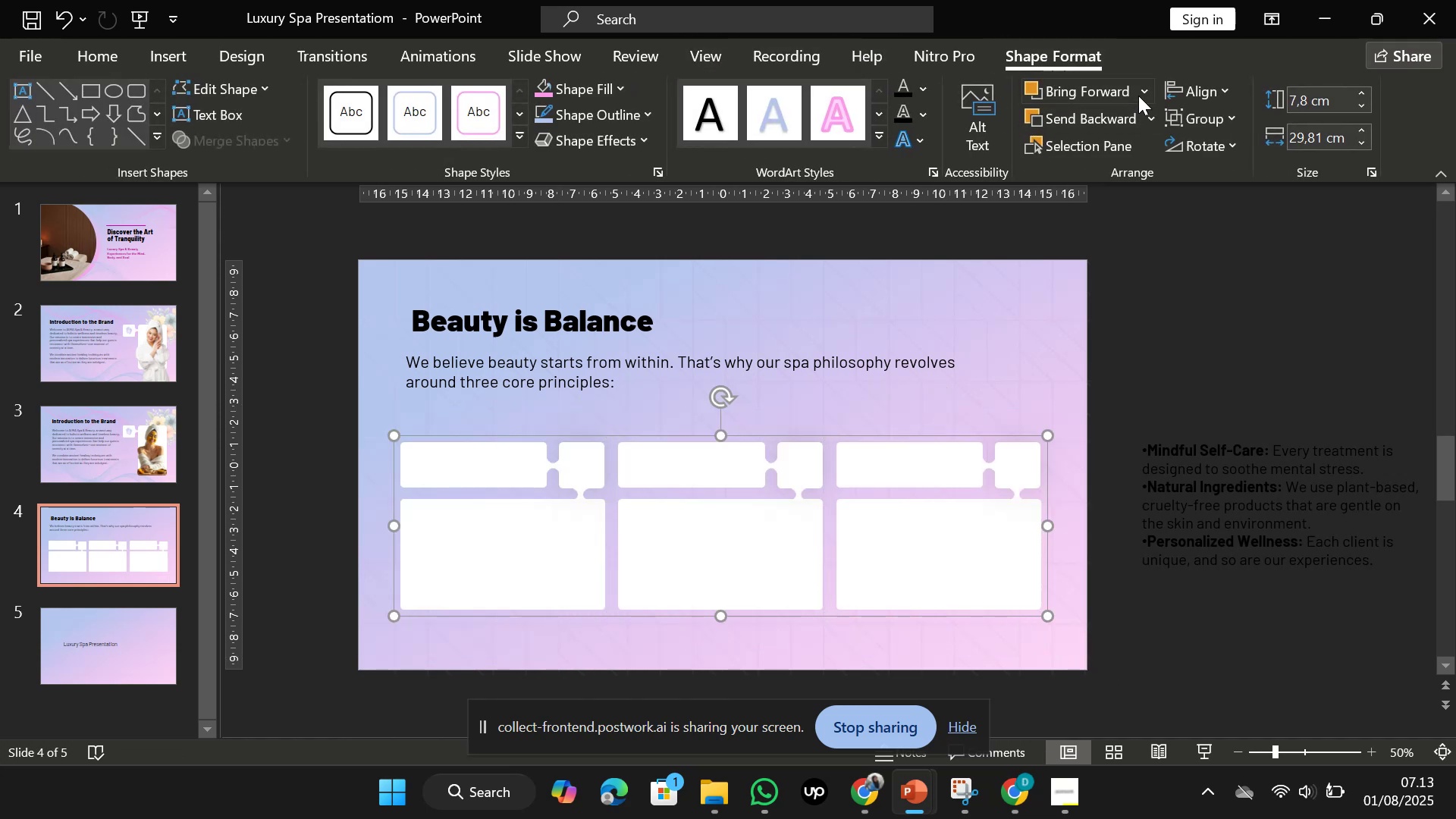 
left_click([1224, 79])
 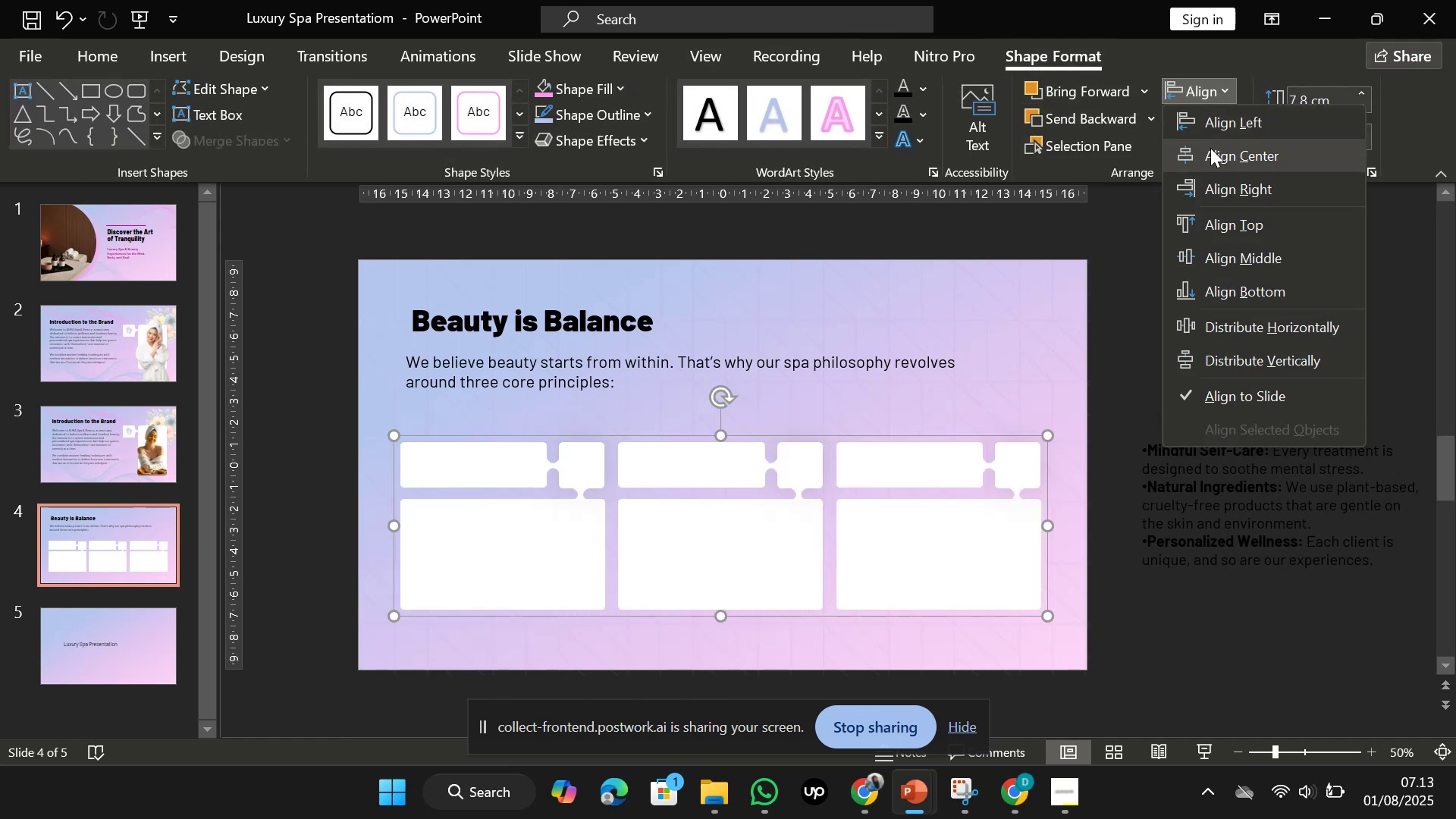 
left_click([1210, 149])
 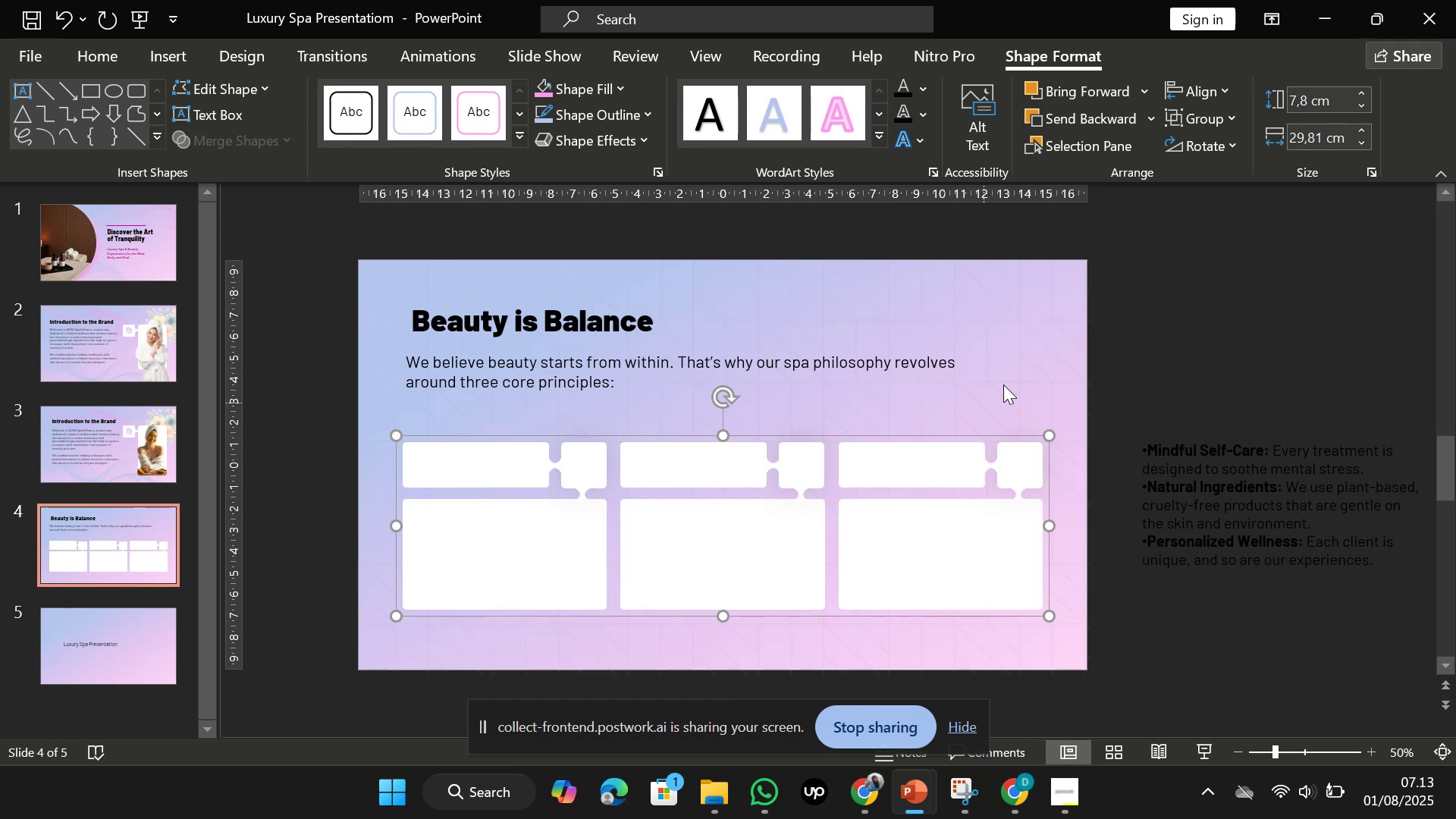 
left_click([1129, 340])
 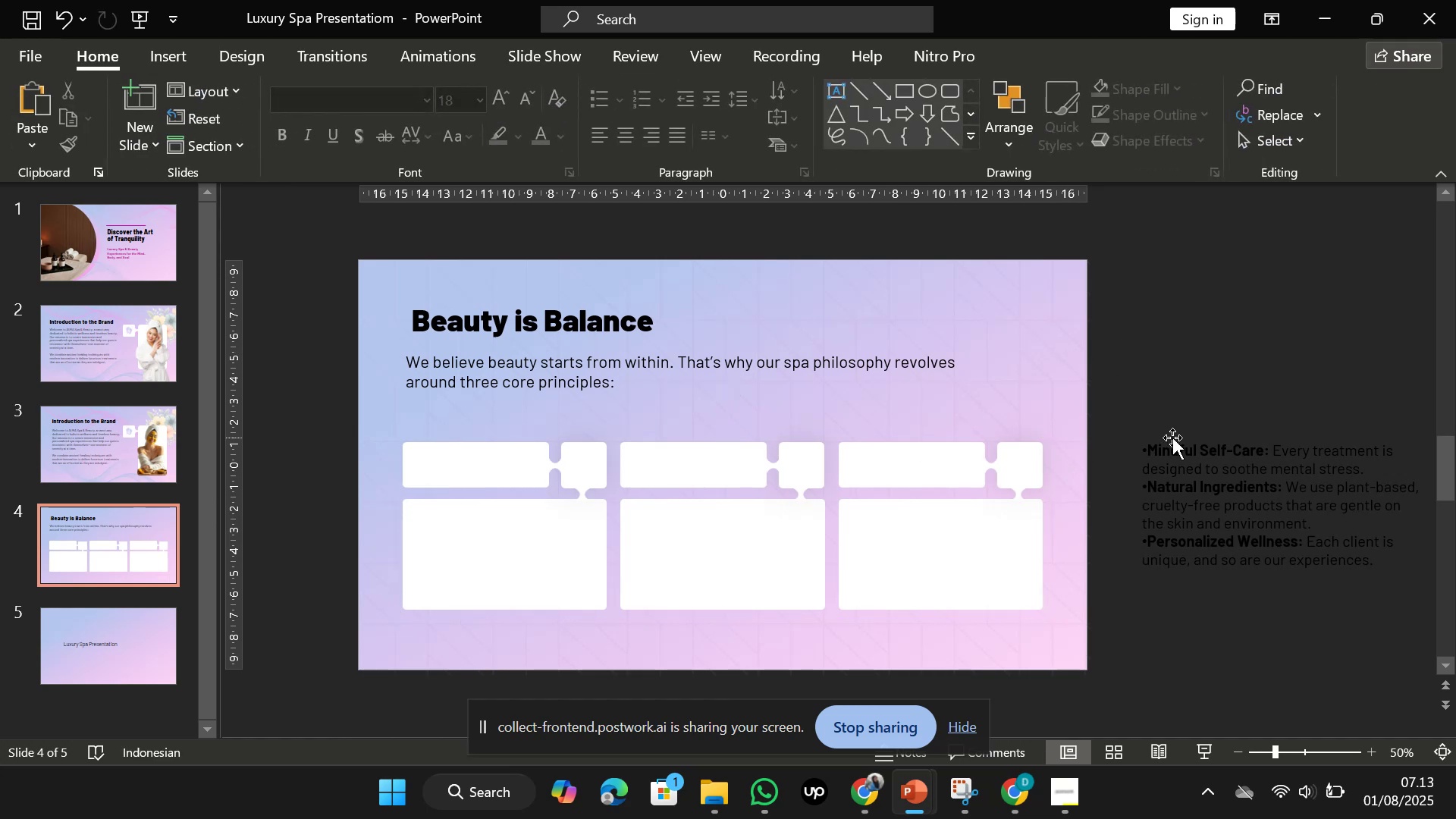 
left_click([1172, 438])
 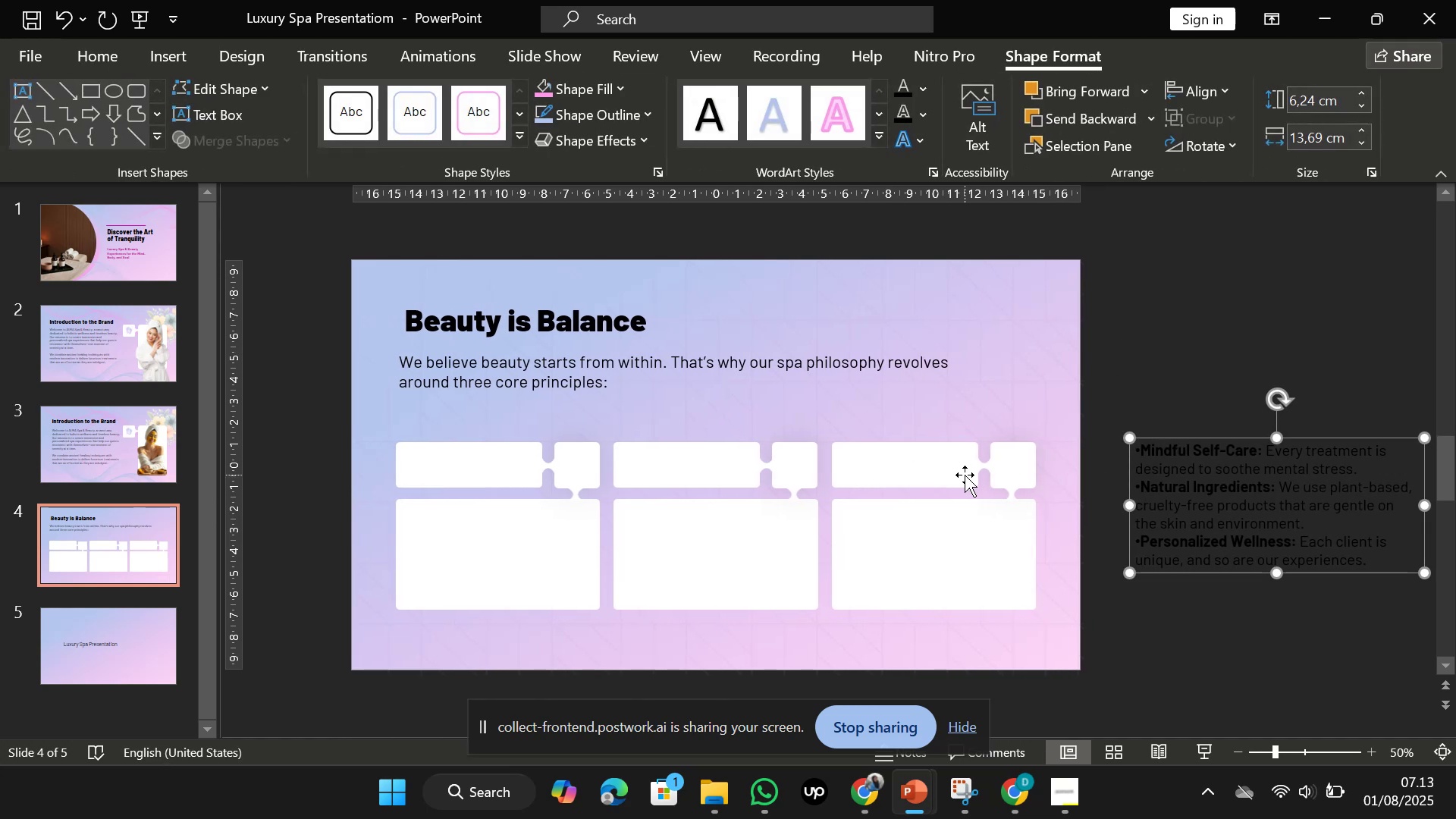 
wait(10.44)
 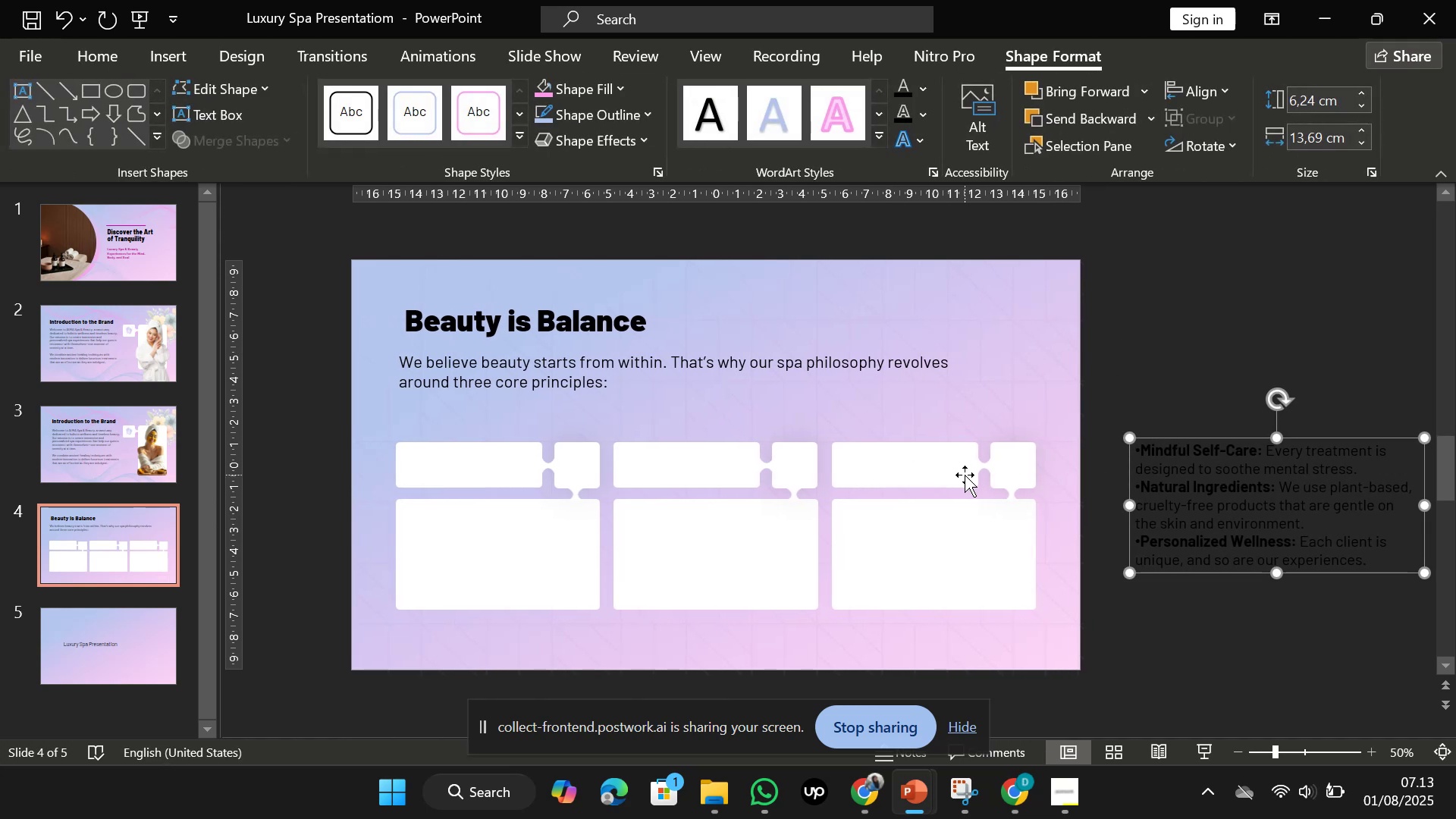 
left_click([487, 392])
 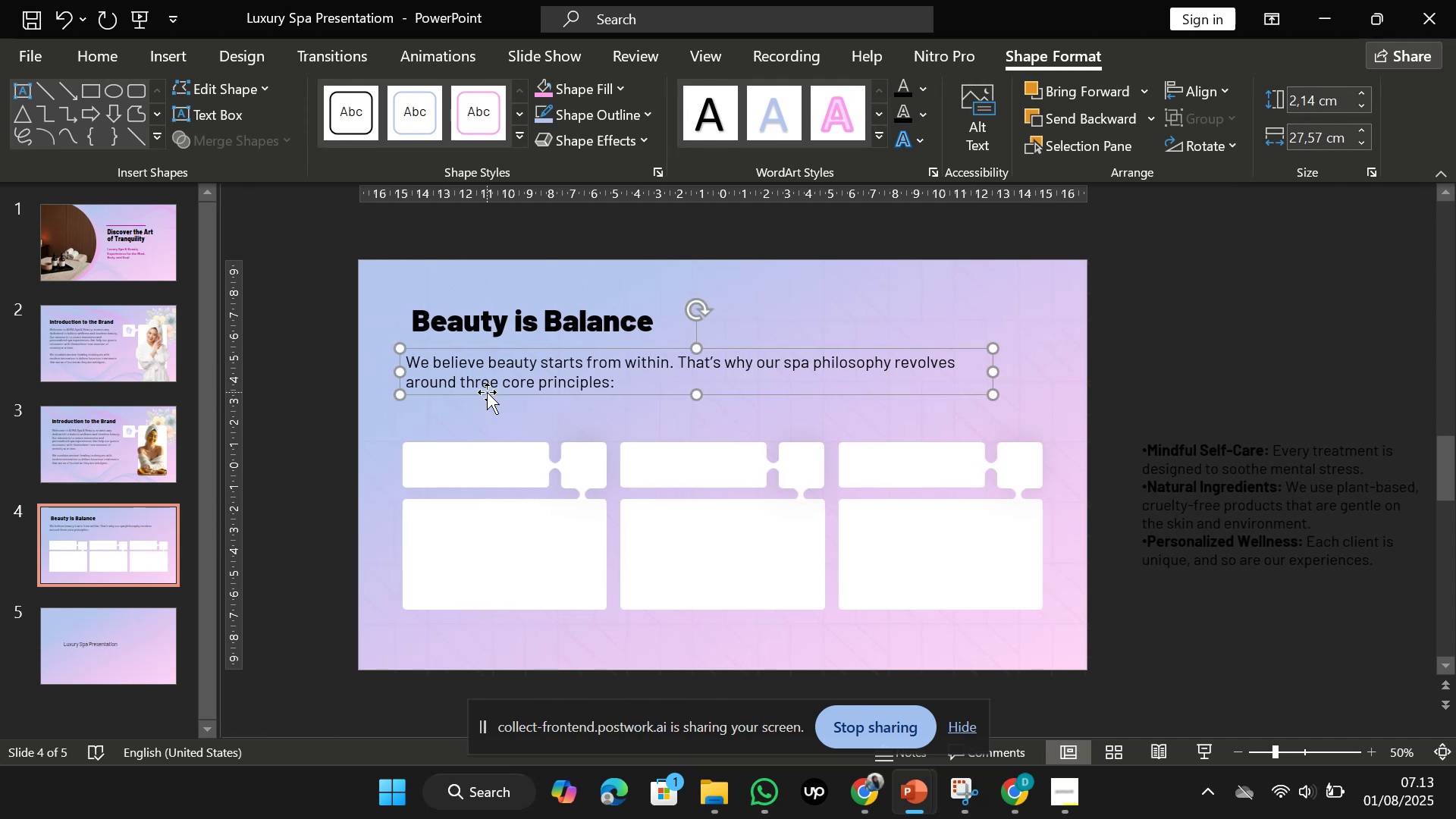 
hold_key(key=ShiftLeft, duration=0.88)
left_click_drag(start_coordinate=[487, 392], to_coordinate=[486, 406])
 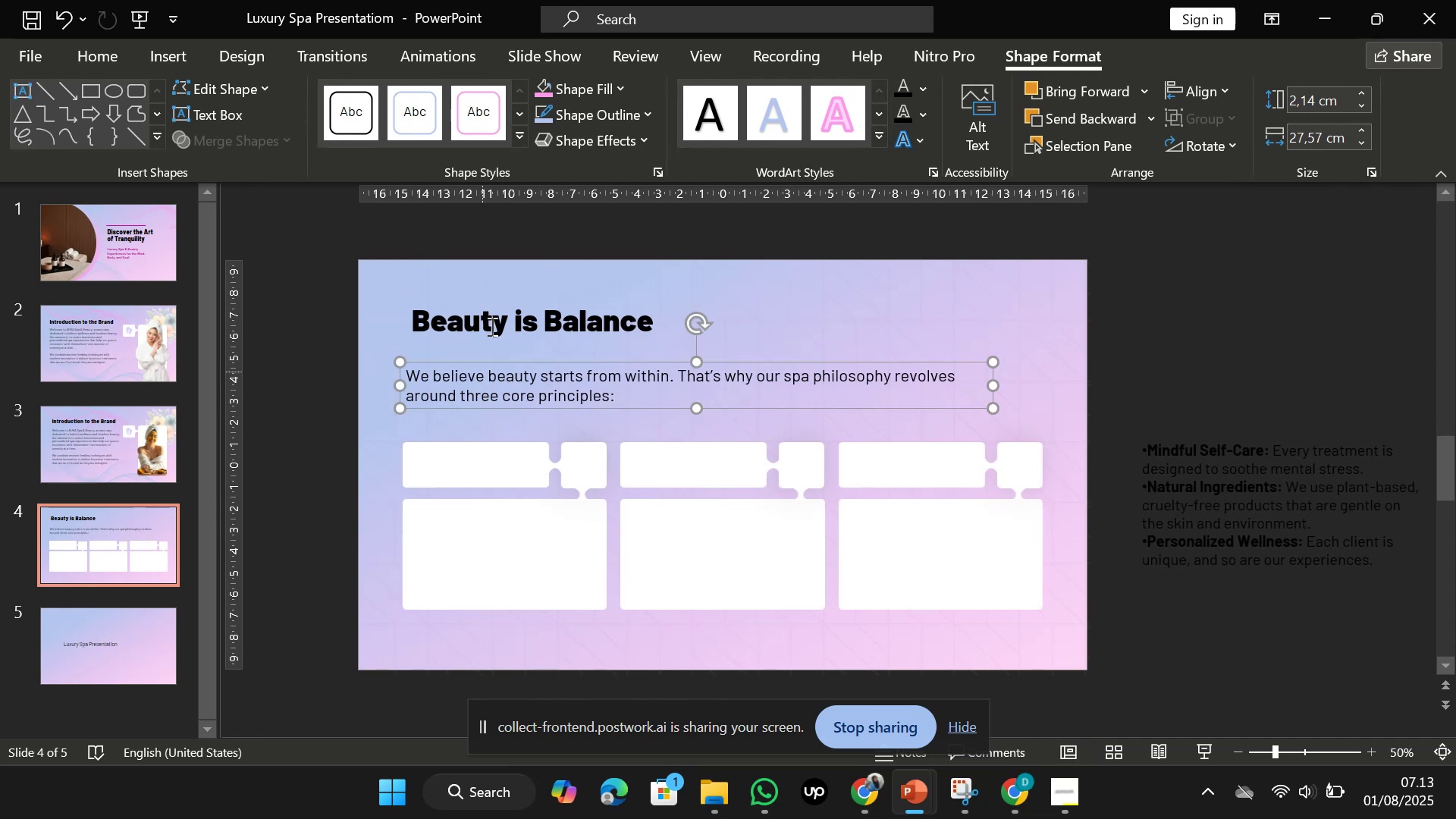 
left_click([500, 296])
 